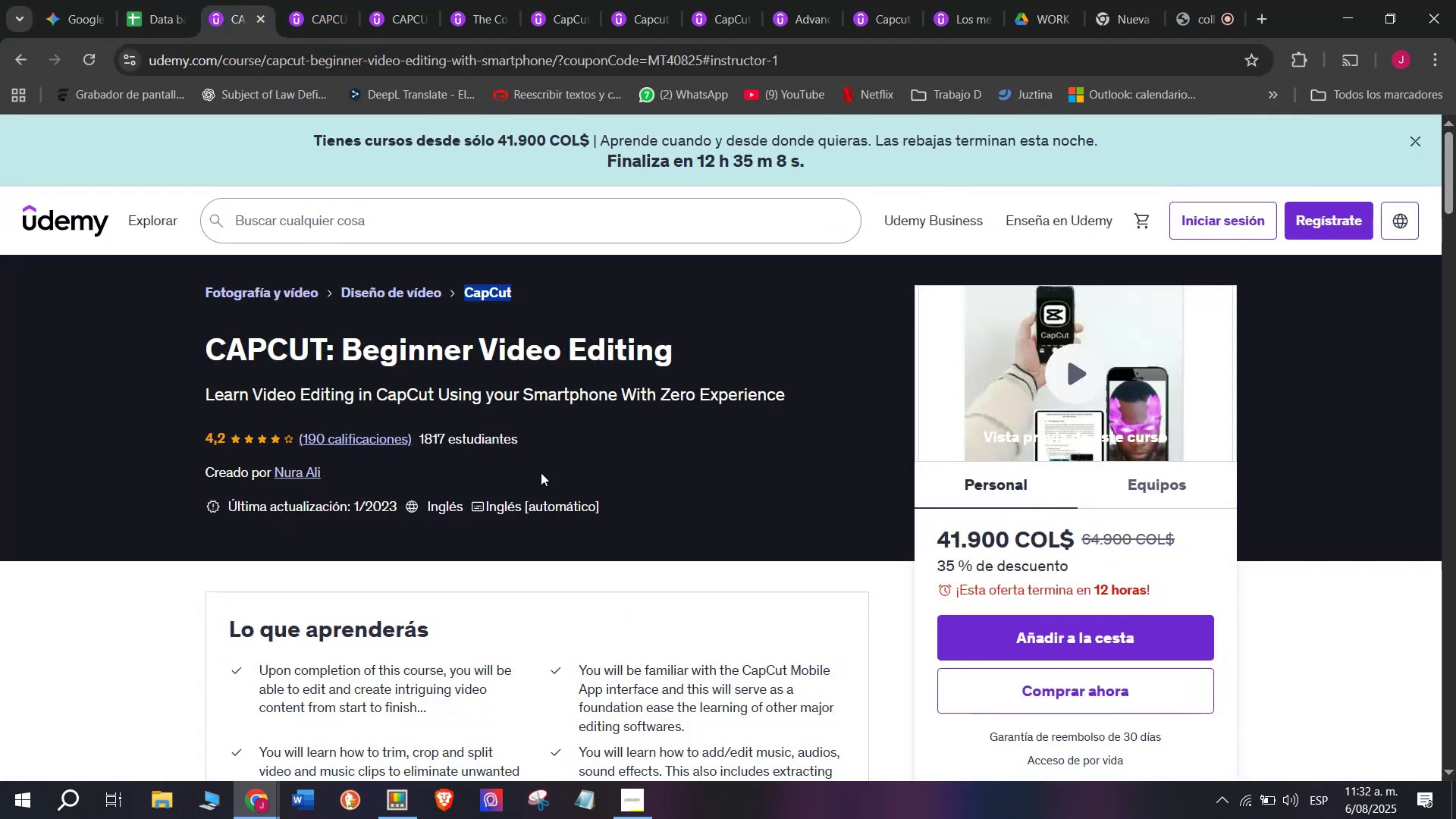 
scroll: coordinate [541, 473], scroll_direction: down, amount: 6.0
 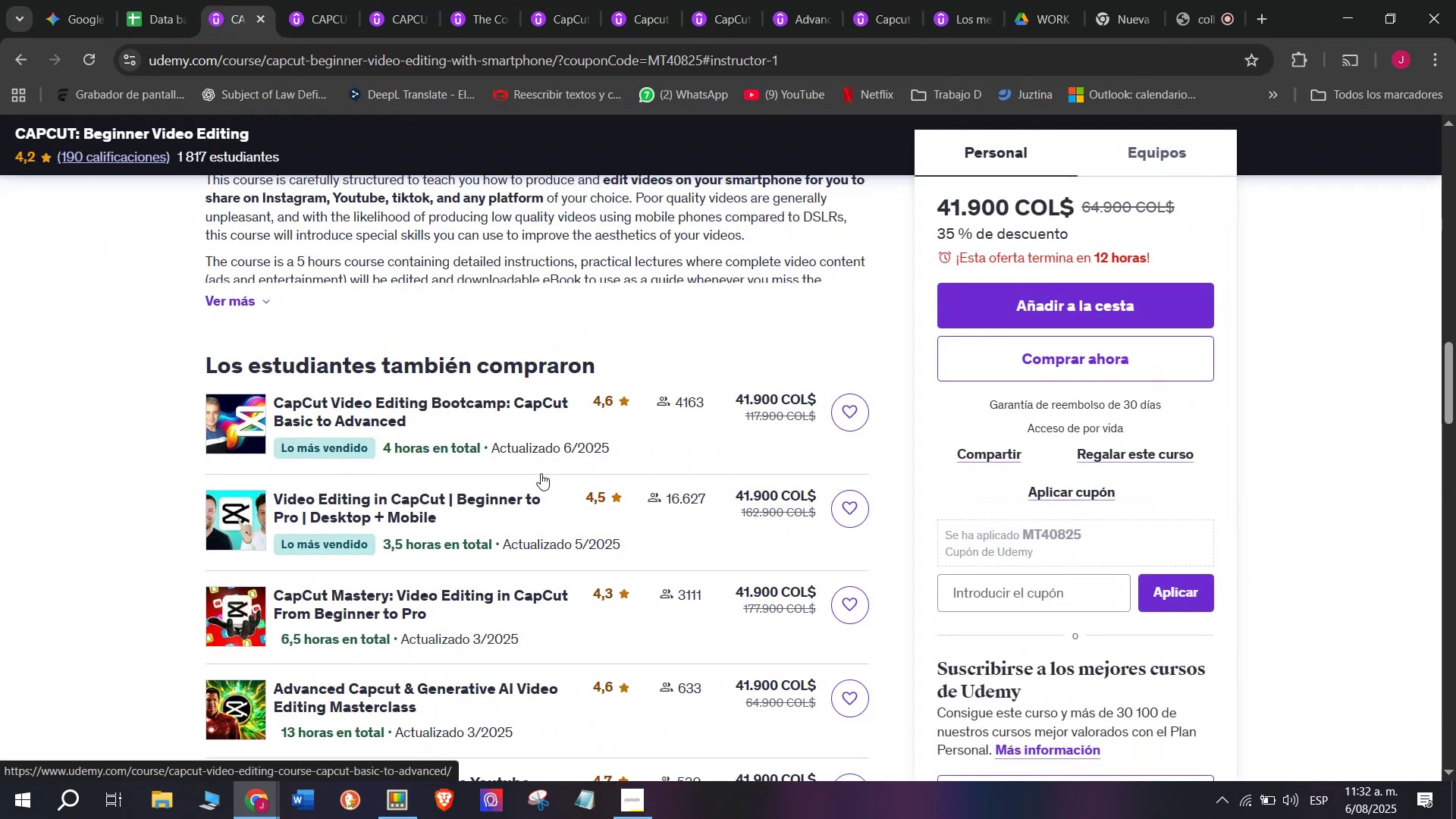 
scroll: coordinate [541, 473], scroll_direction: up, amount: 3.0
 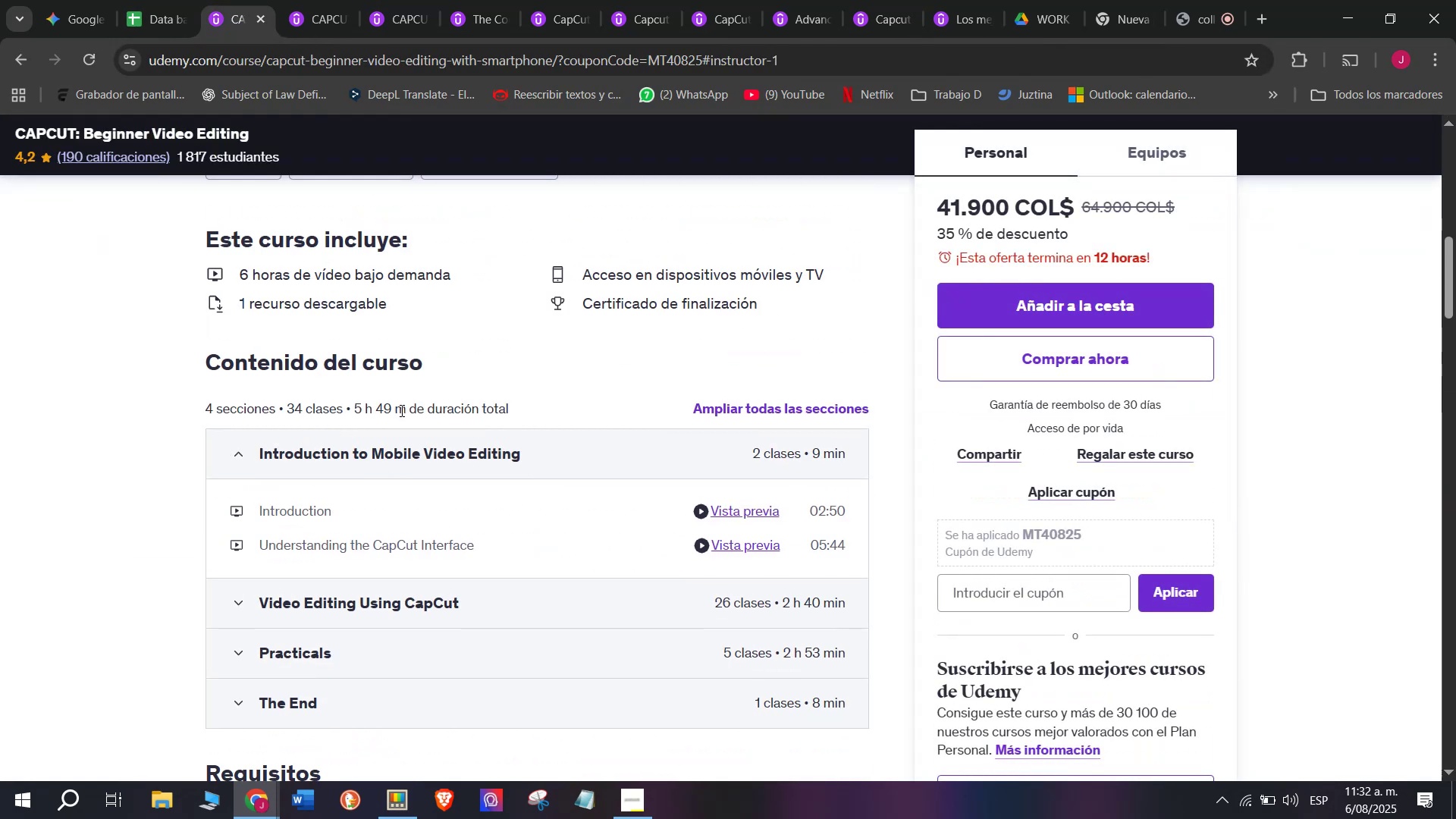 
left_click_drag(start_coordinate=[403, 410], to_coordinate=[353, 398])
 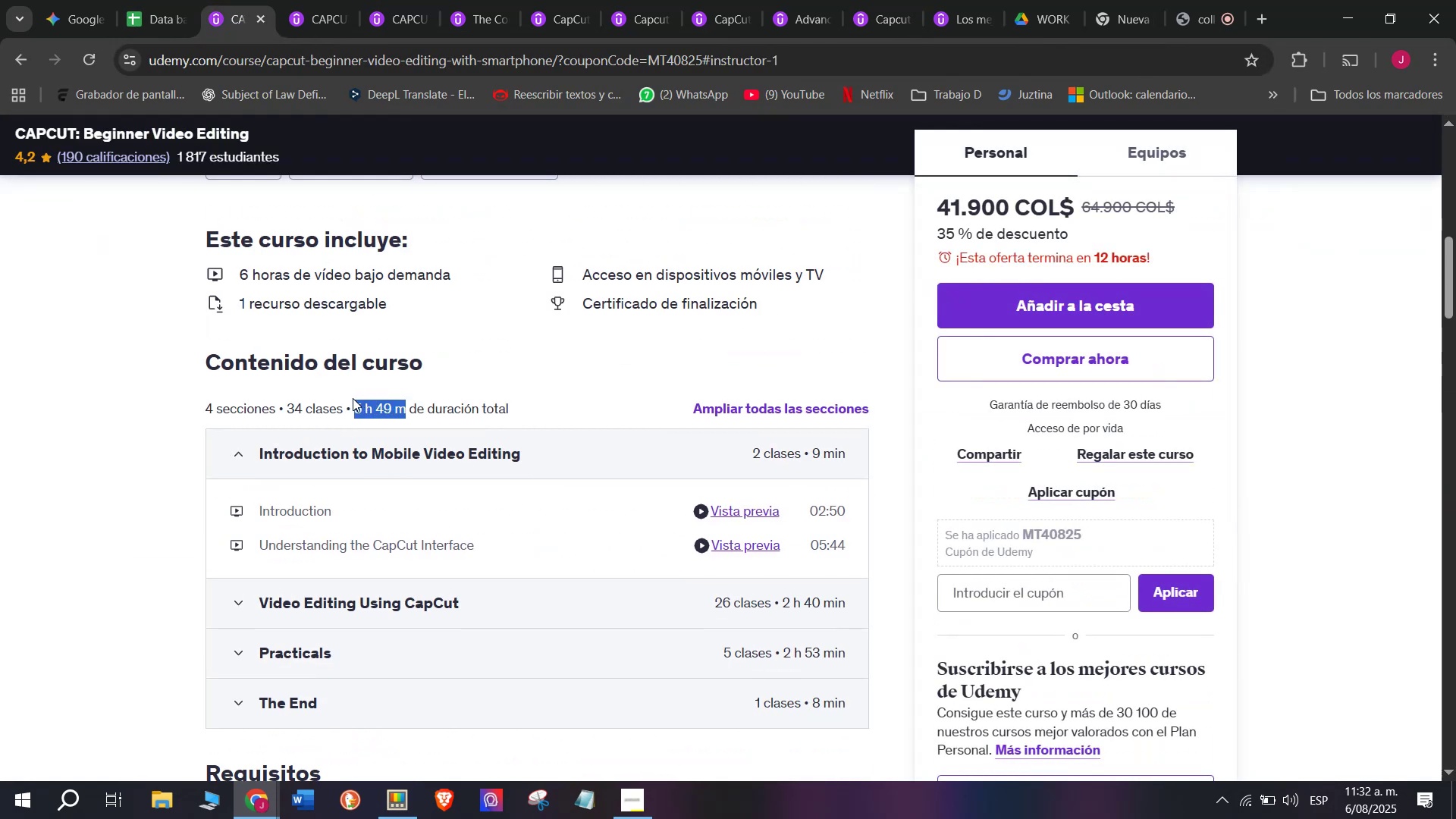 
key(Control+ControlLeft)
 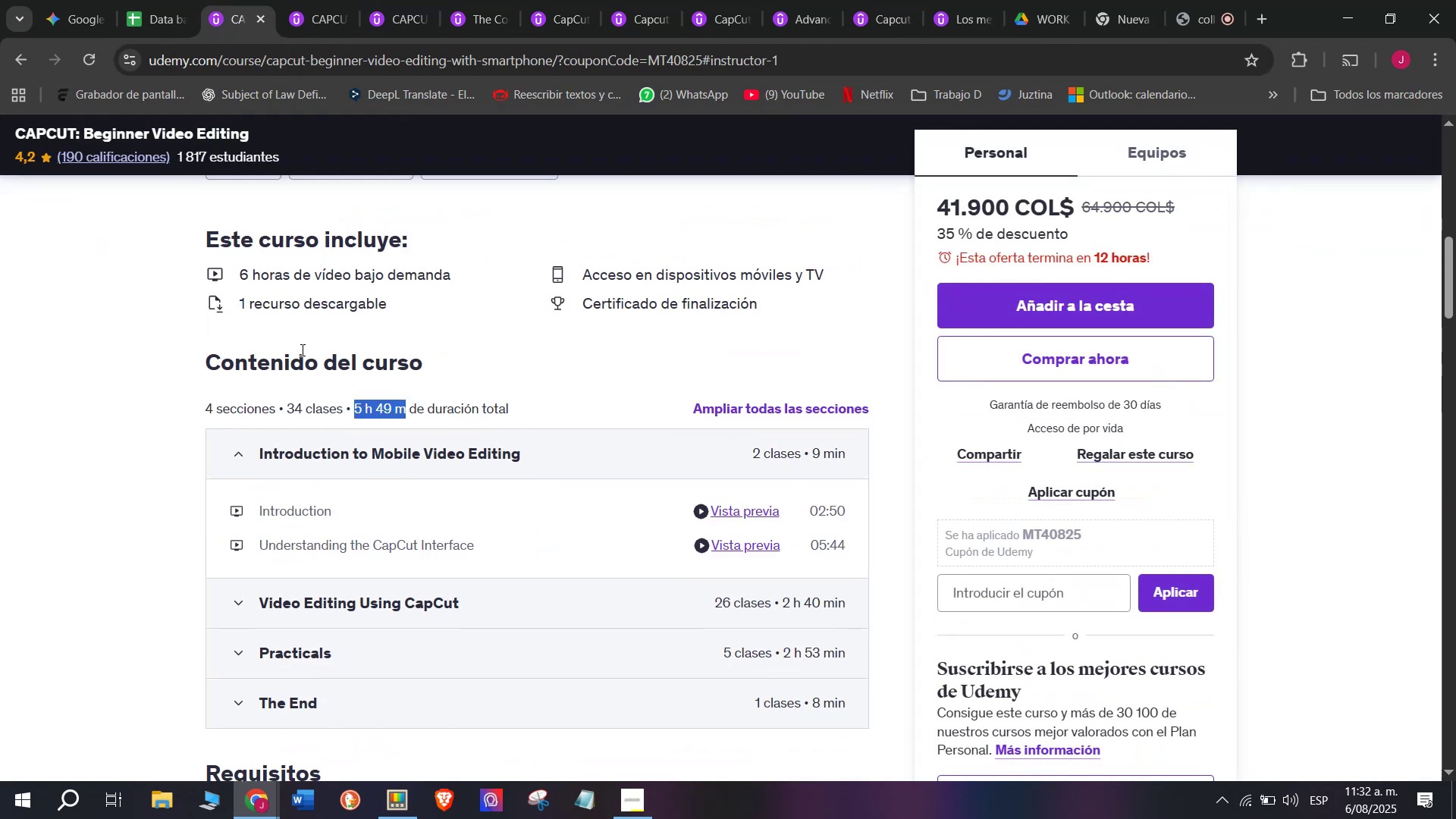 
key(Break)
 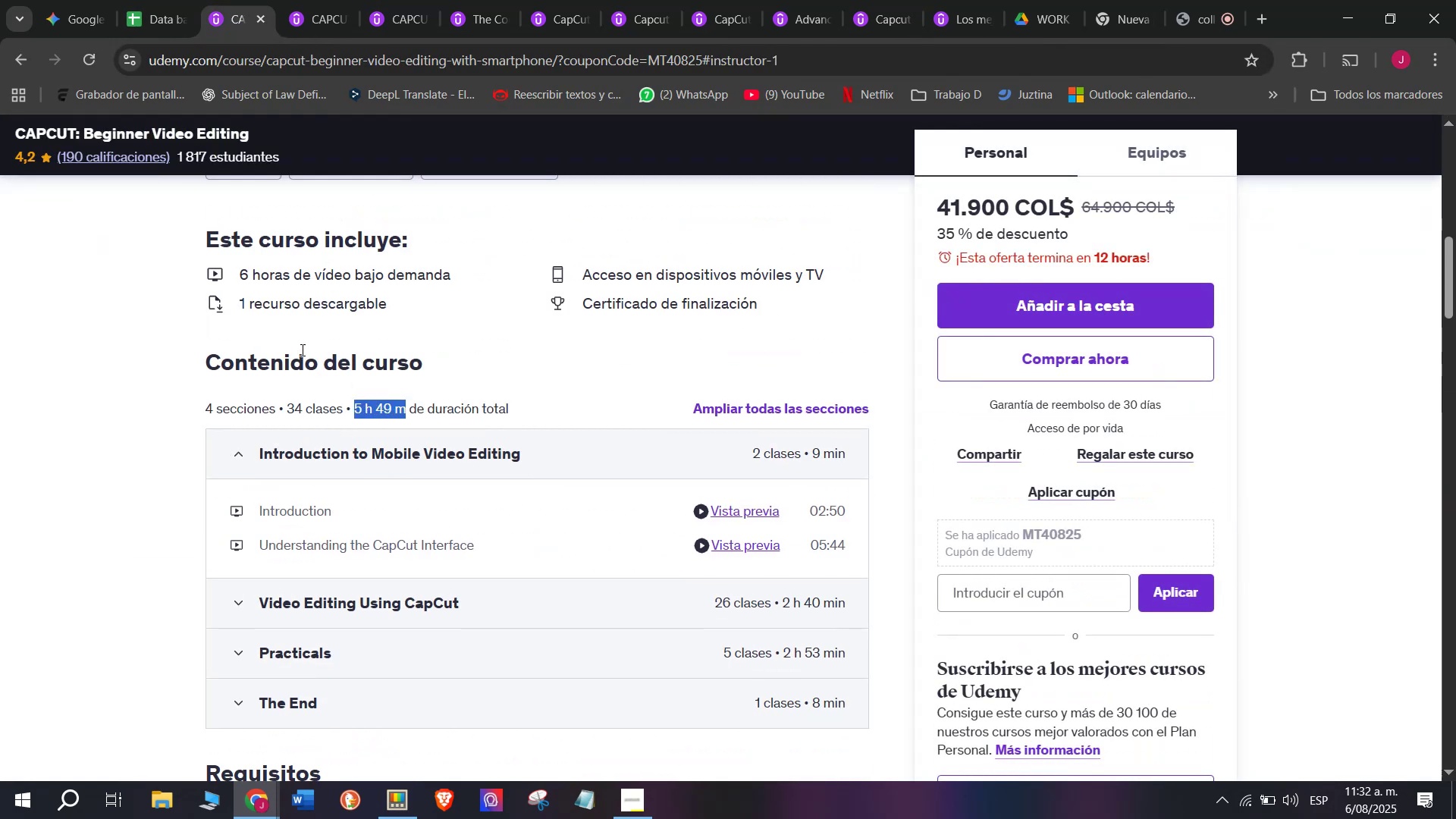 
key(Control+C)
 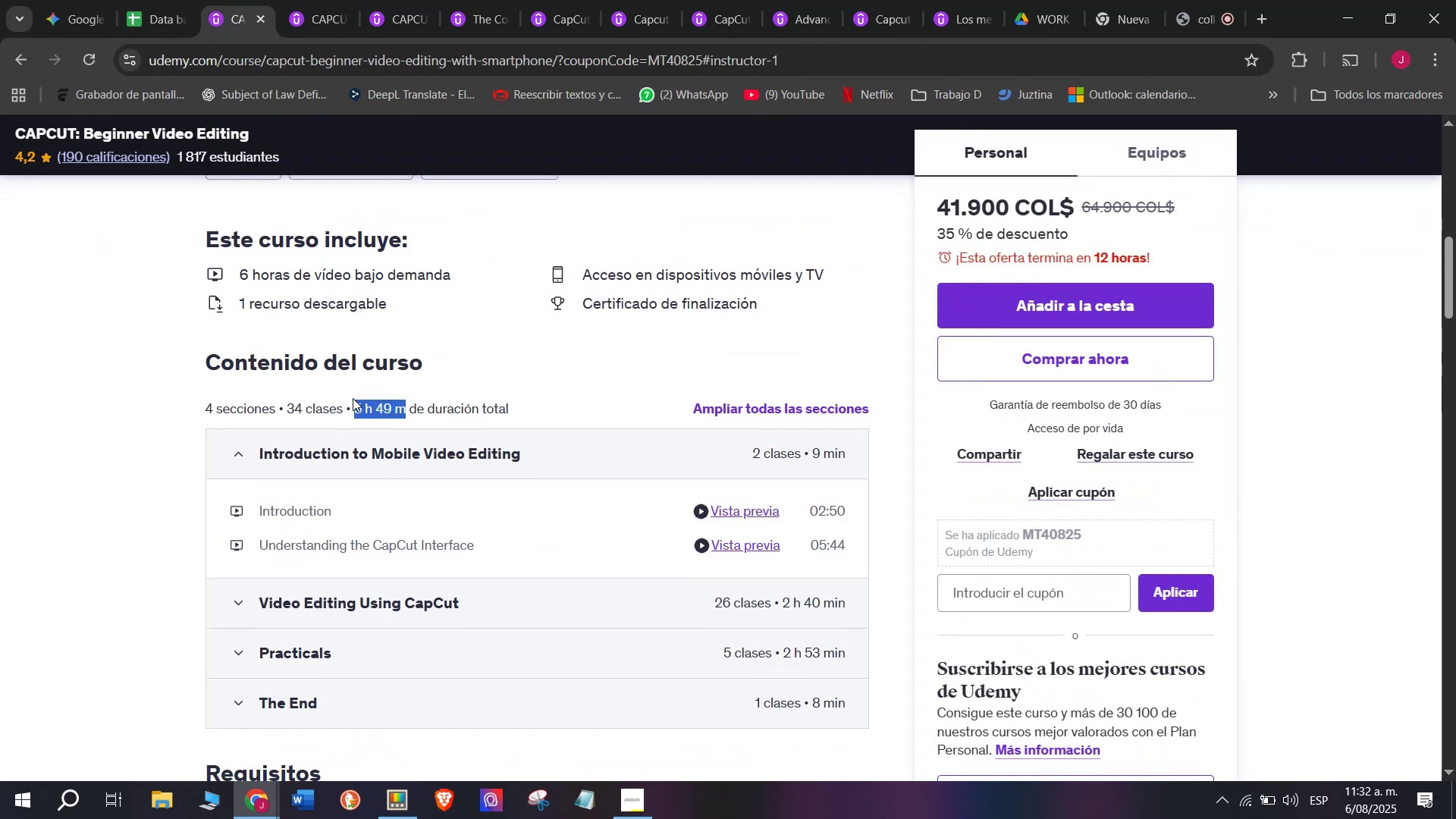 
key(Control+ControlLeft)
 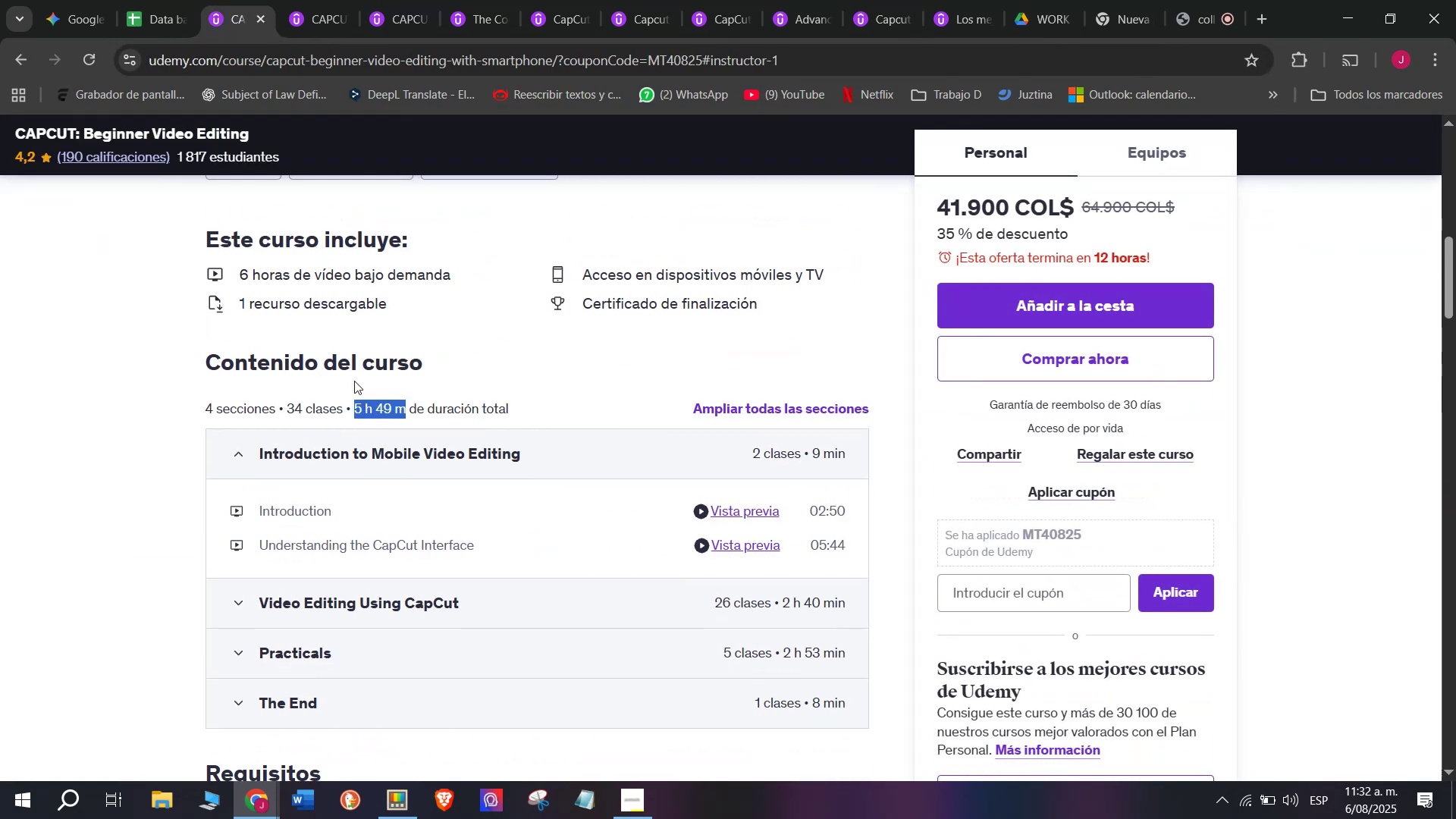 
key(Break)
 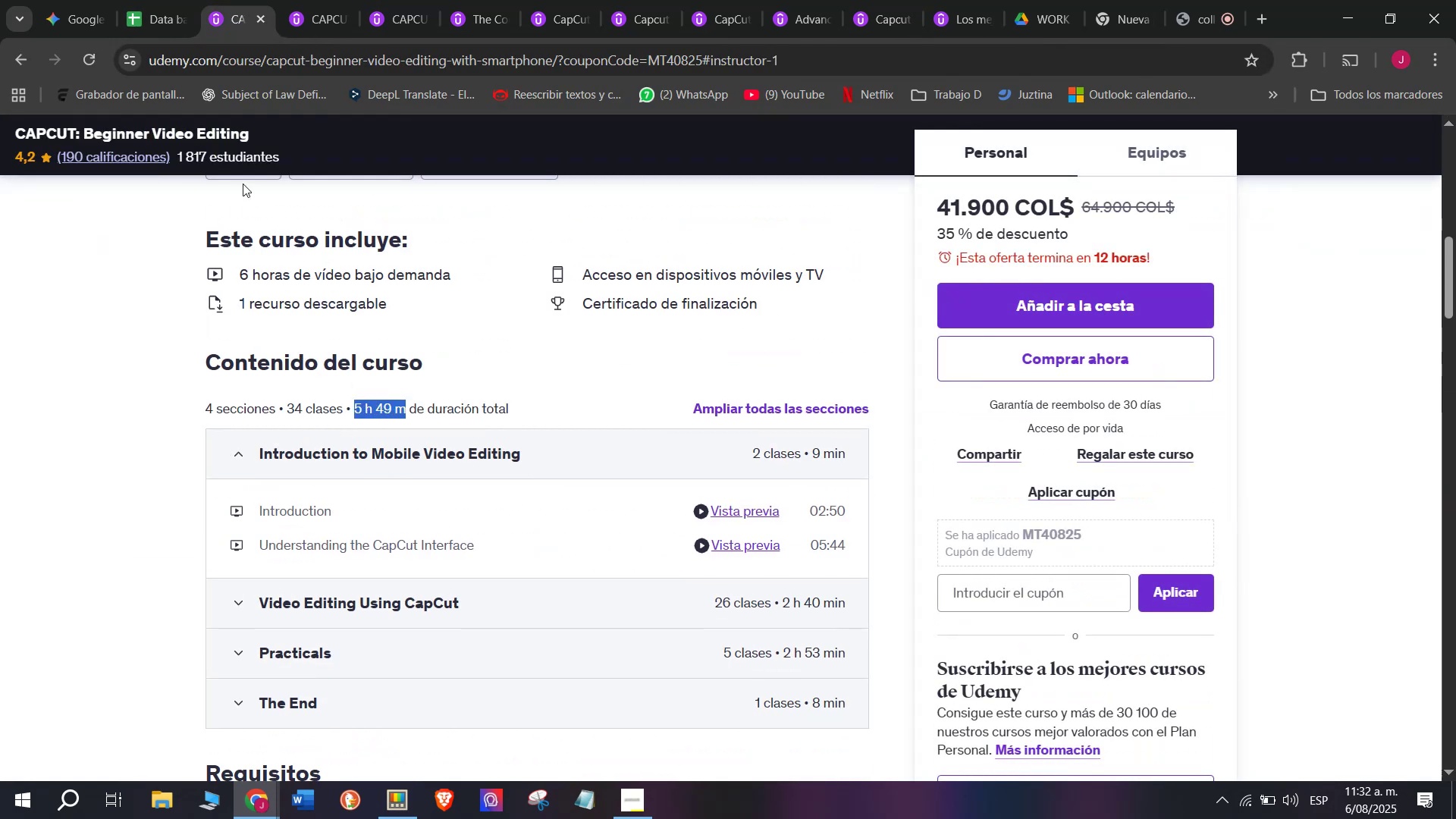 
key(Control+C)
 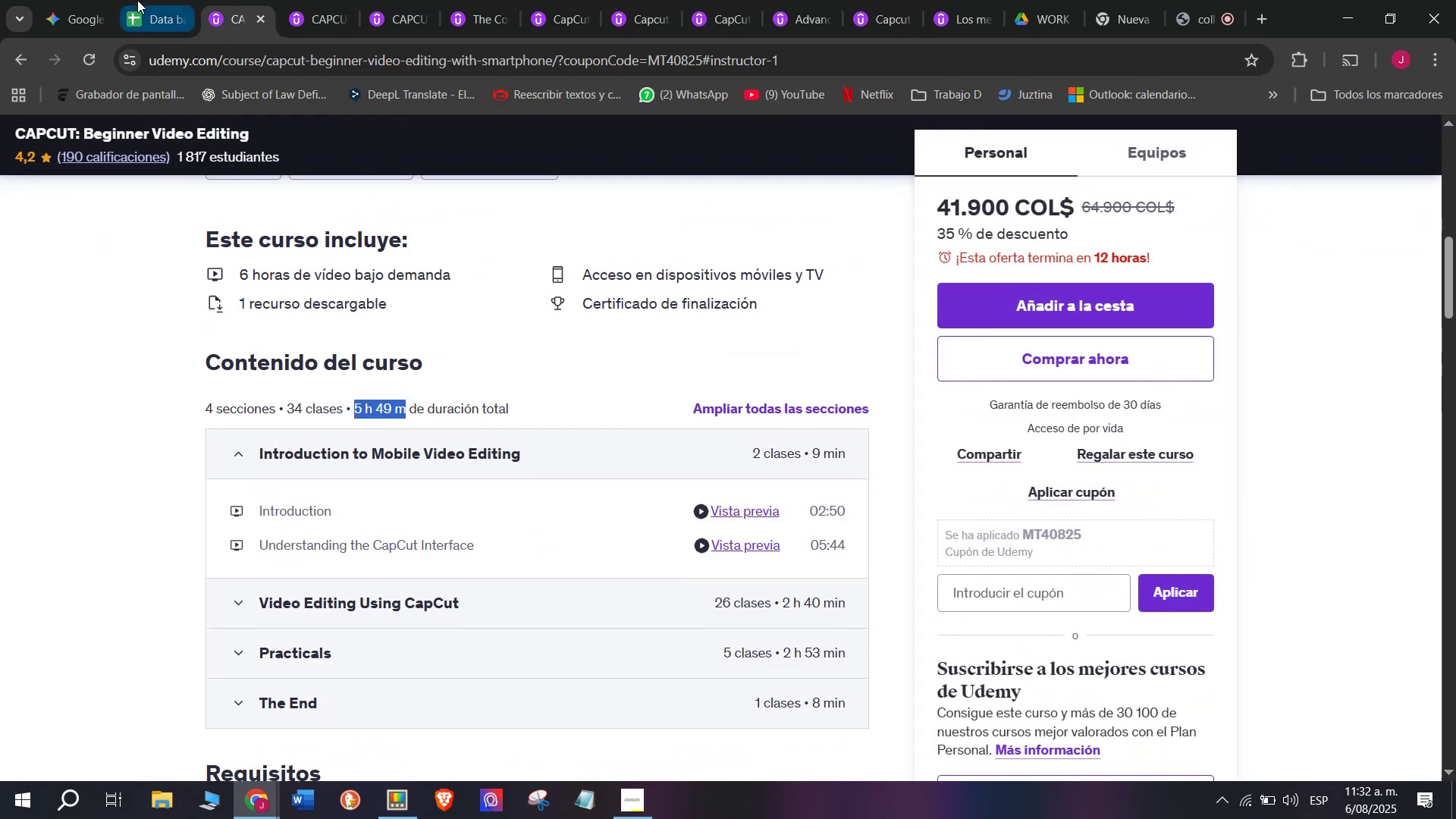 
left_click([185, 0])
 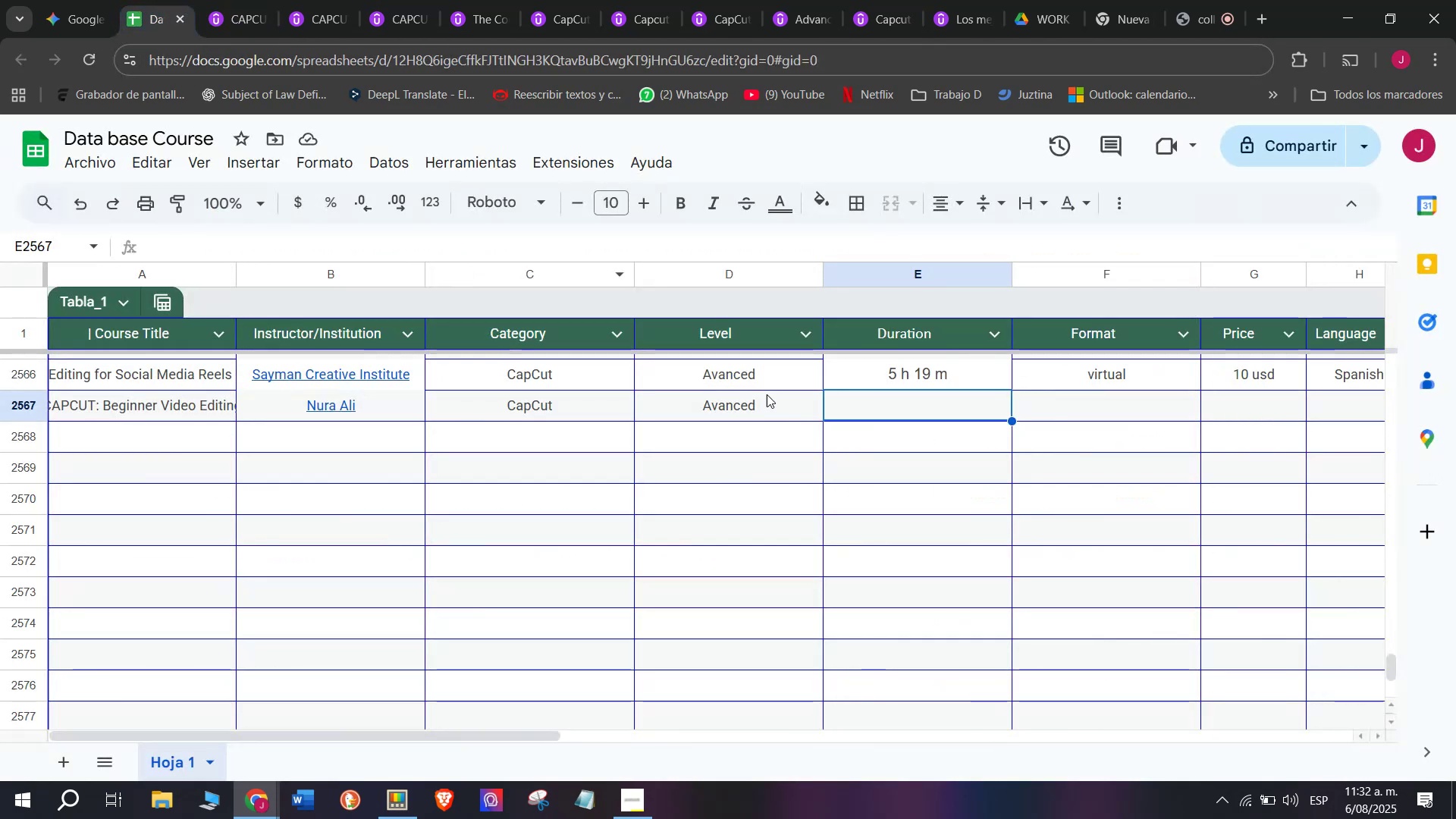 
key(Z)
 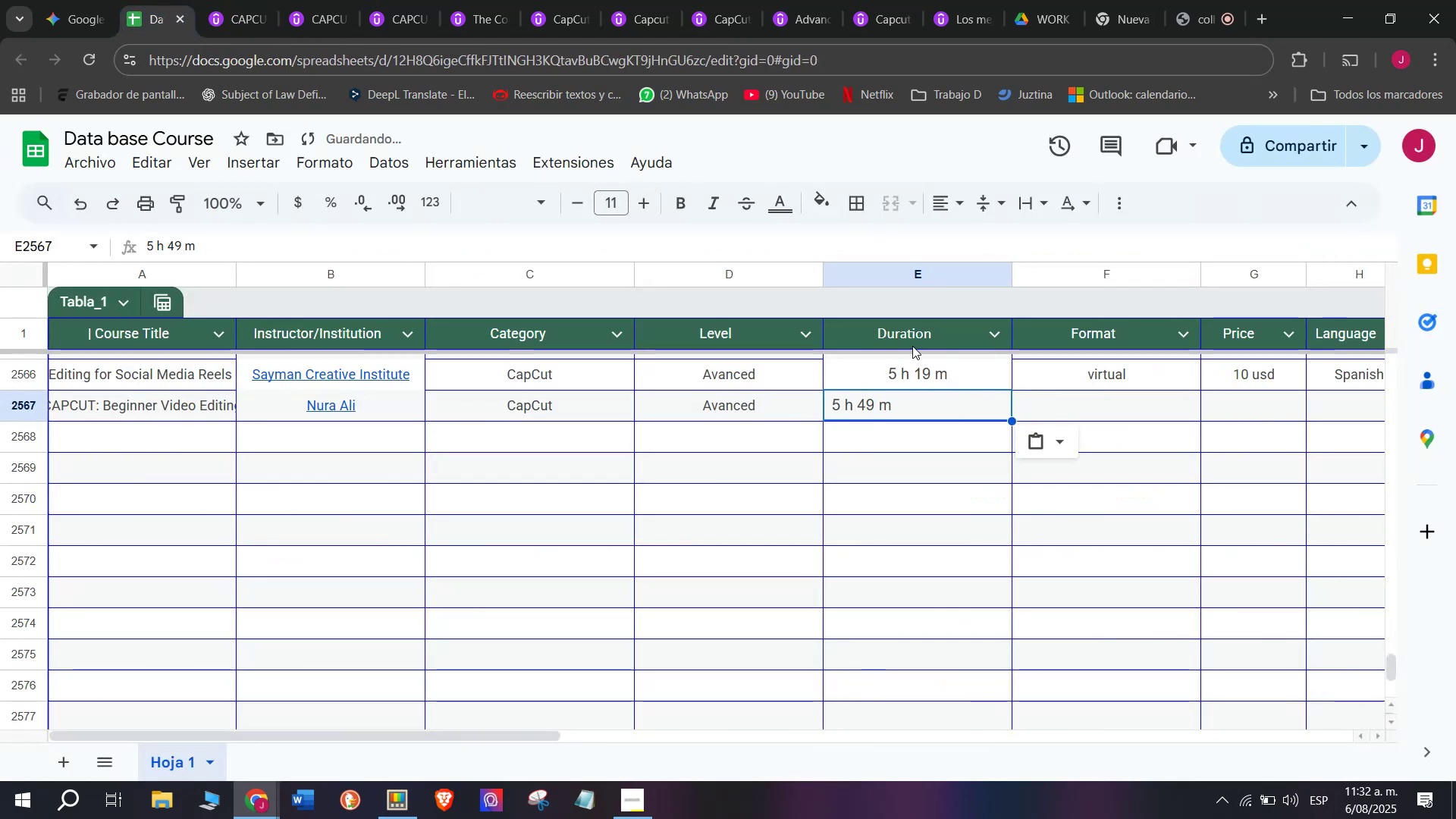 
key(Control+ControlLeft)
 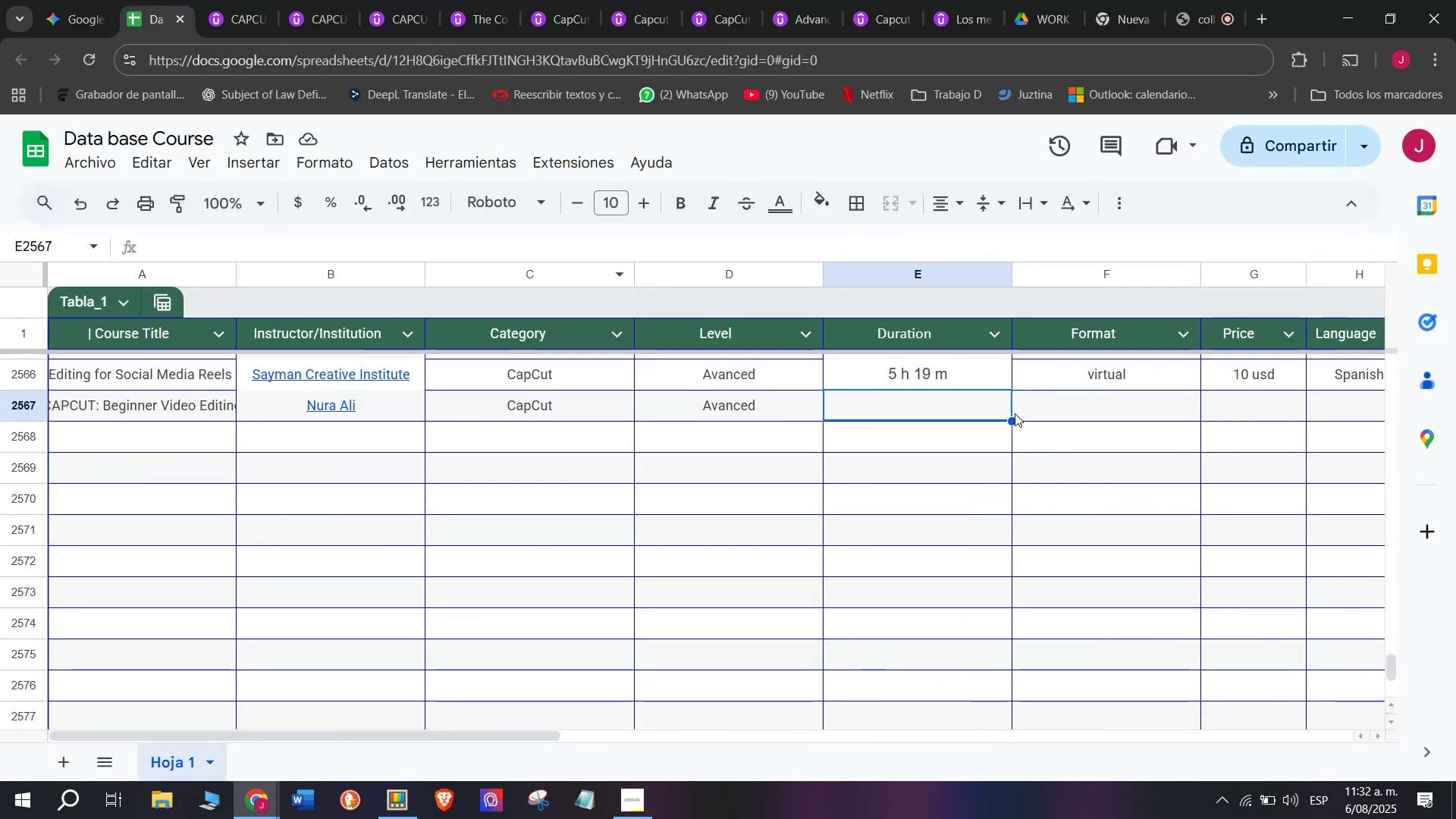 
key(Control+V)
 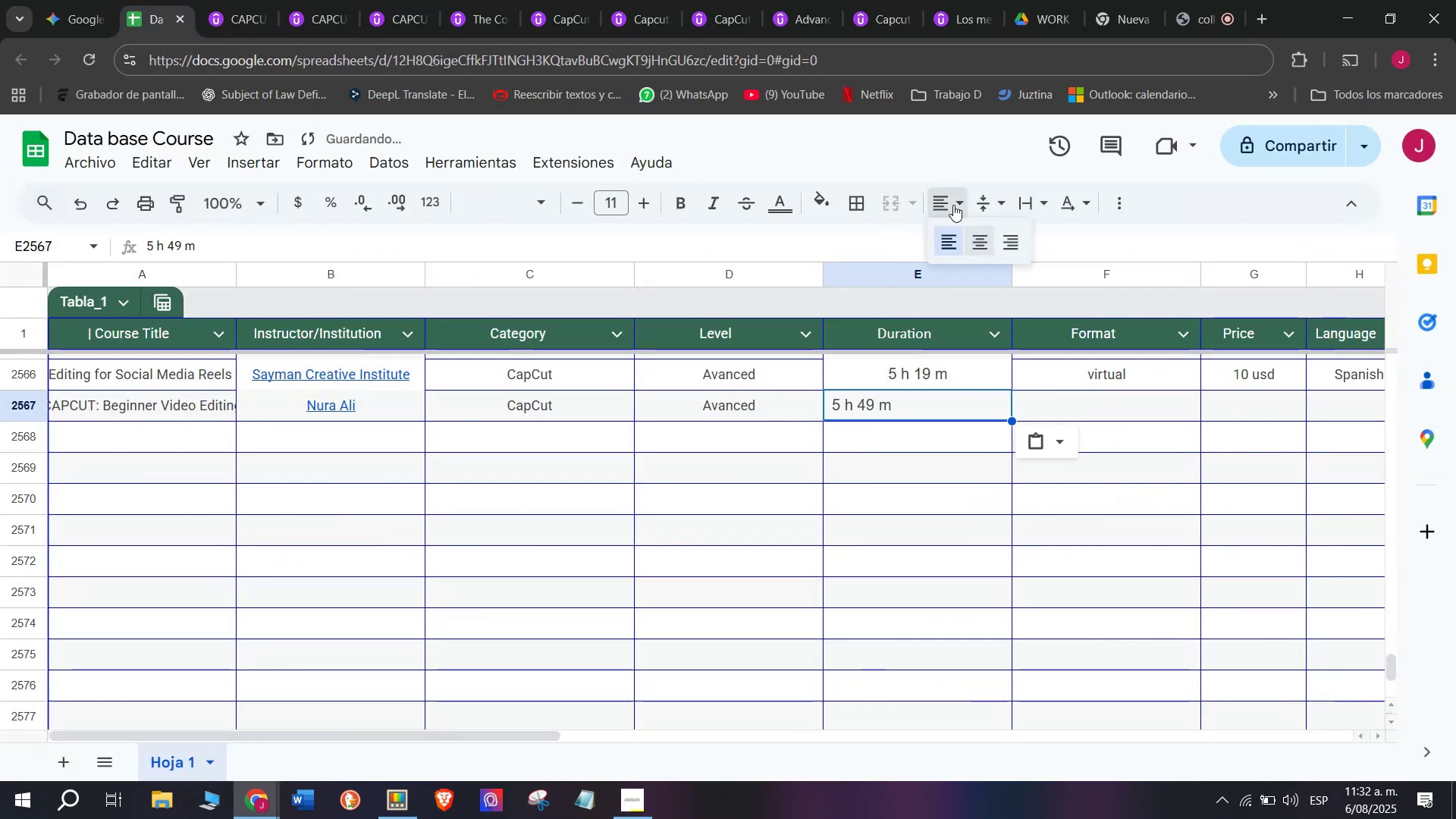 
double_click([984, 246])
 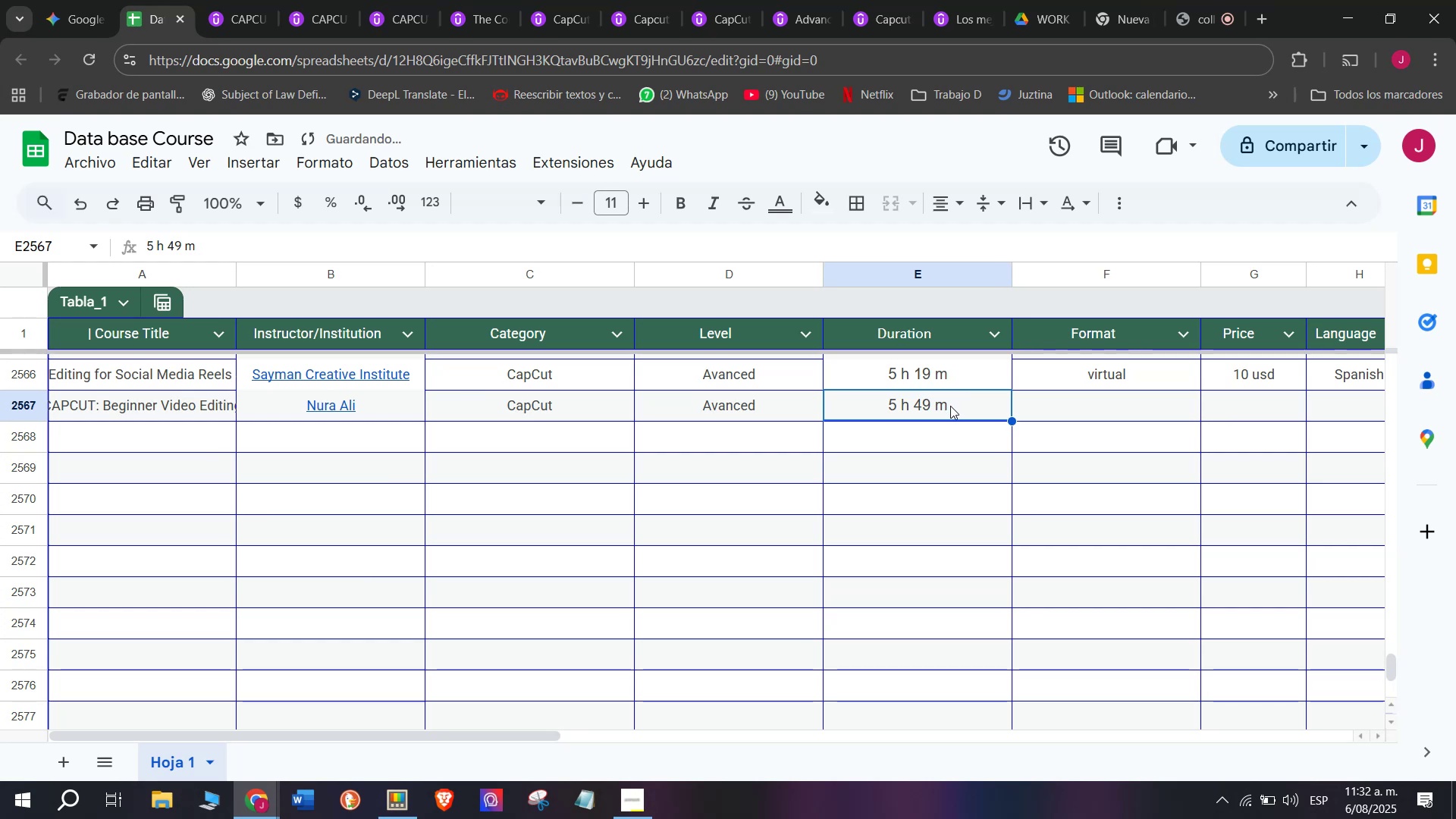 
left_click([1116, 370])
 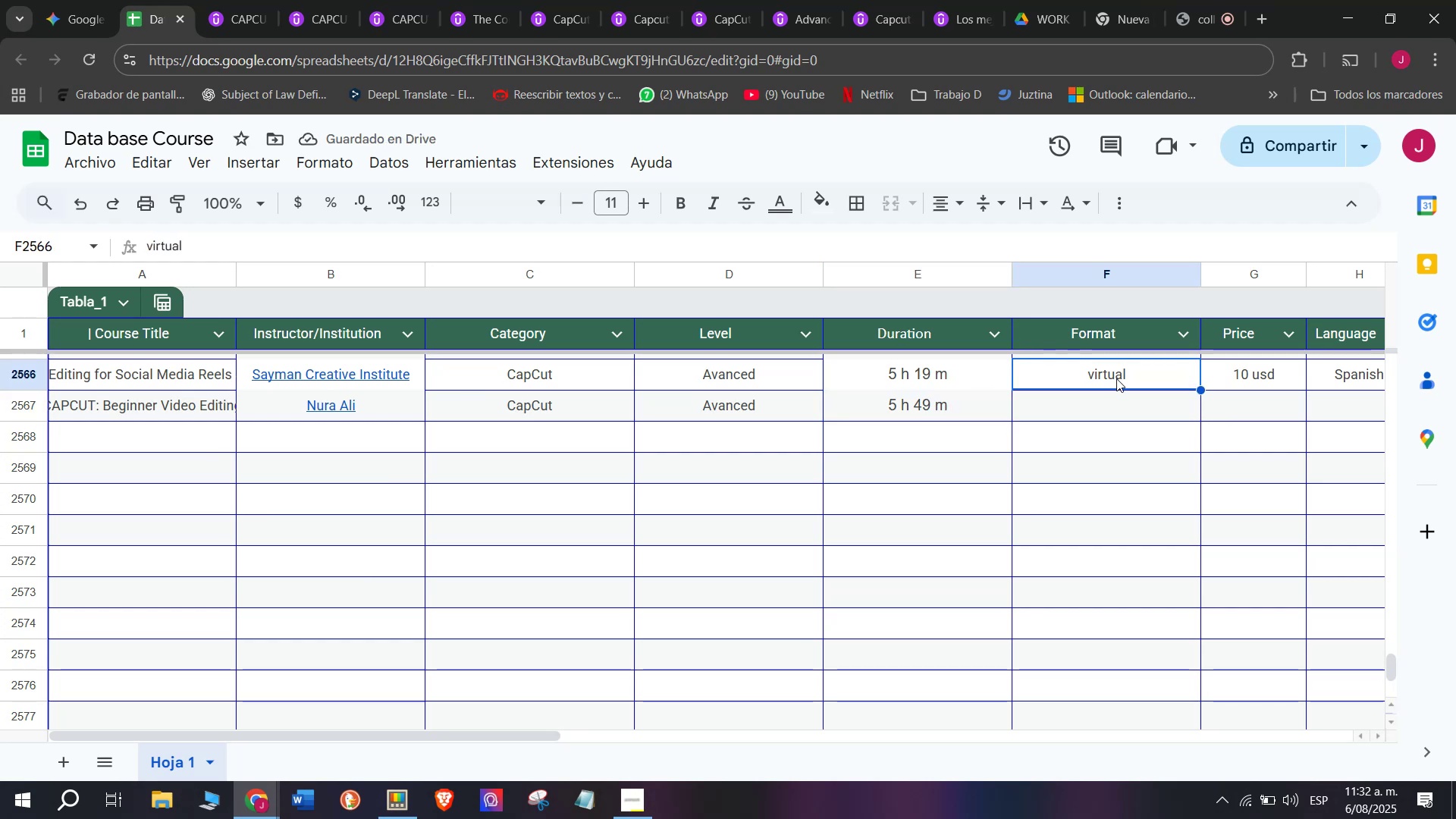 
key(Control+ControlLeft)
 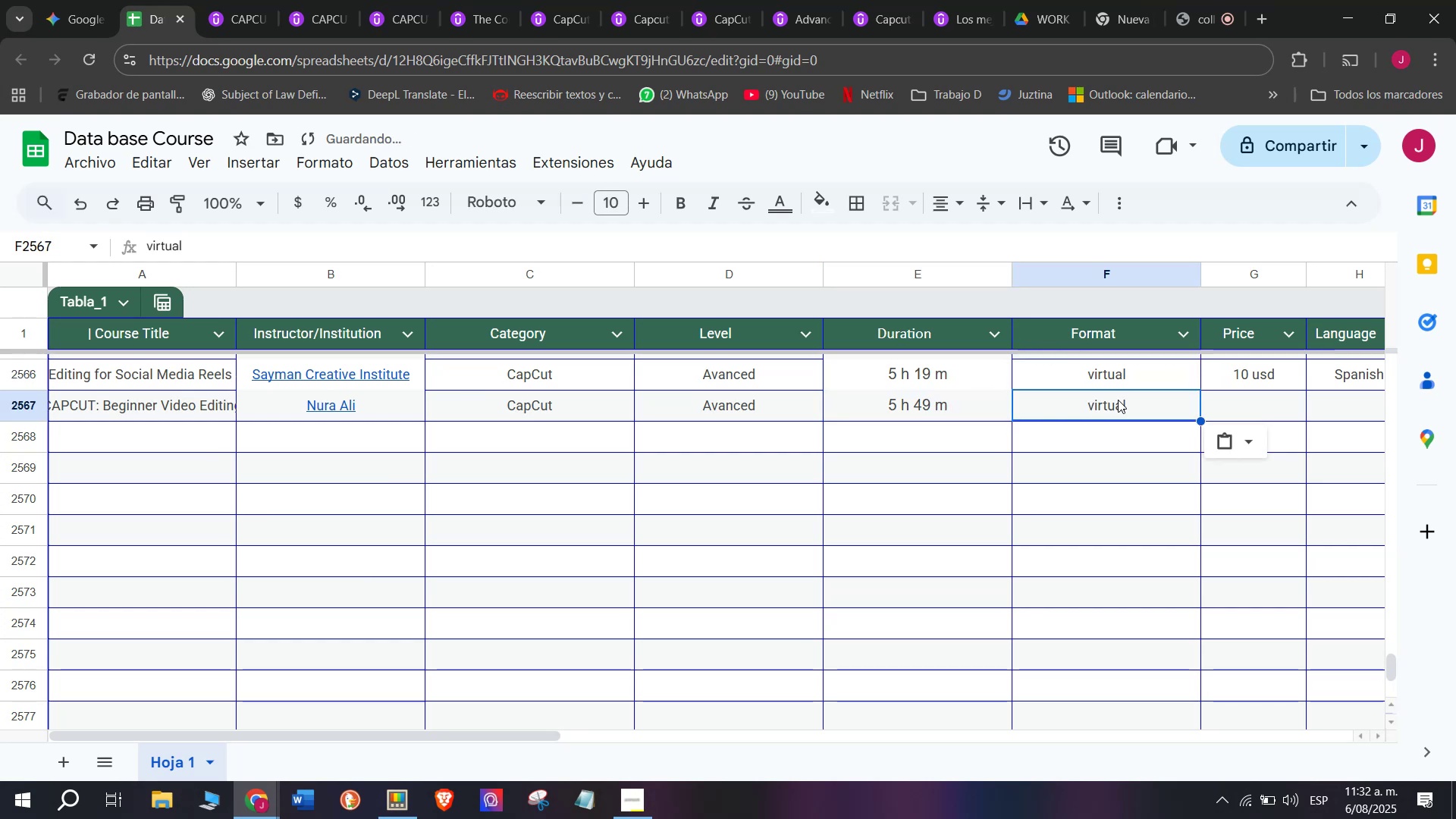 
key(Break)
 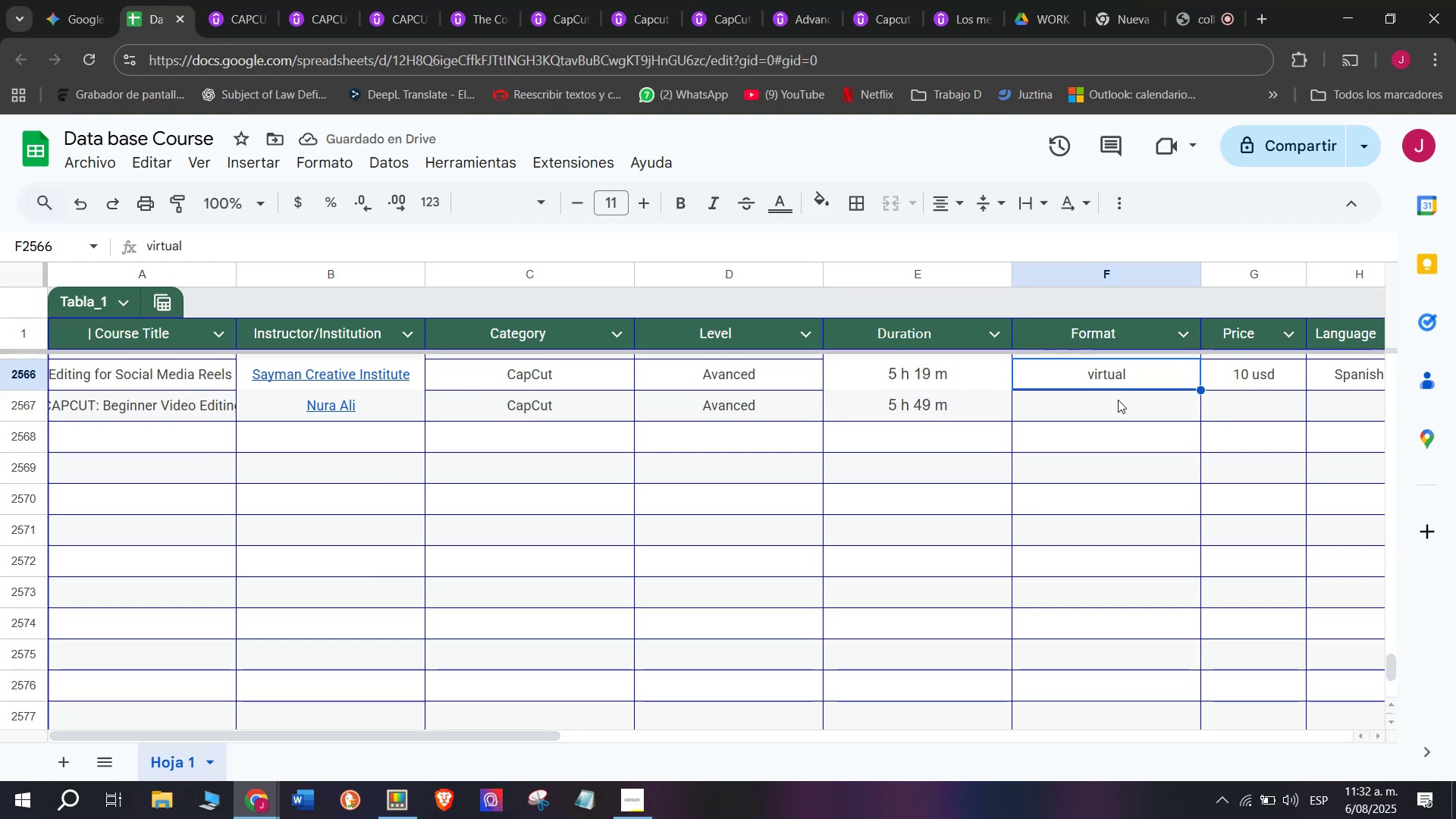 
key(Control+C)
 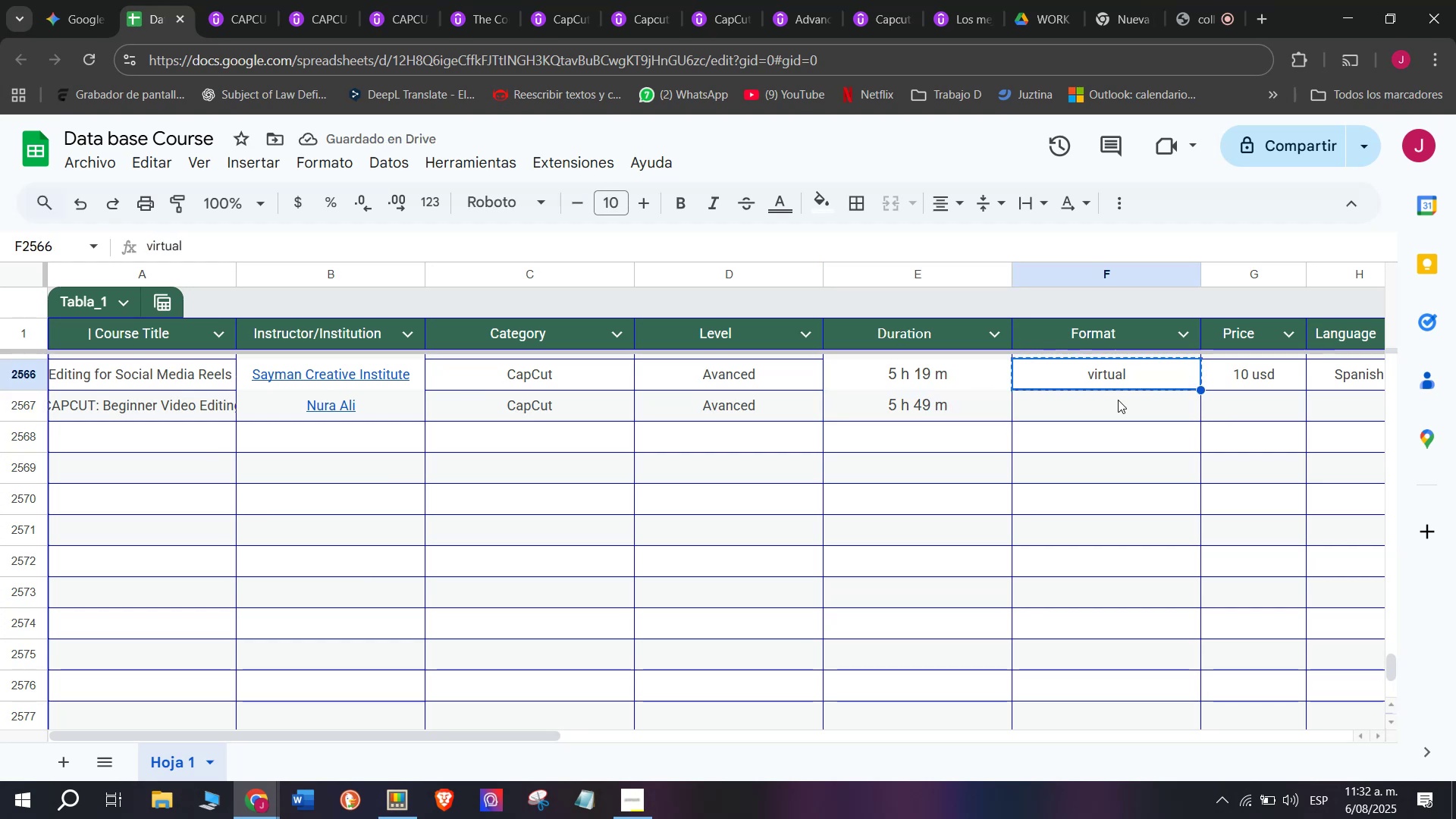 
double_click([1118, 400])
 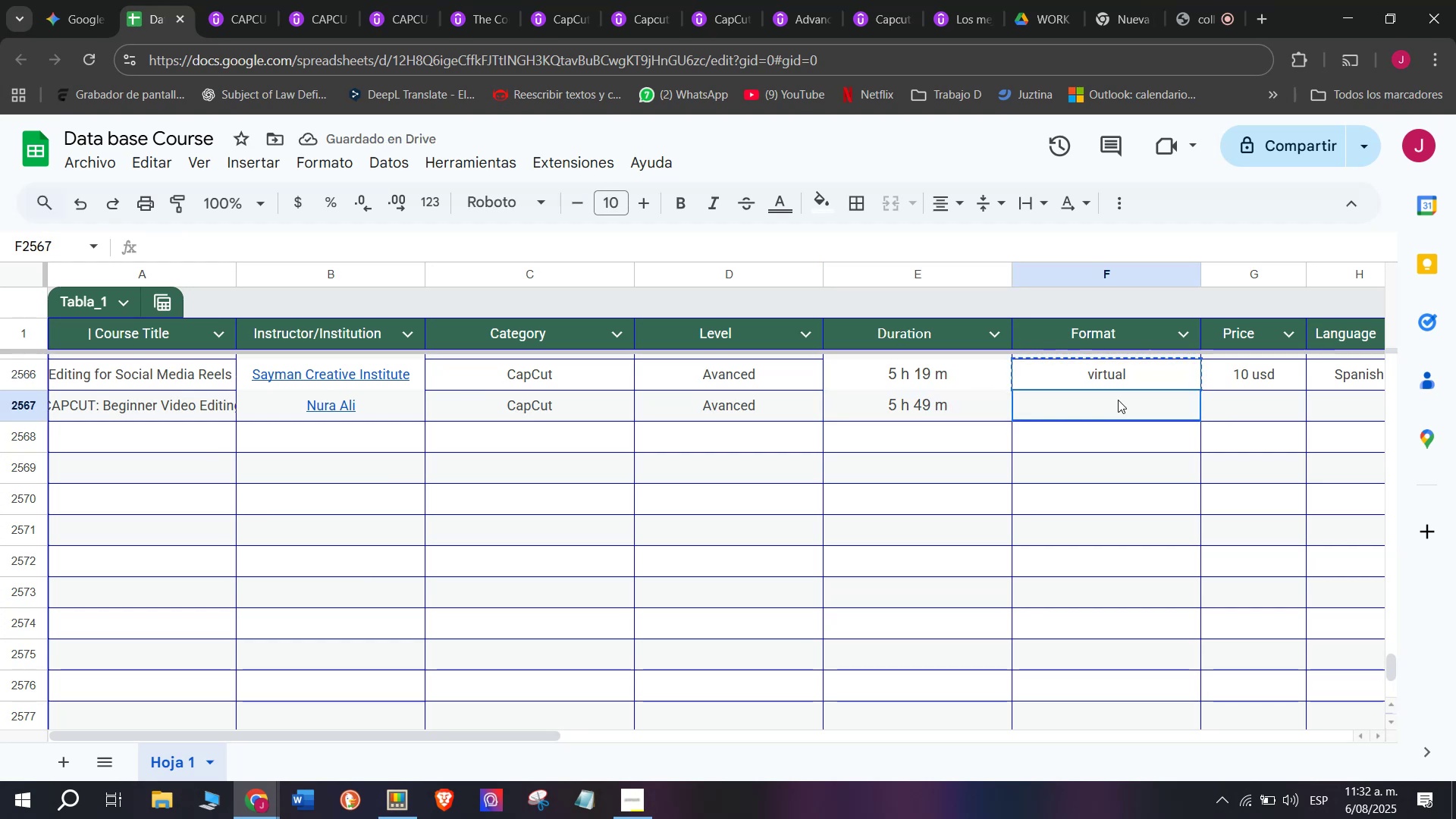 
key(Control+ControlLeft)
 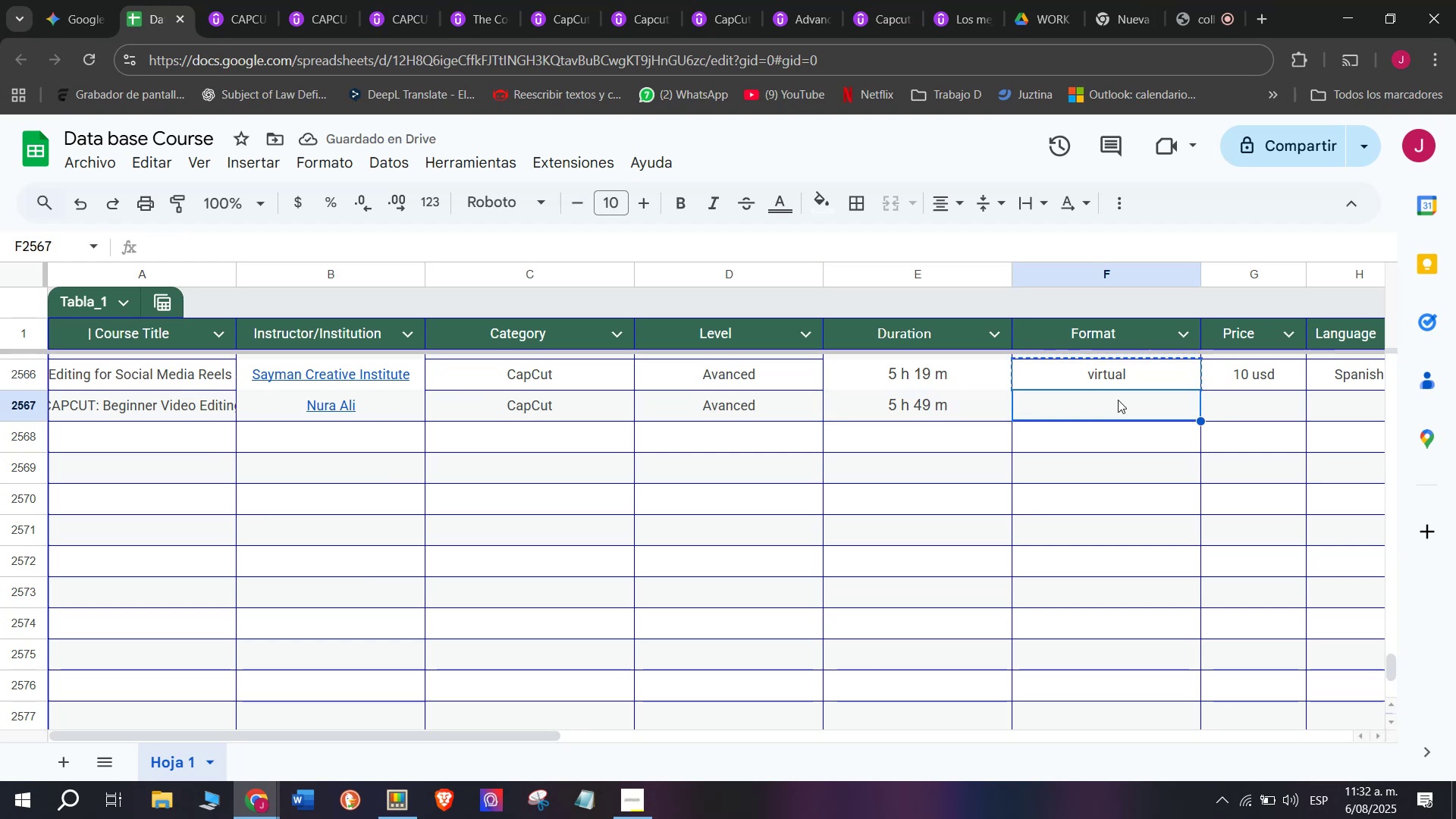 
key(Z)
 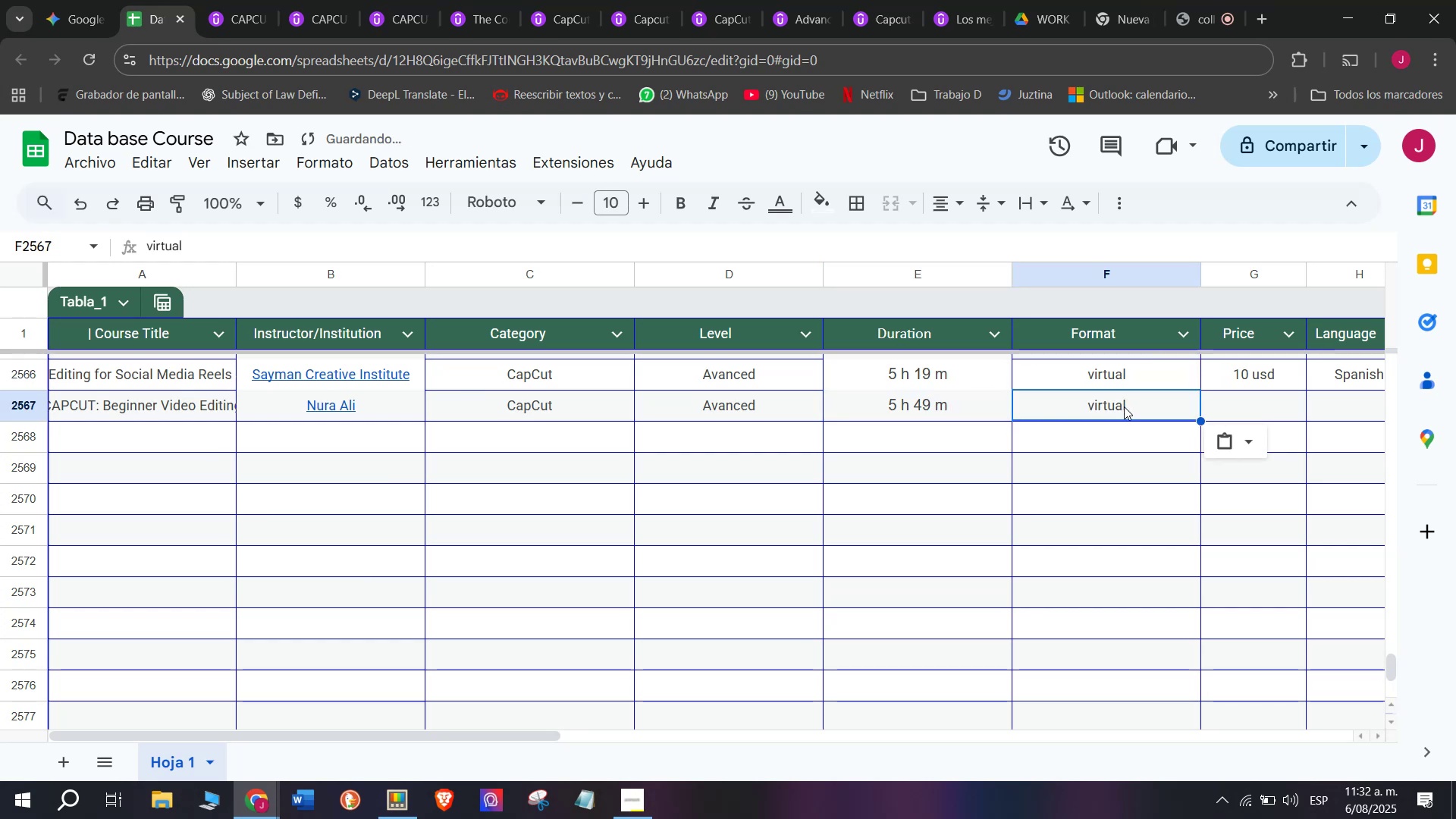 
key(Control+V)
 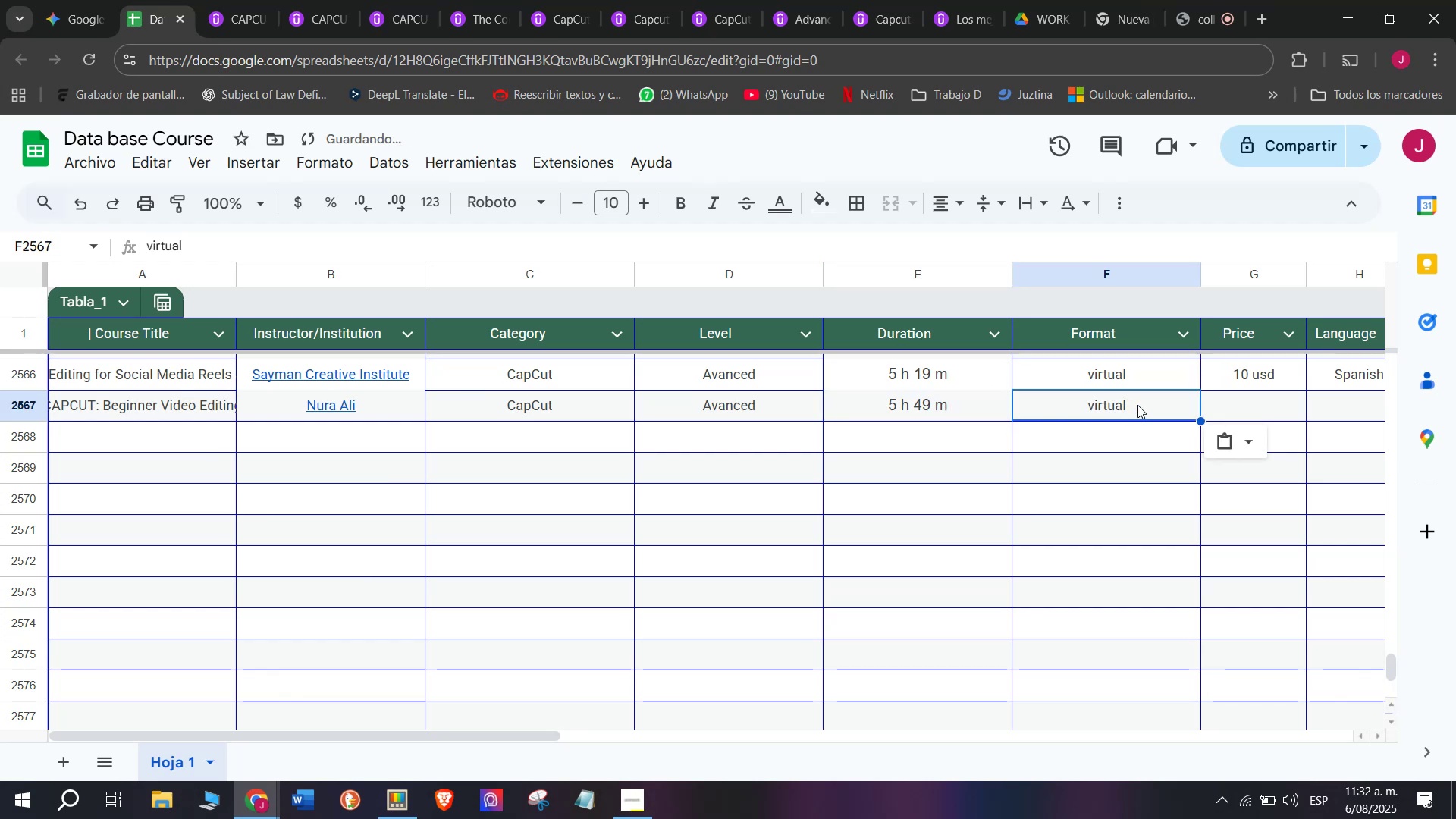 
left_click([1259, 391])
 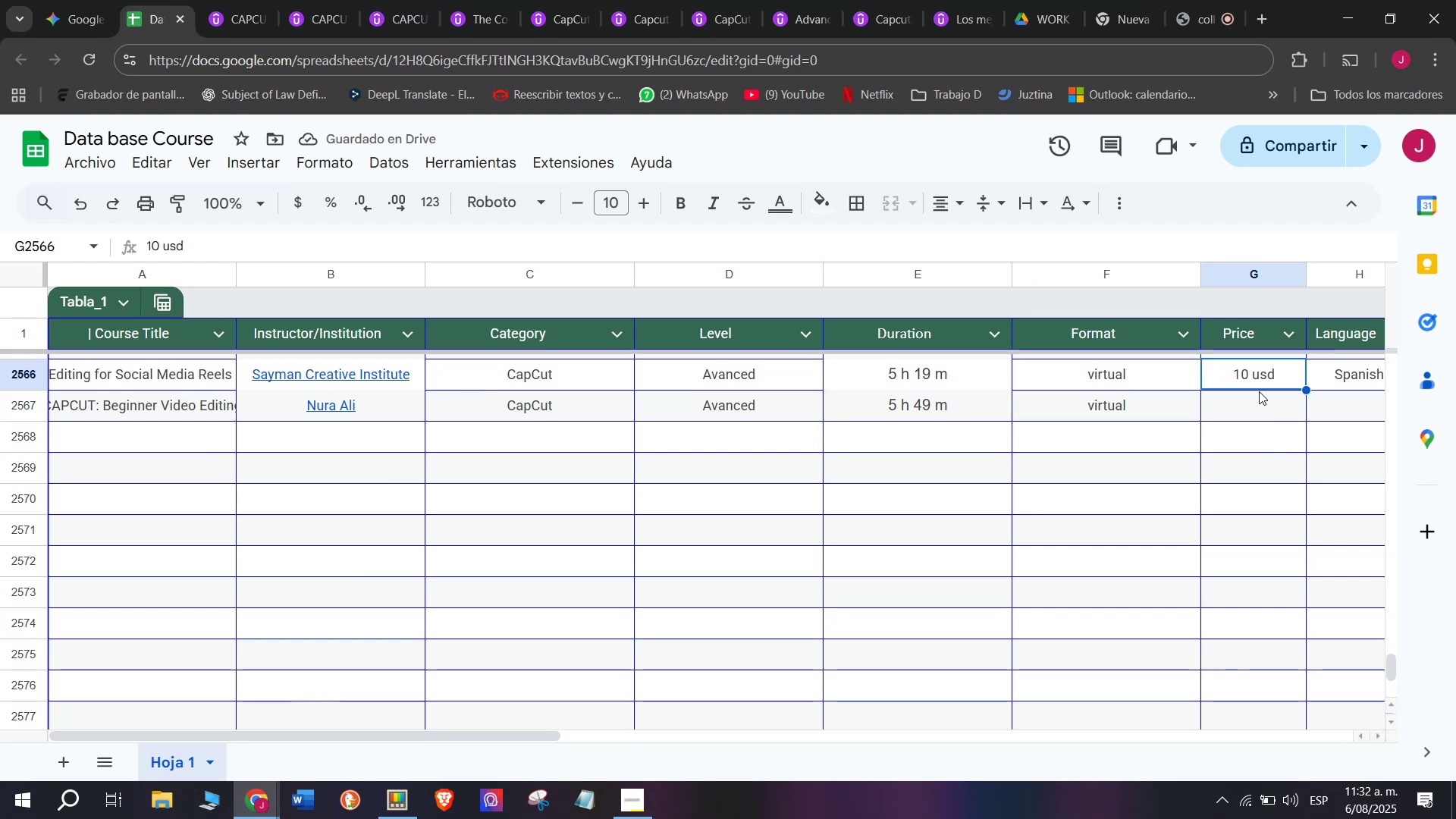 
key(Break)
 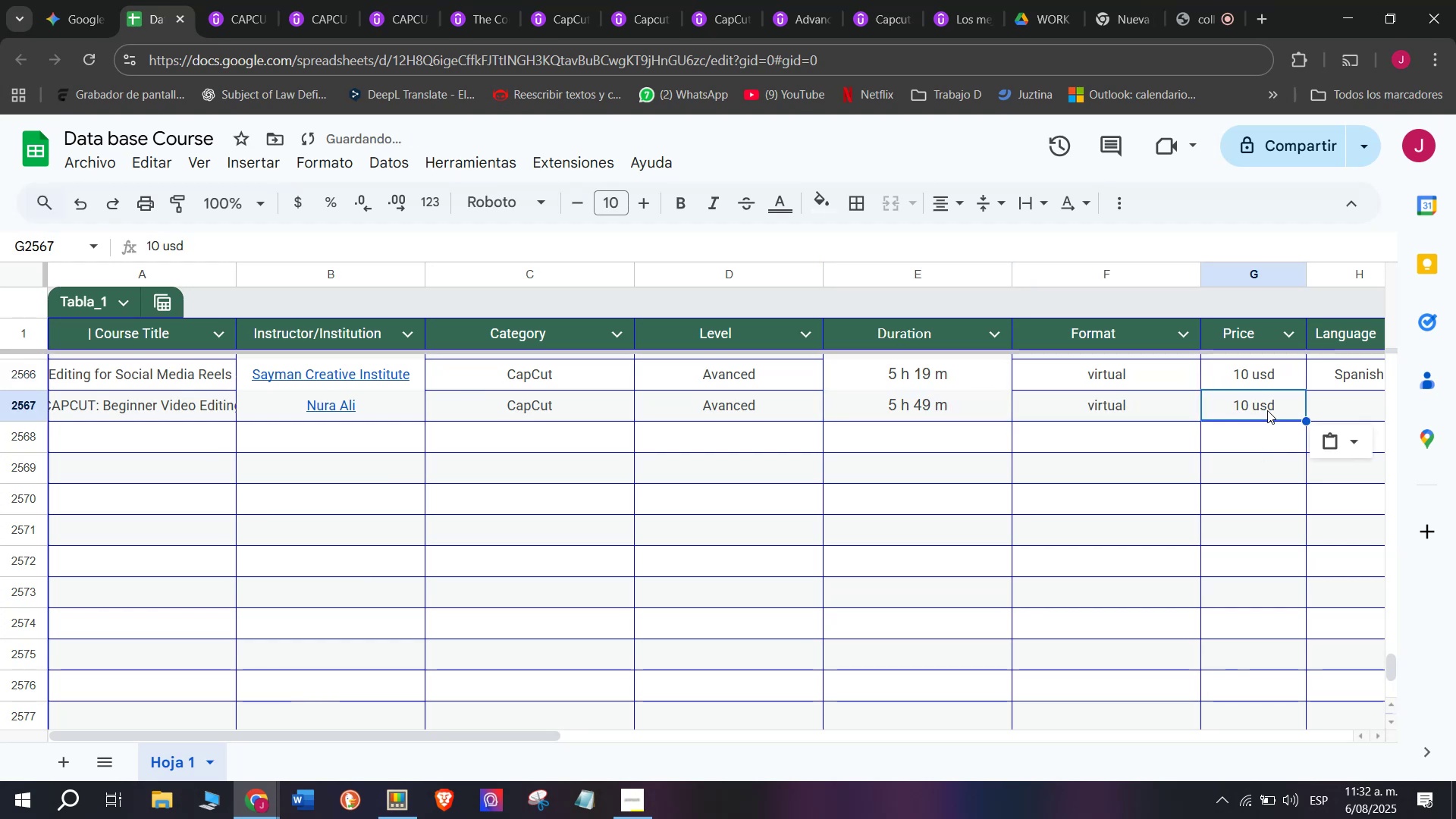 
key(Control+ControlLeft)
 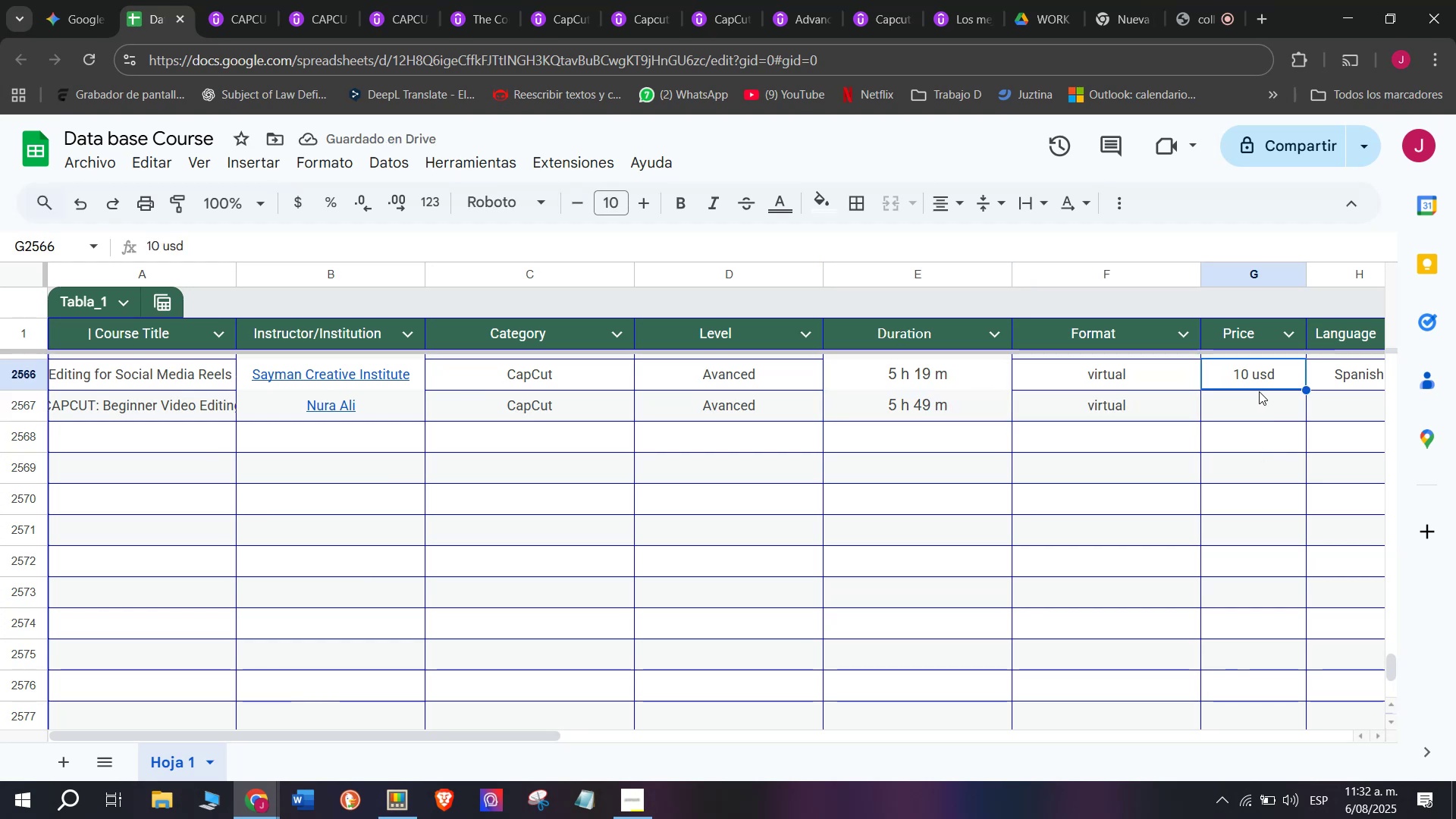 
key(Control+C)
 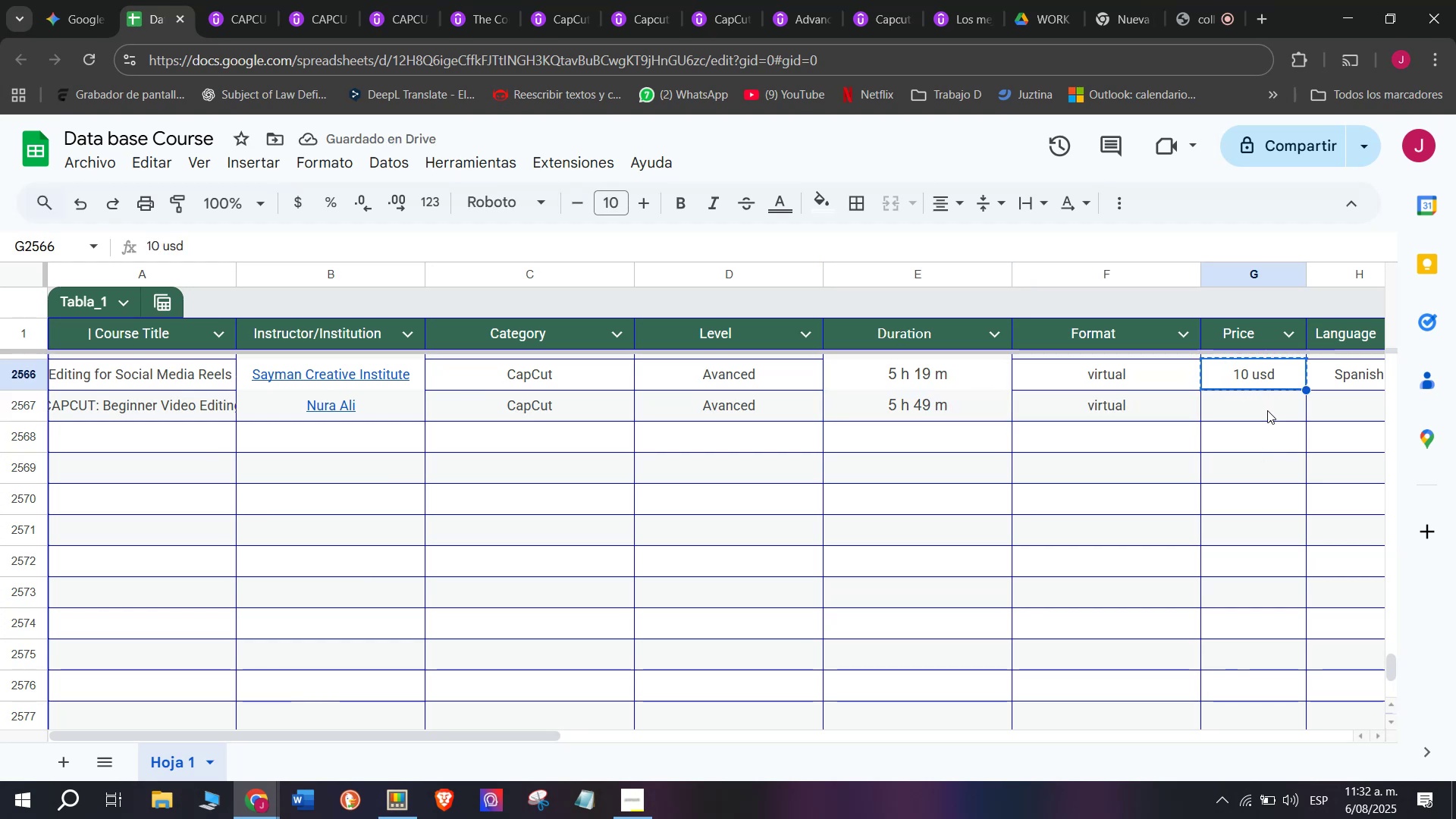 
left_click([1267, 410])
 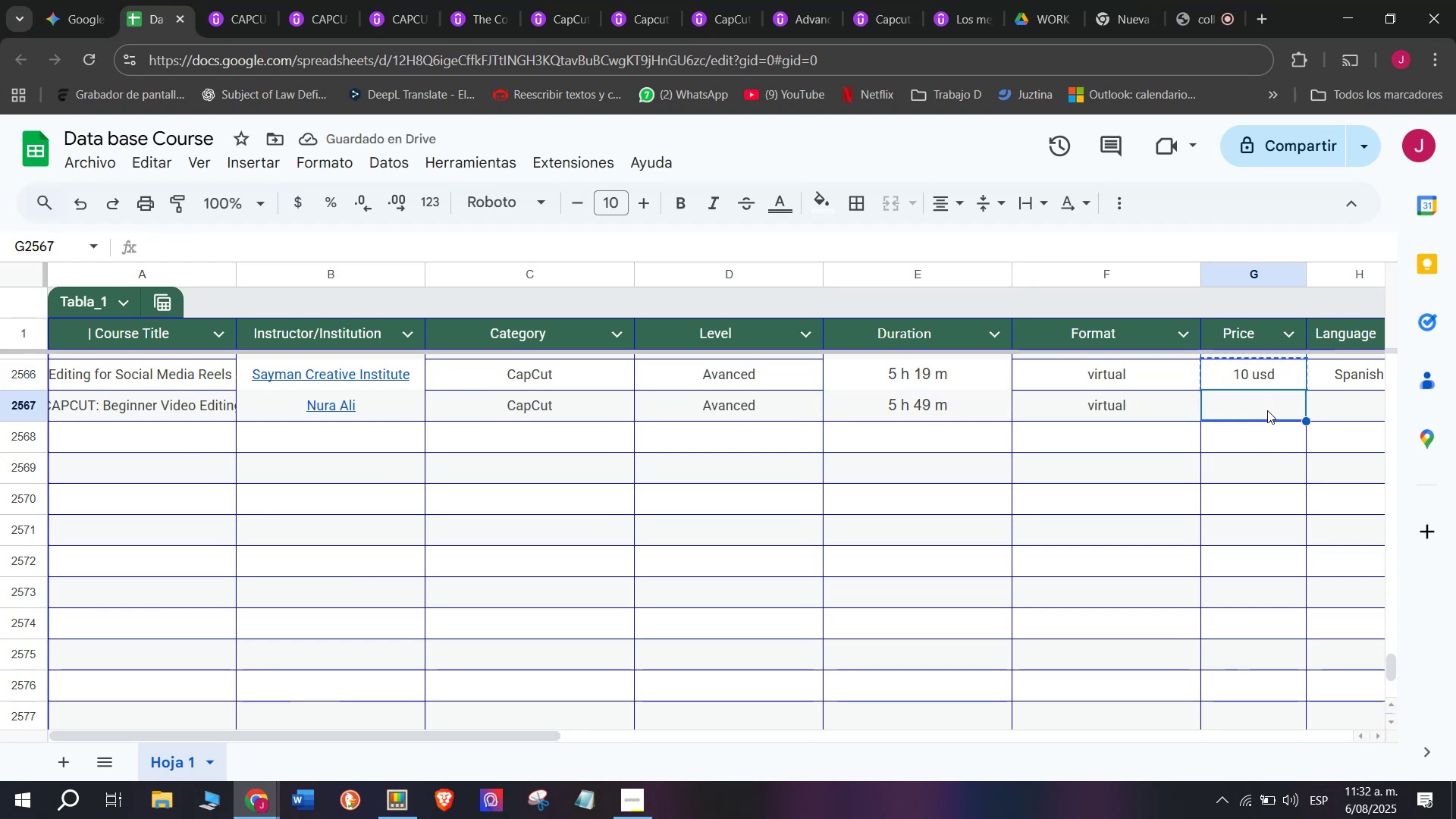 
key(Control+ControlLeft)
 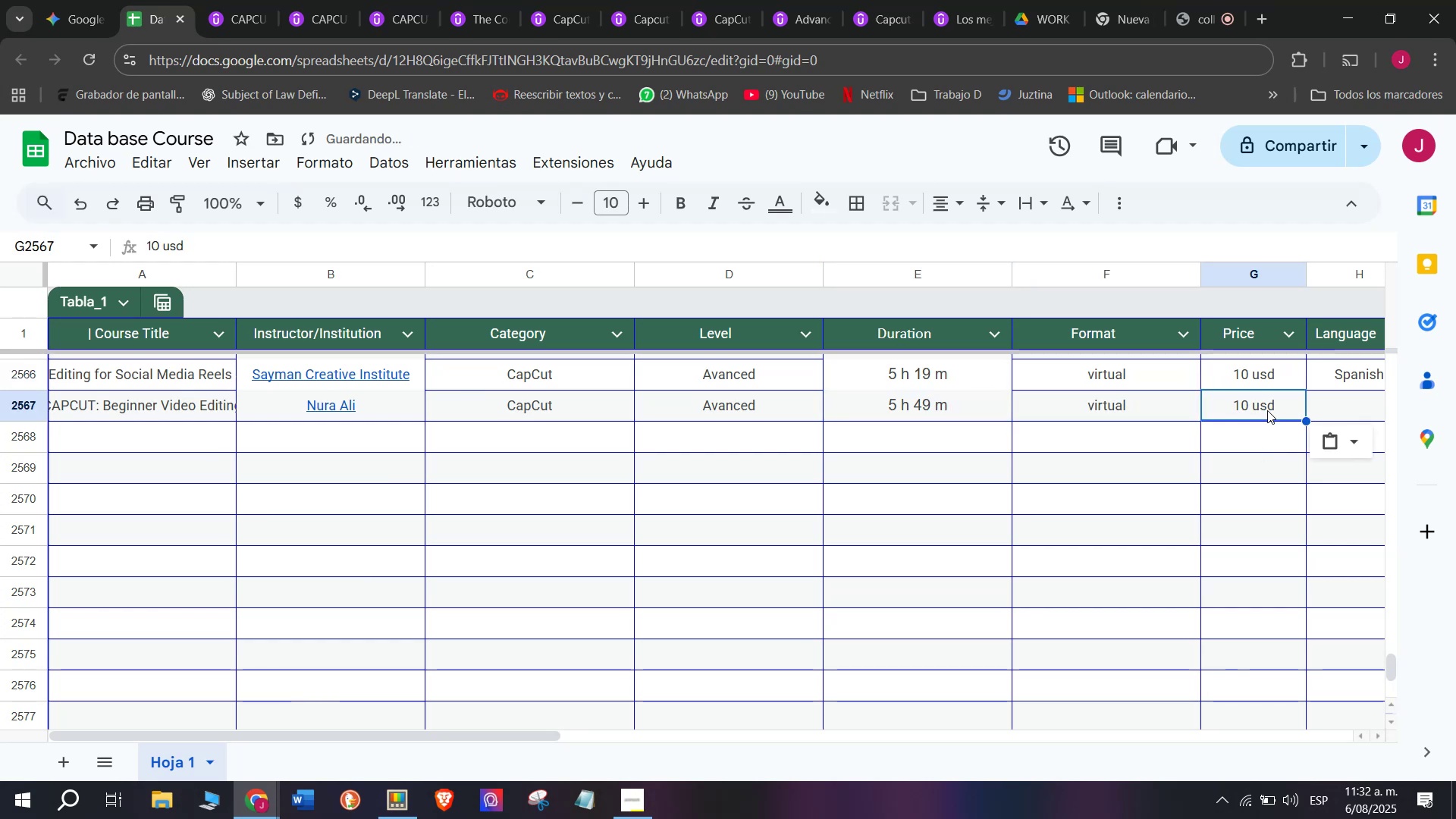 
key(Z)
 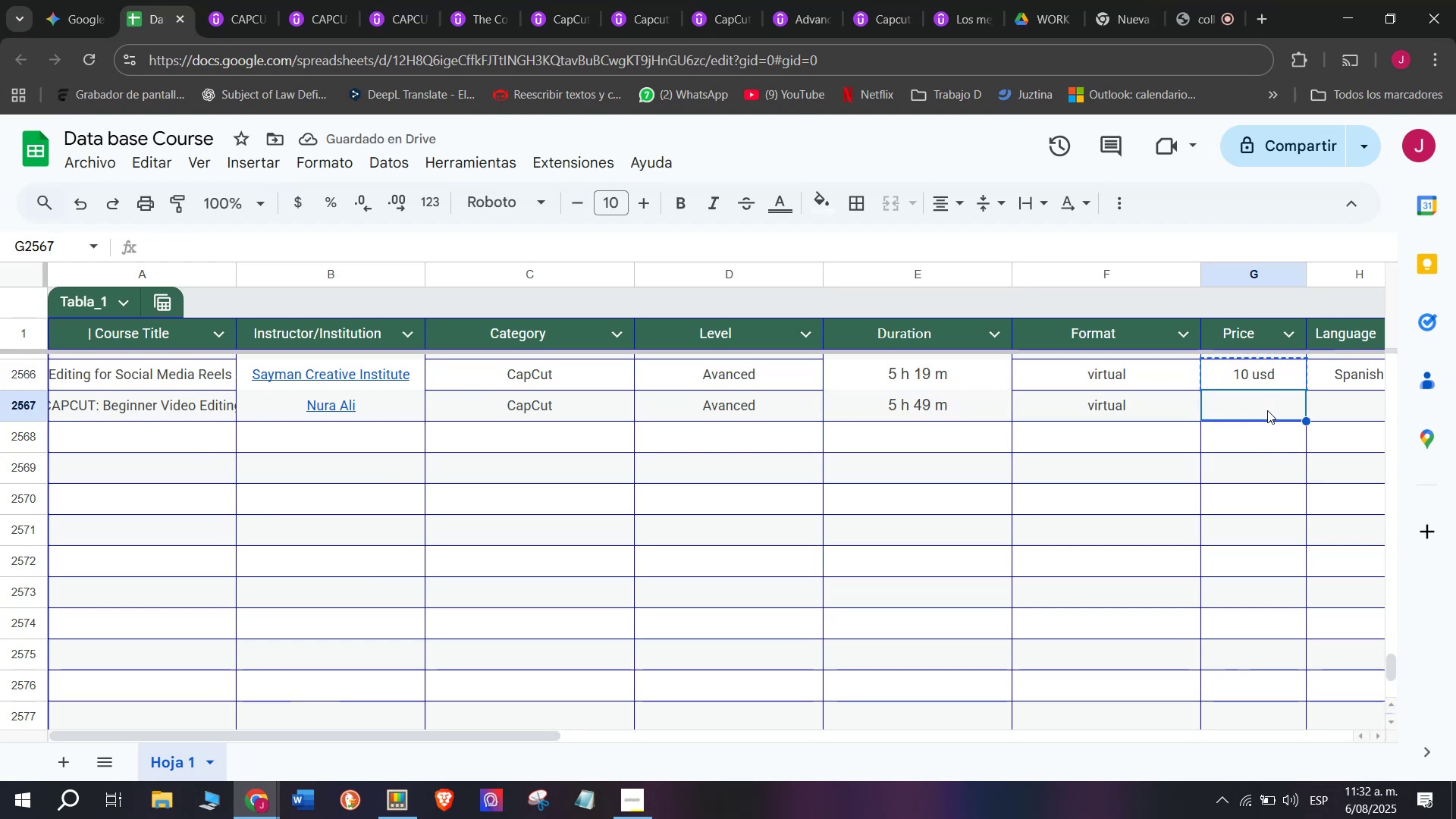 
key(Control+V)
 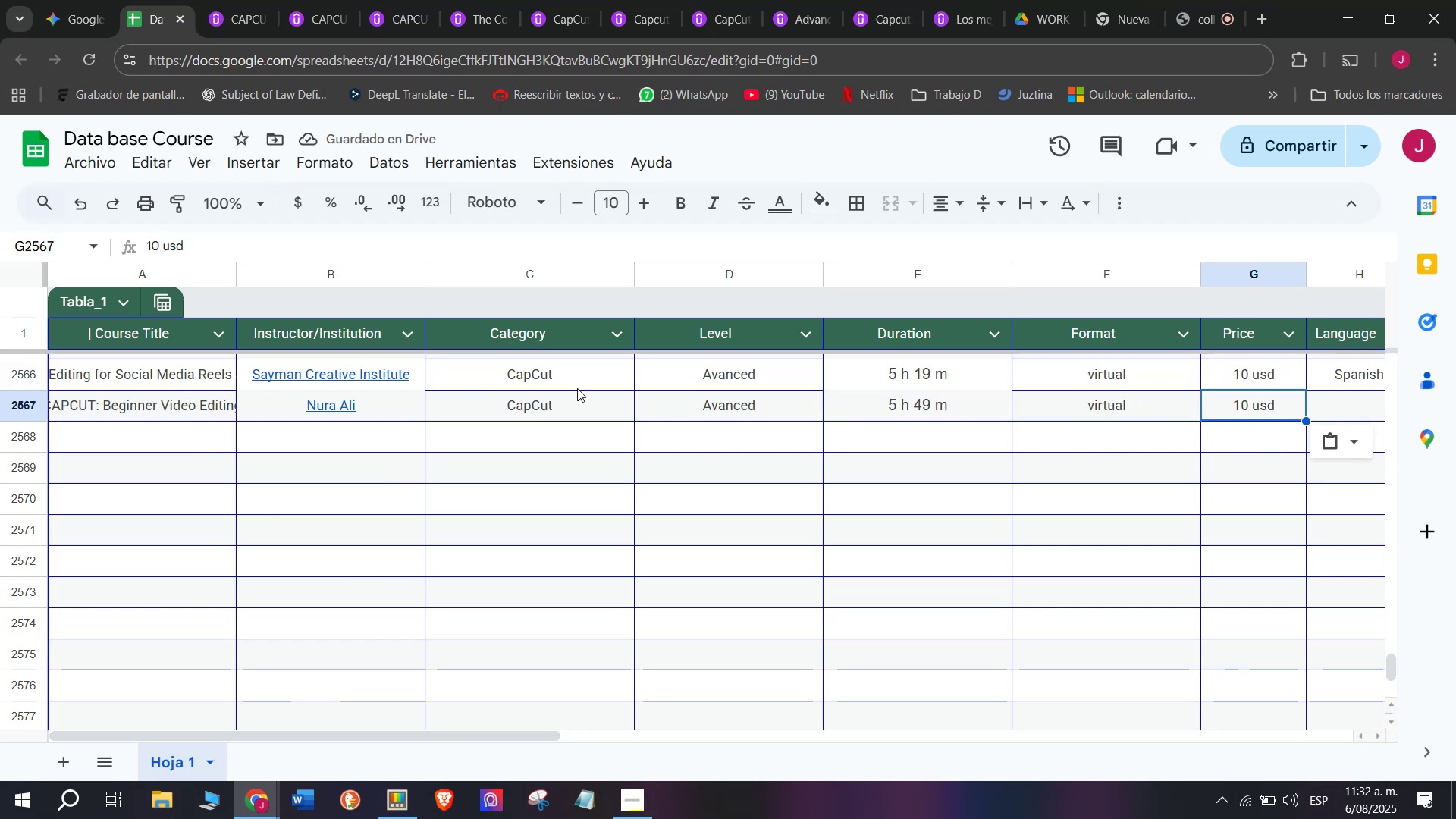 
left_click([211, 0])
 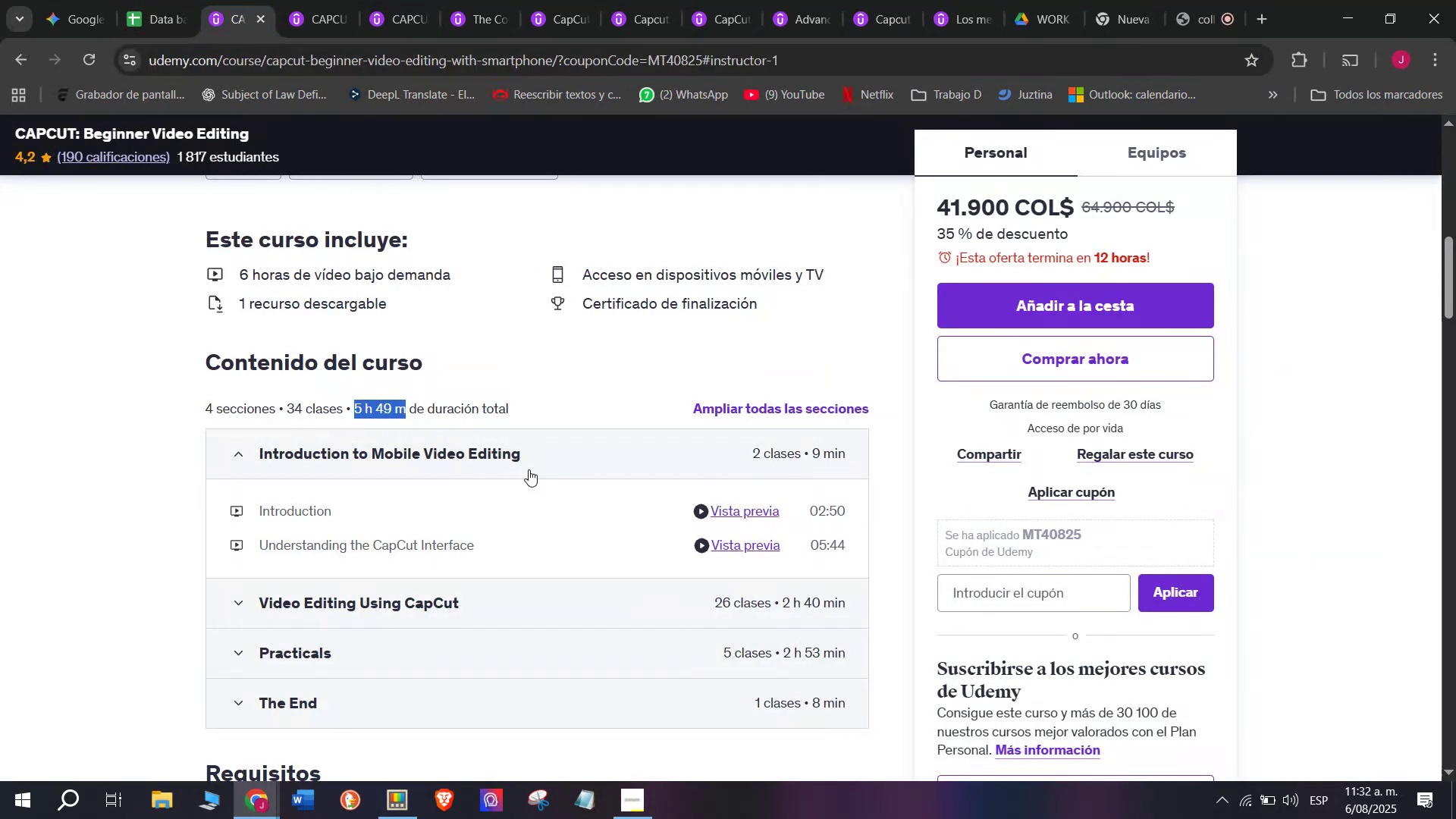 
scroll: coordinate [529, 469], scroll_direction: up, amount: 3.0
 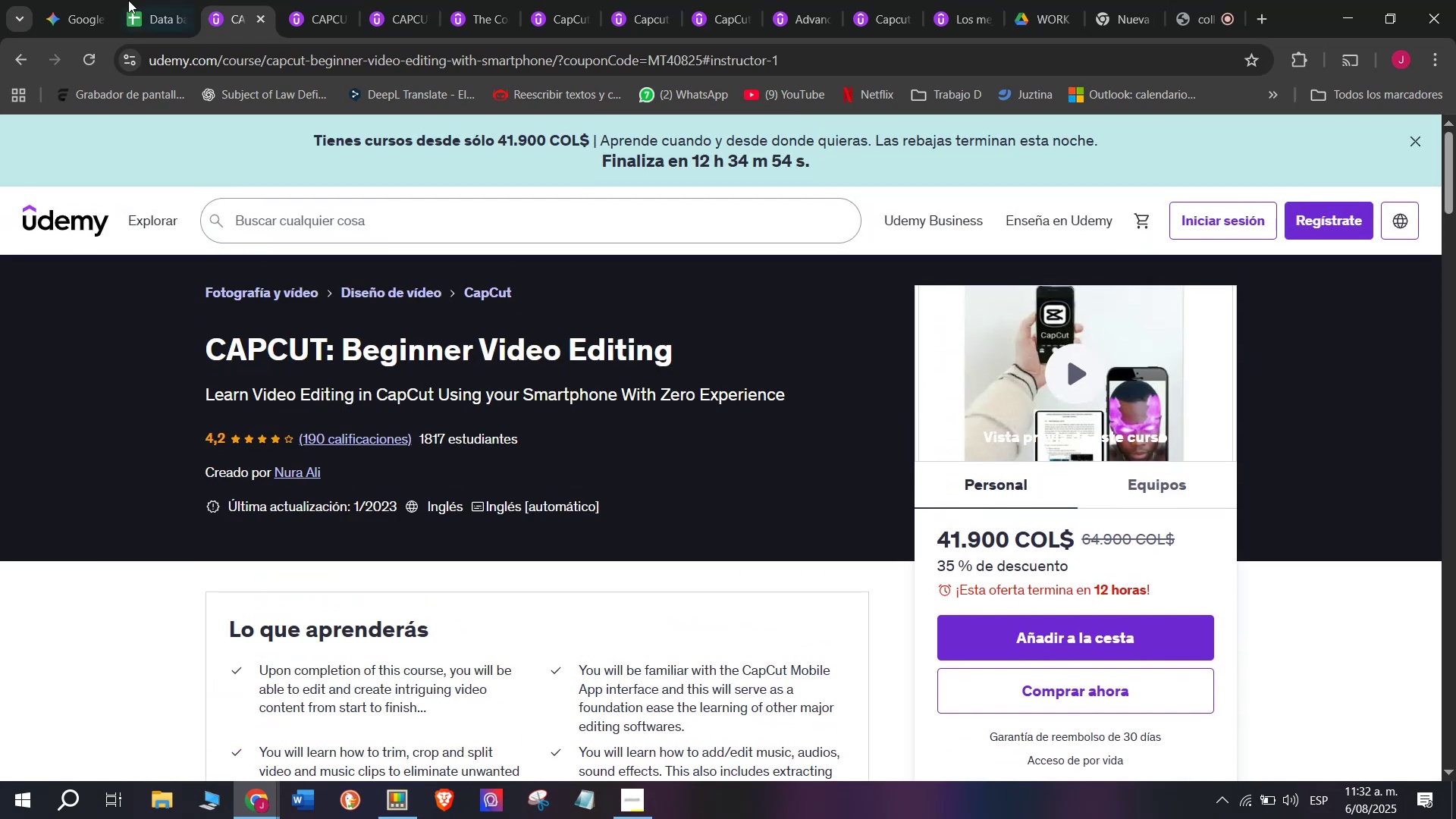 
left_click([143, 0])
 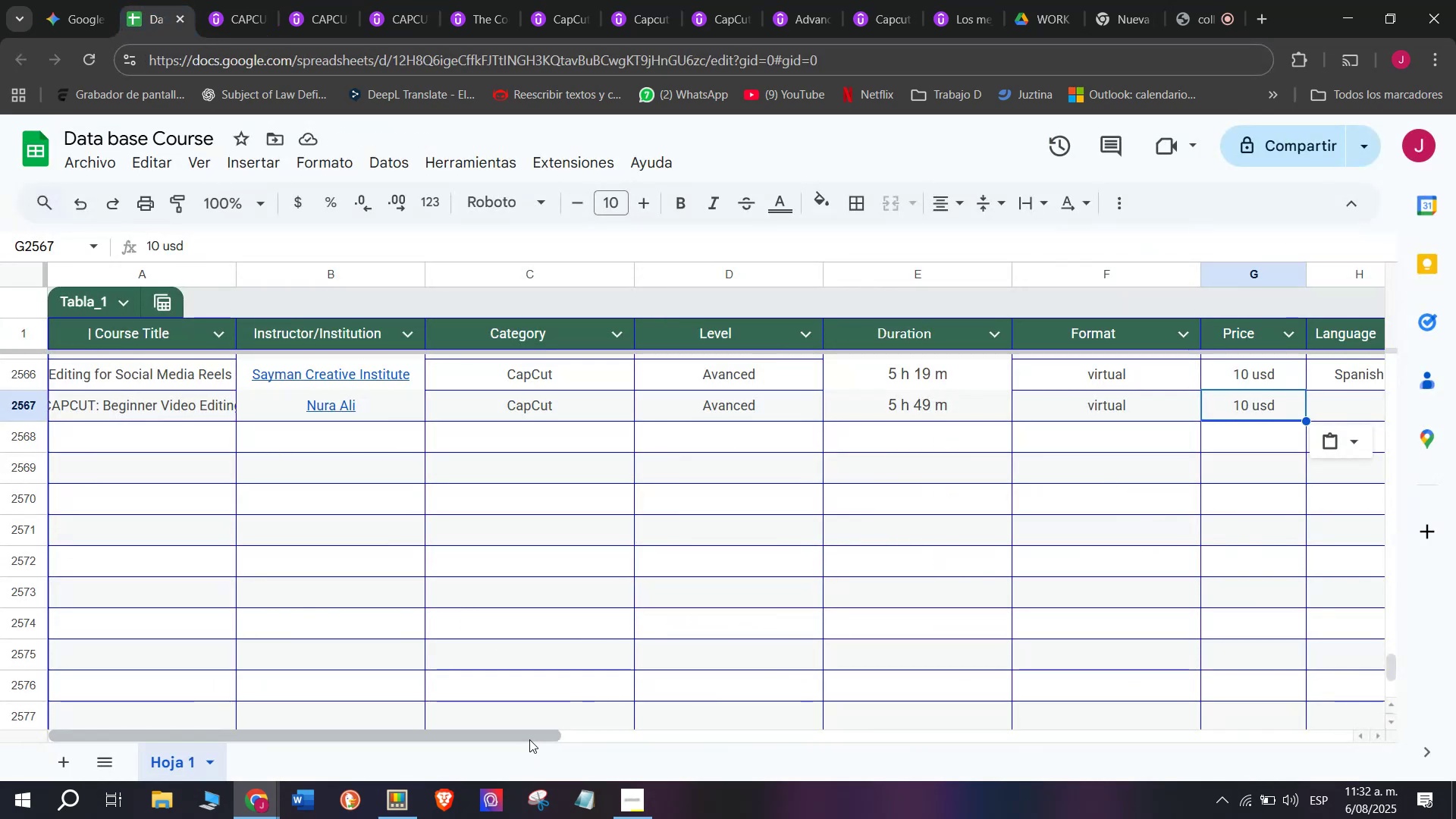 
left_click_drag(start_coordinate=[529, 738], to_coordinate=[726, 783])
 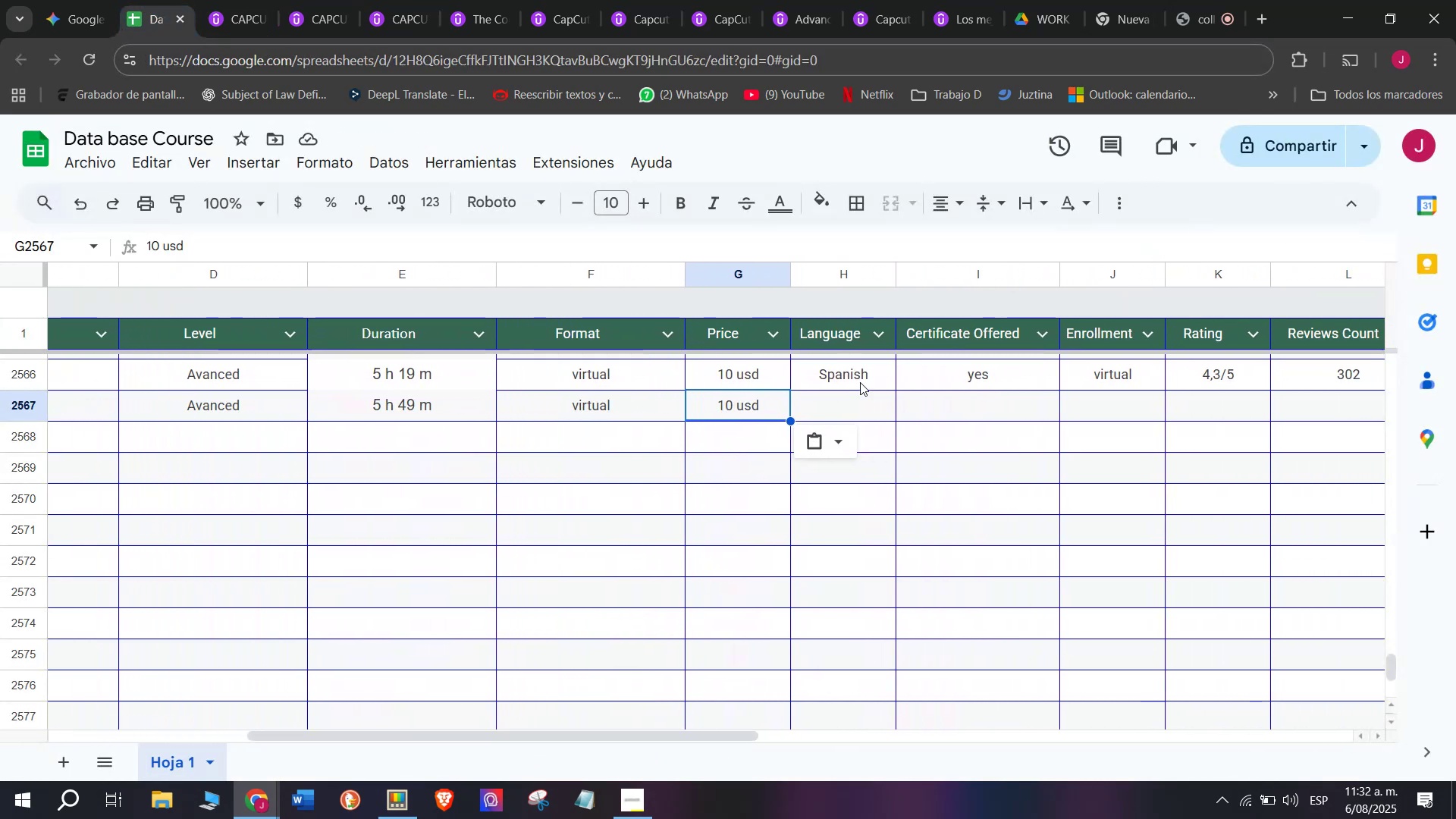 
left_click([860, 371])
 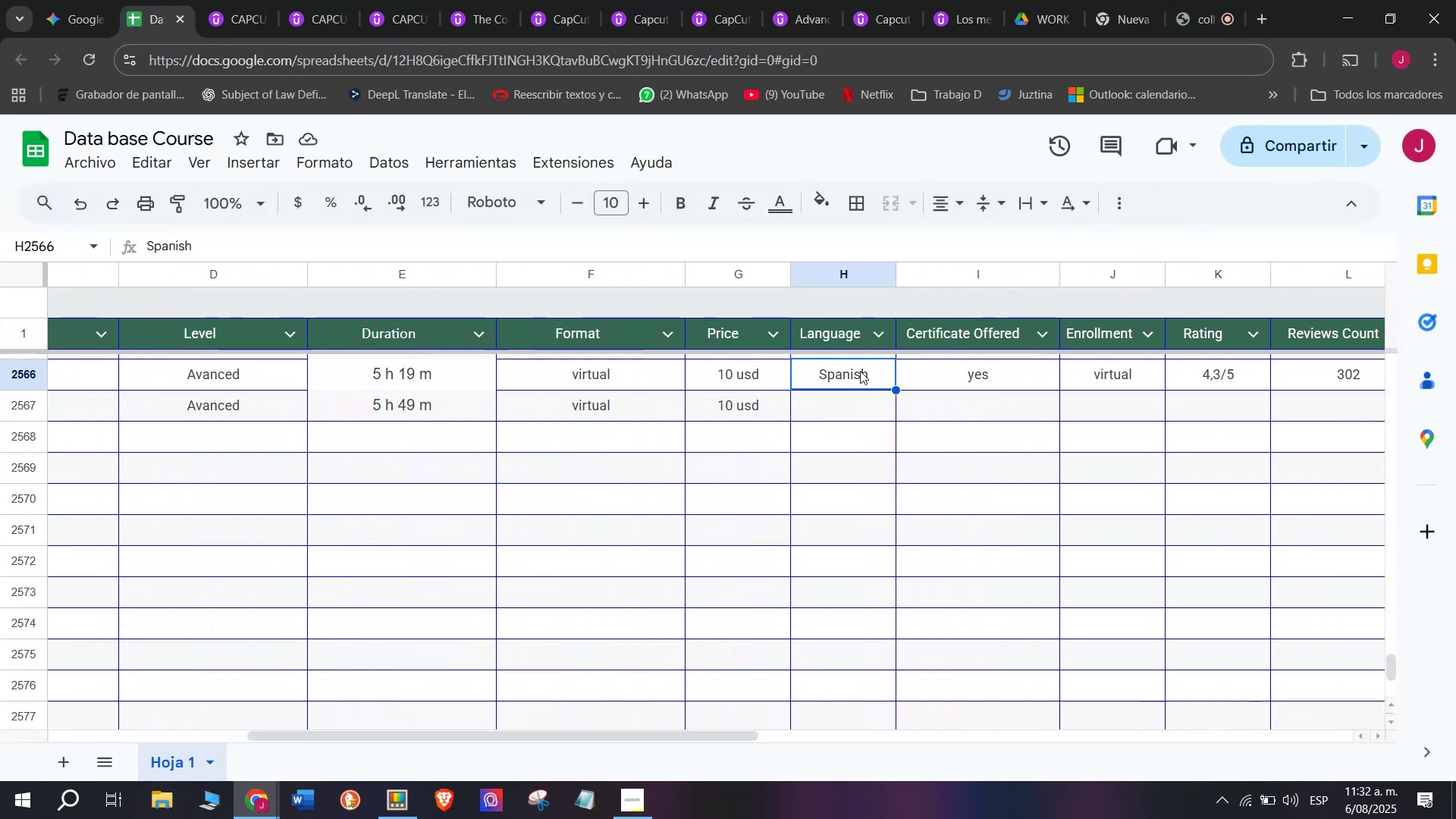 
key(Break)
 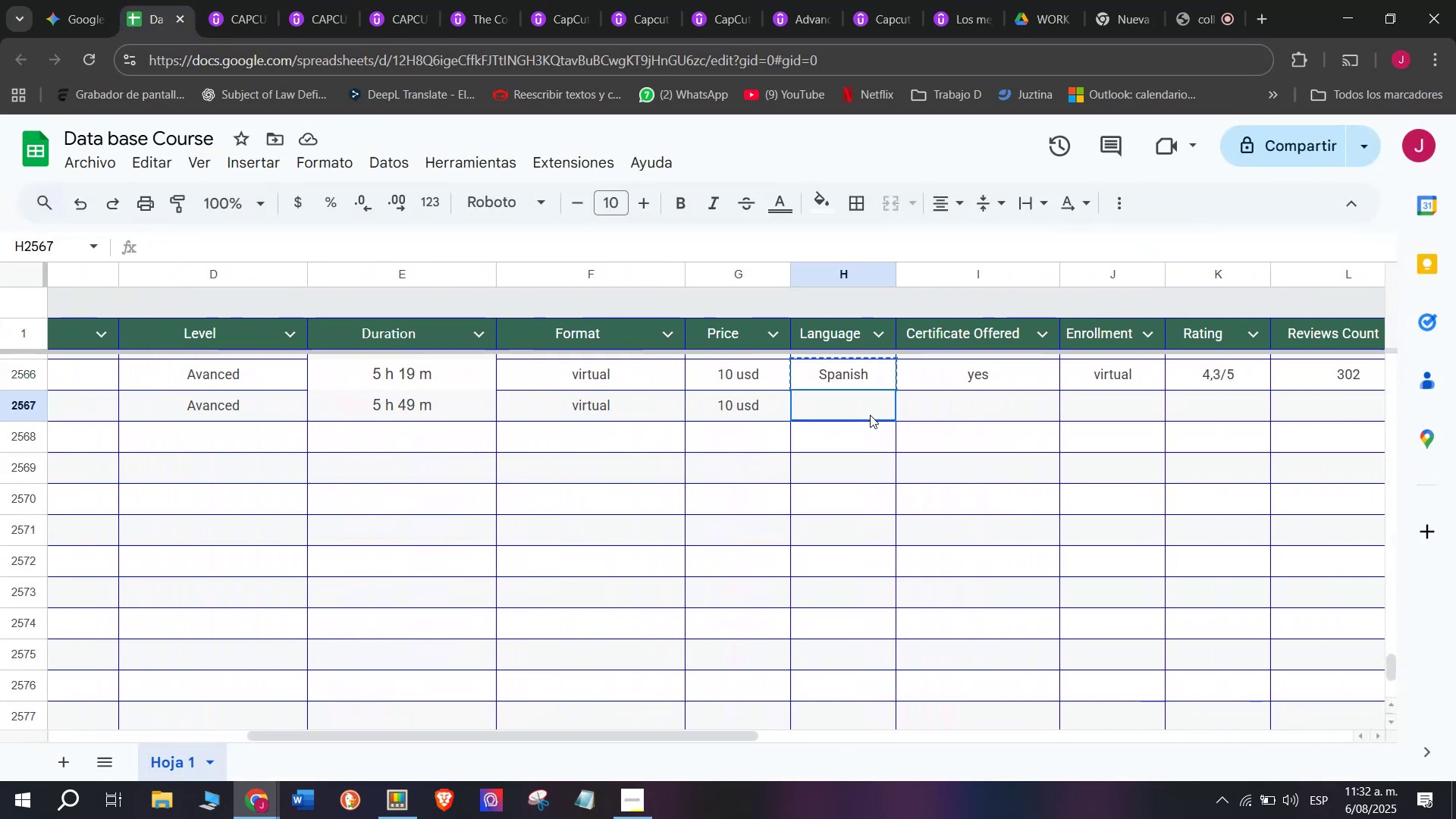 
key(Control+ControlLeft)
 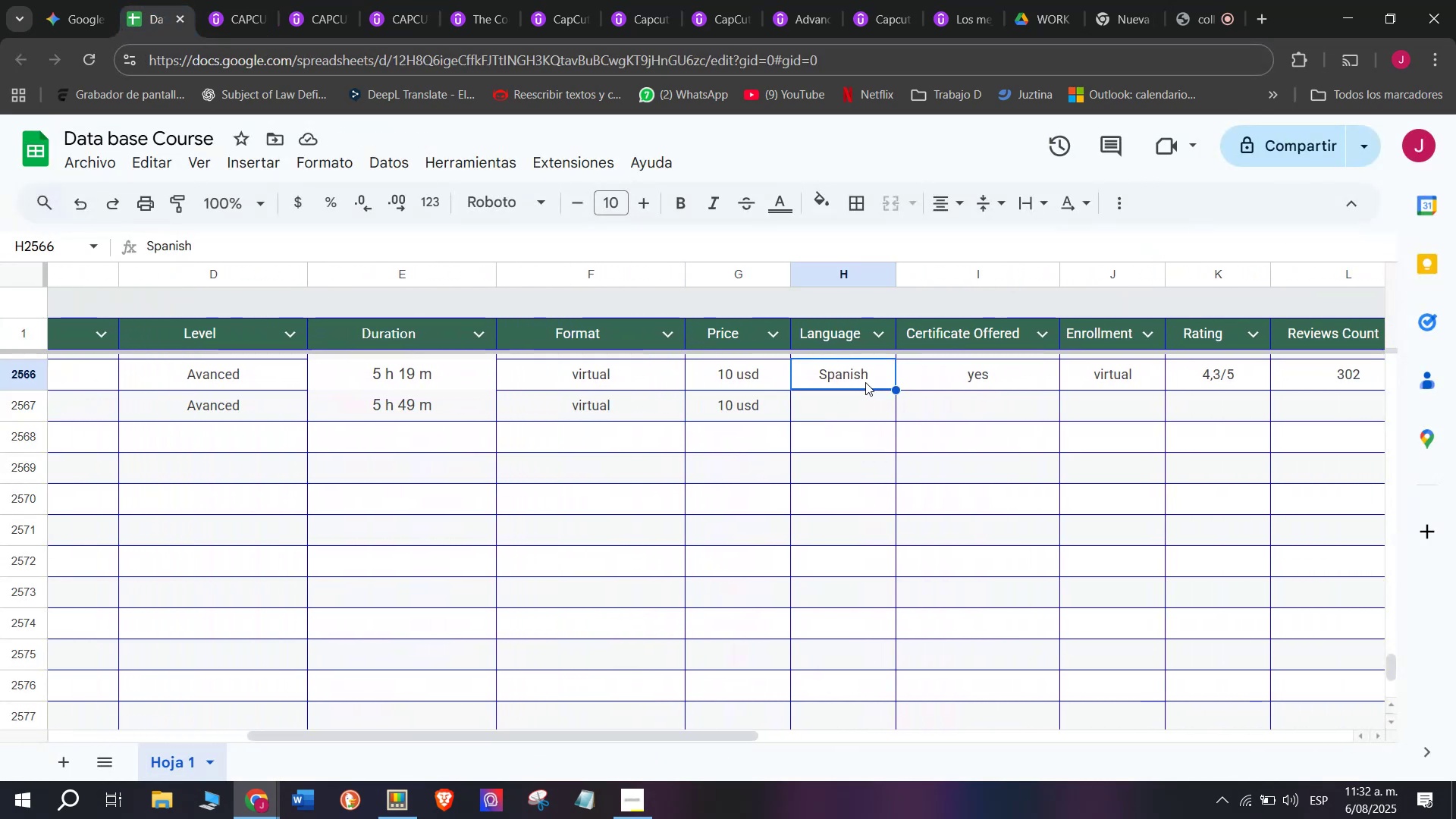 
key(Control+C)
 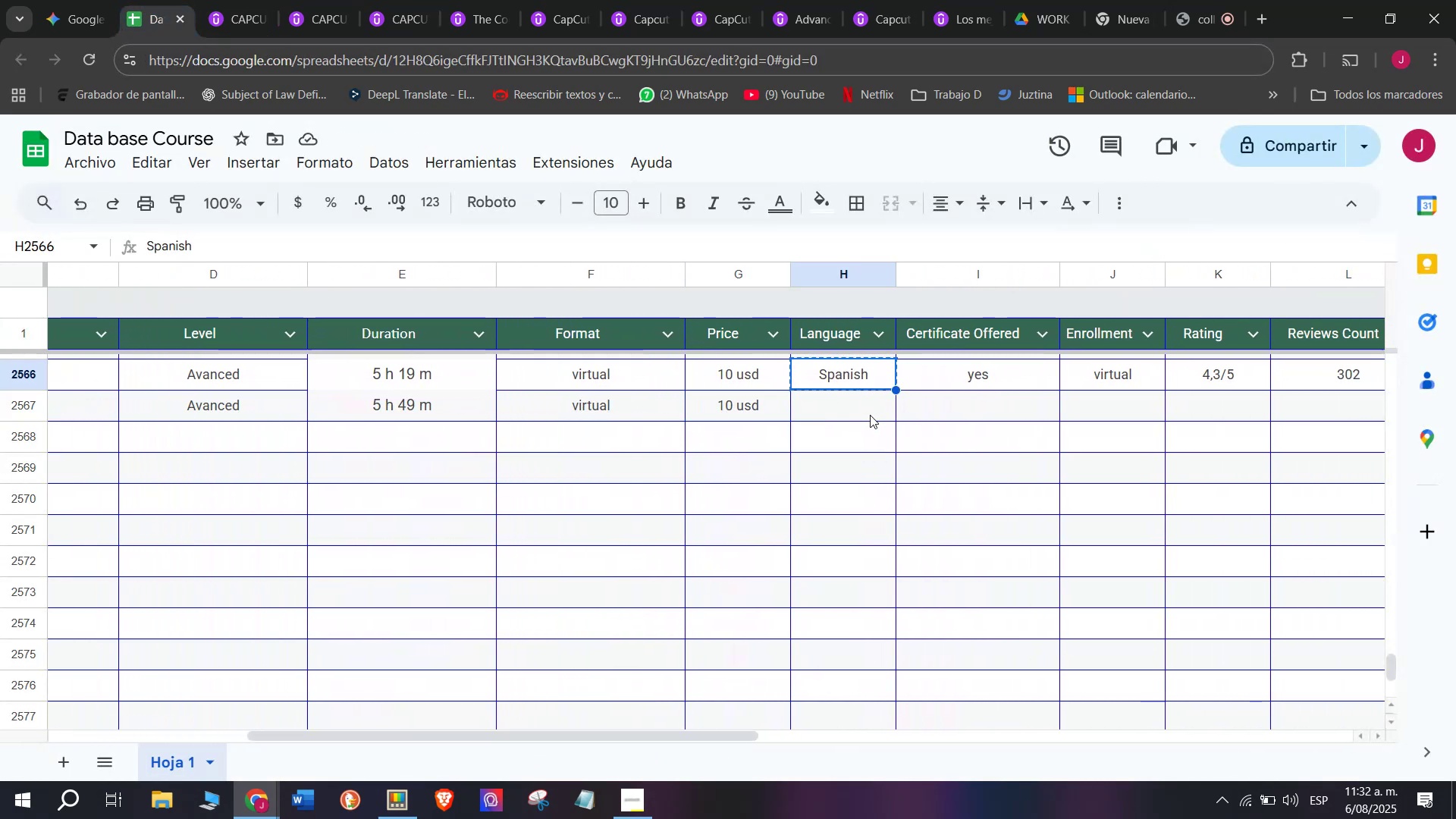 
left_click([870, 415])
 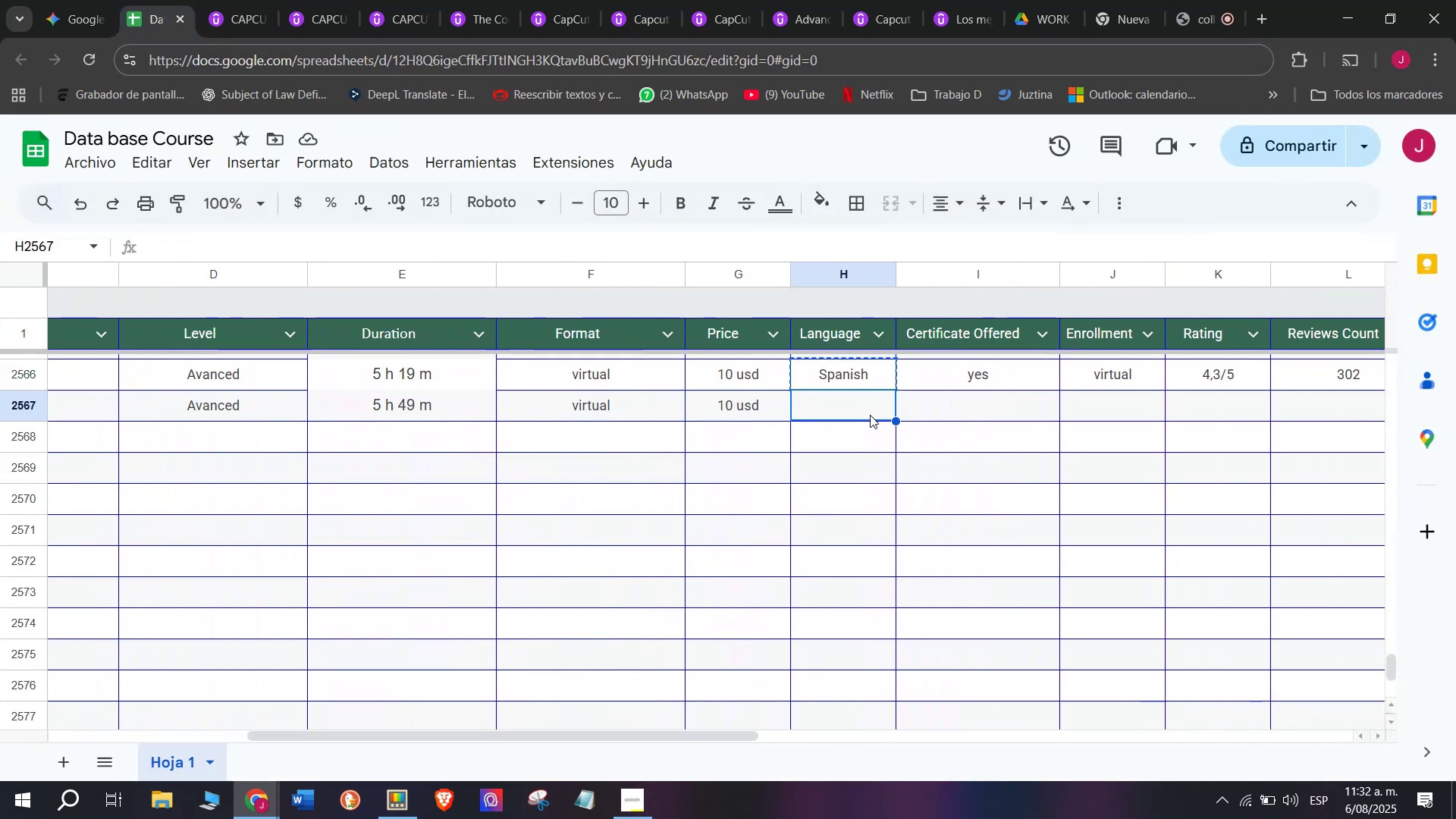 
key(Control+ControlLeft)
 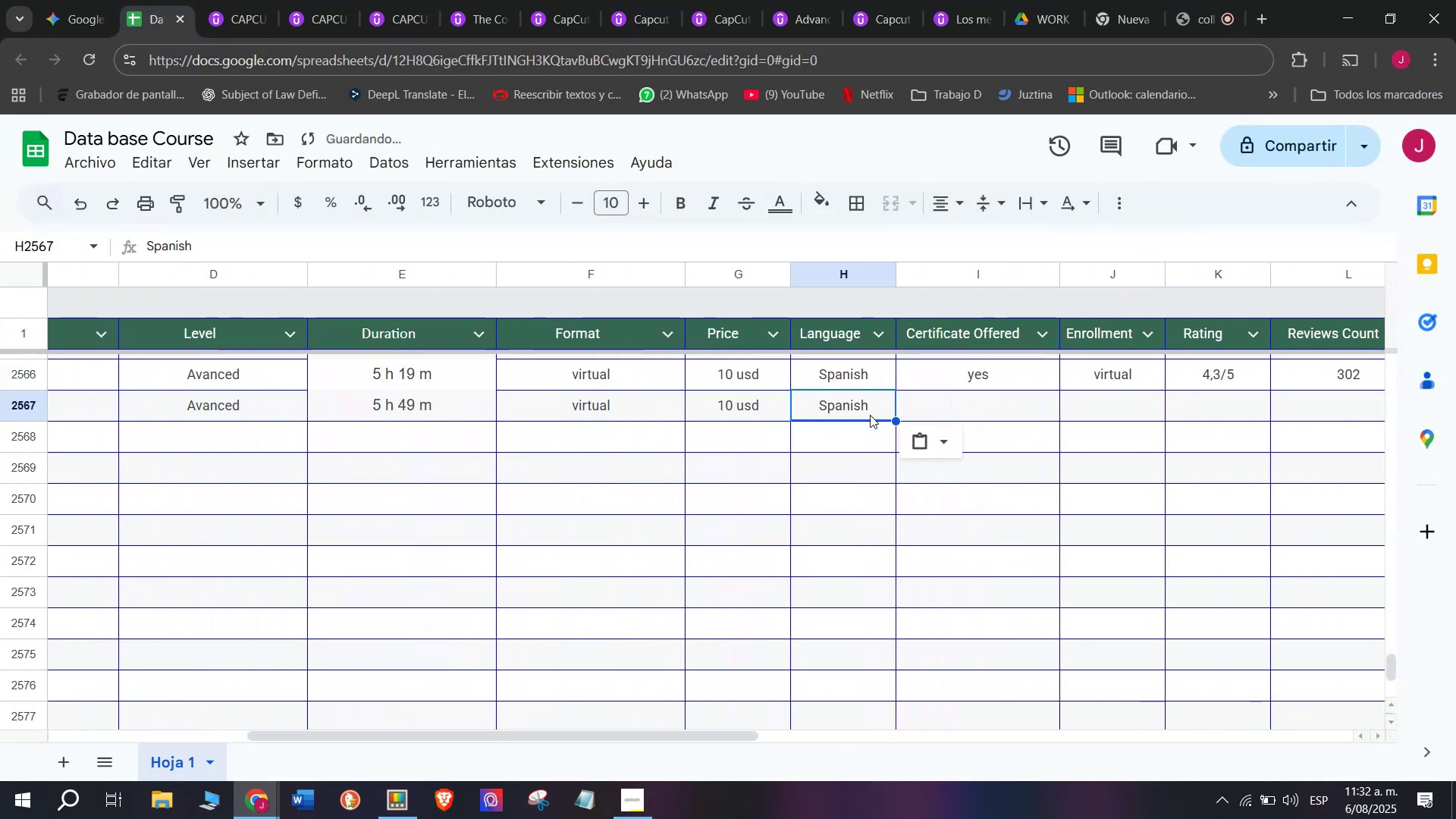 
key(Z)
 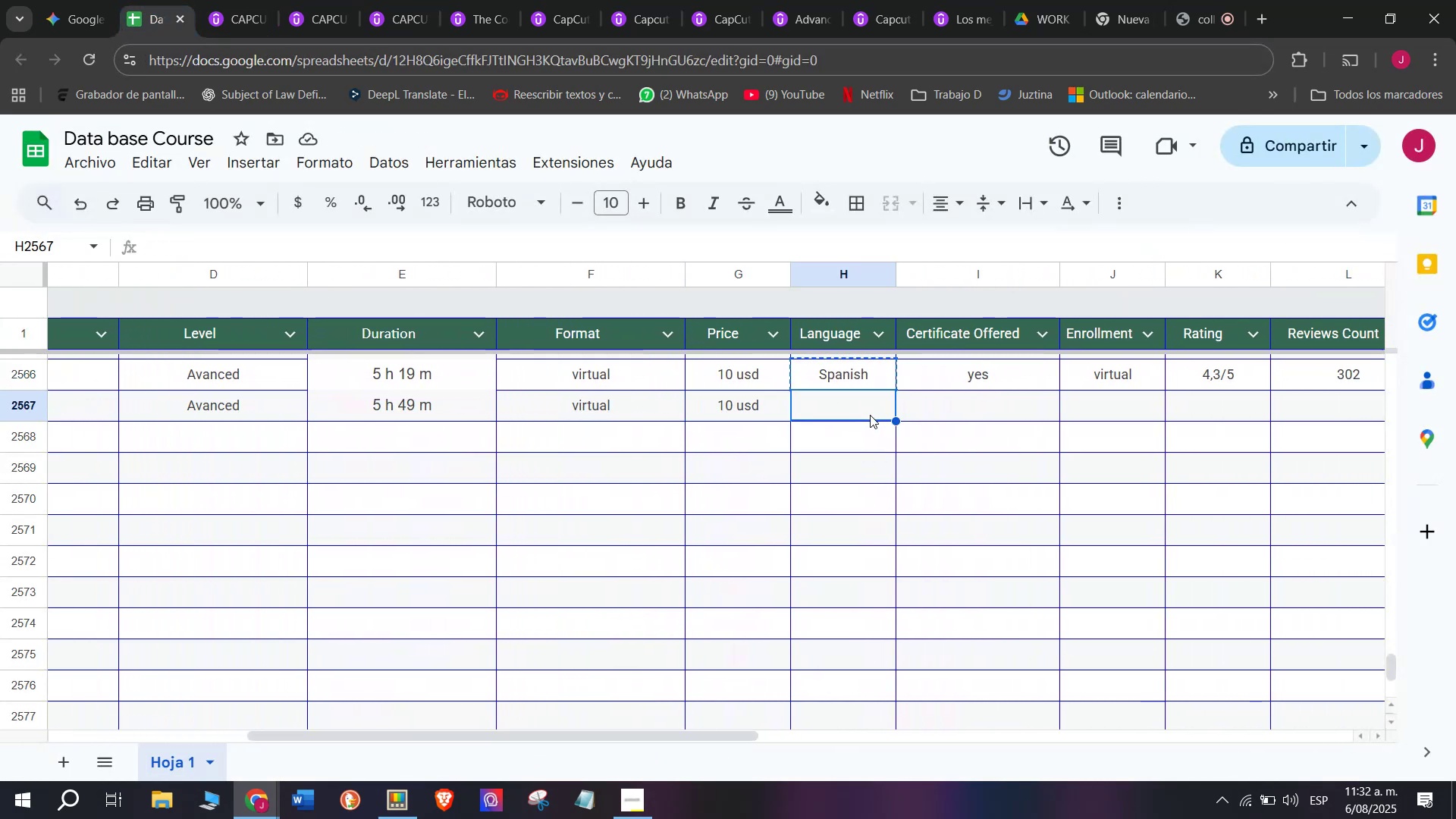 
key(Control+V)
 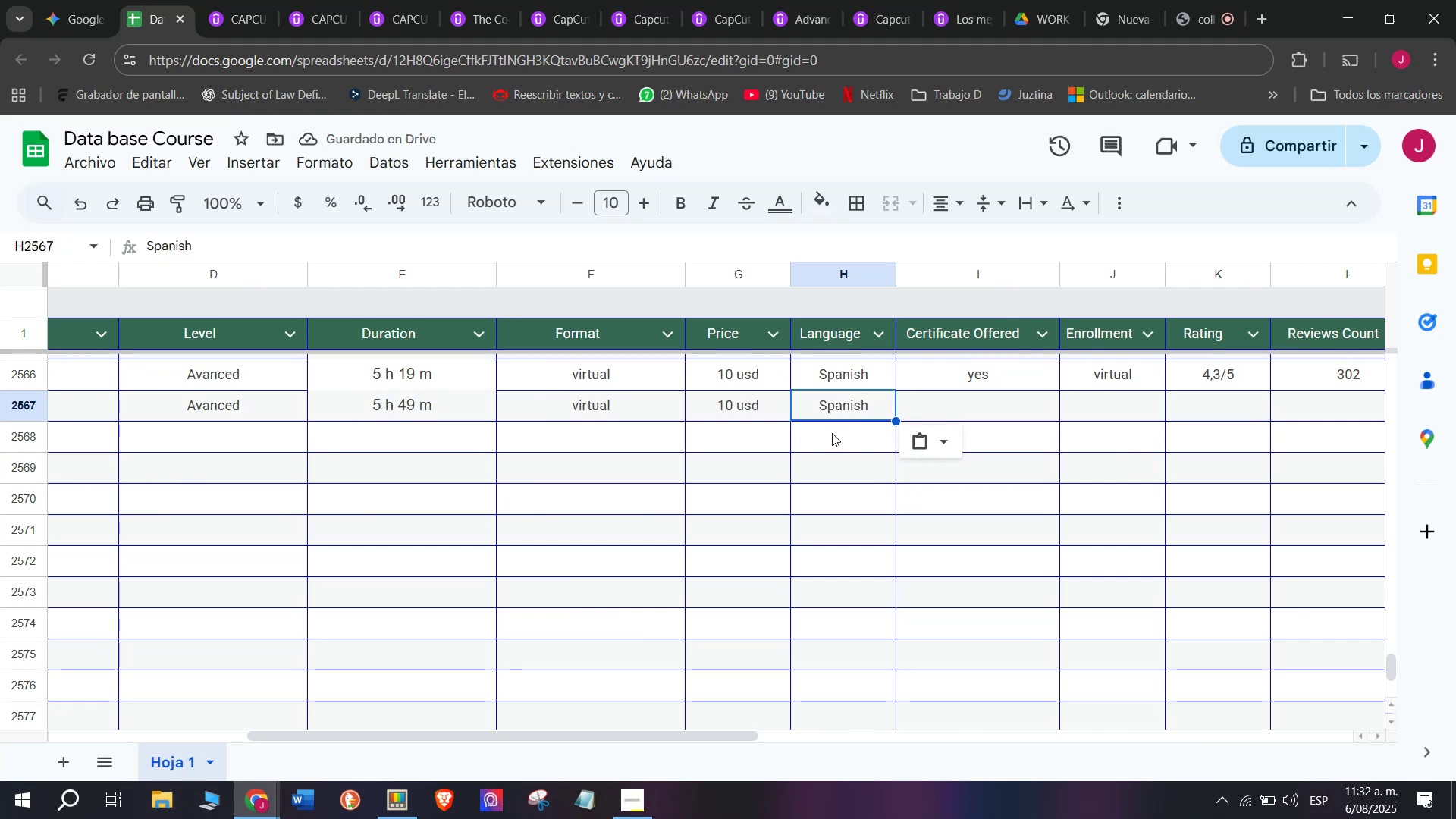 
wait(9.13)
 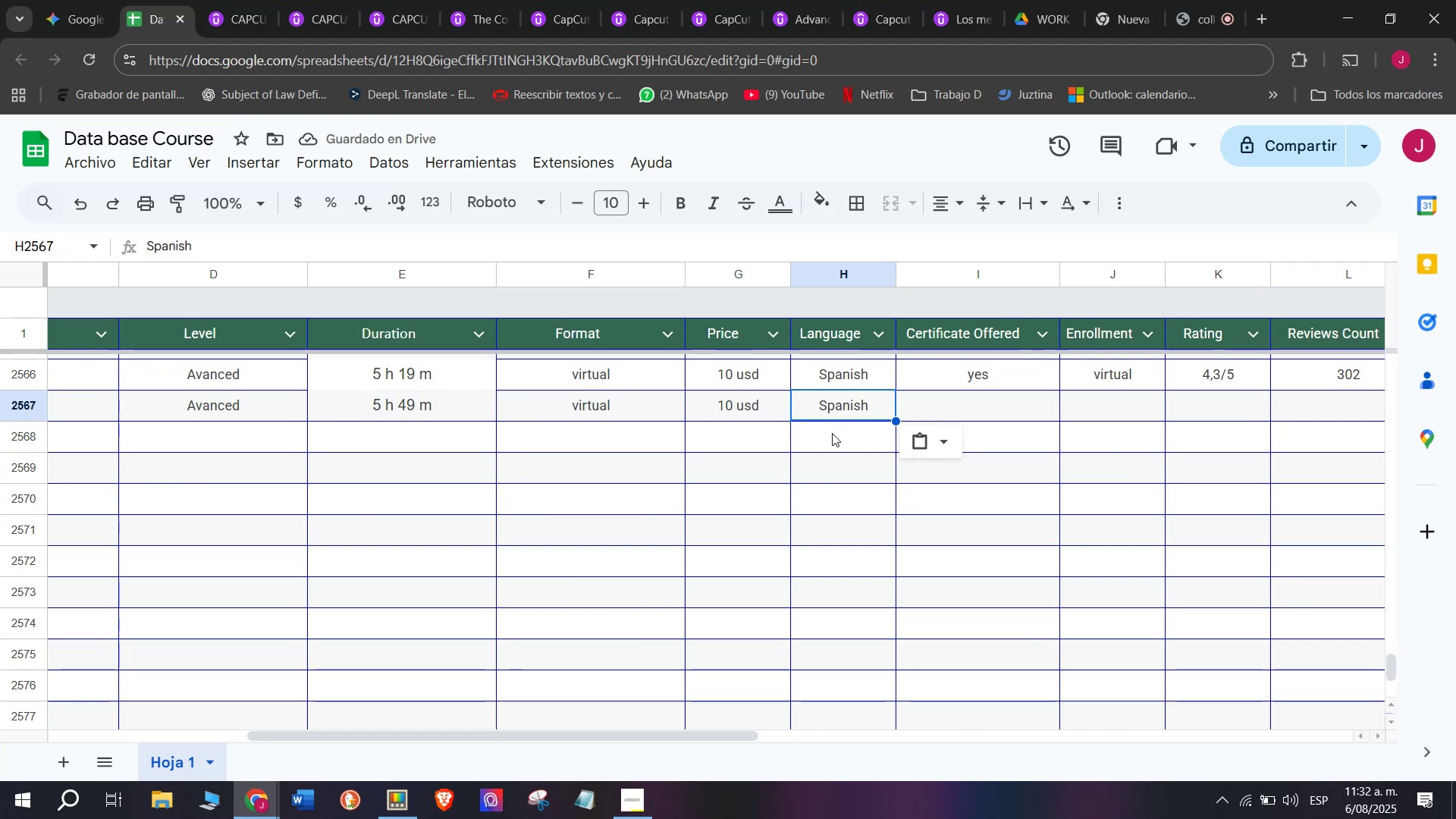 
left_click([194, 0])
 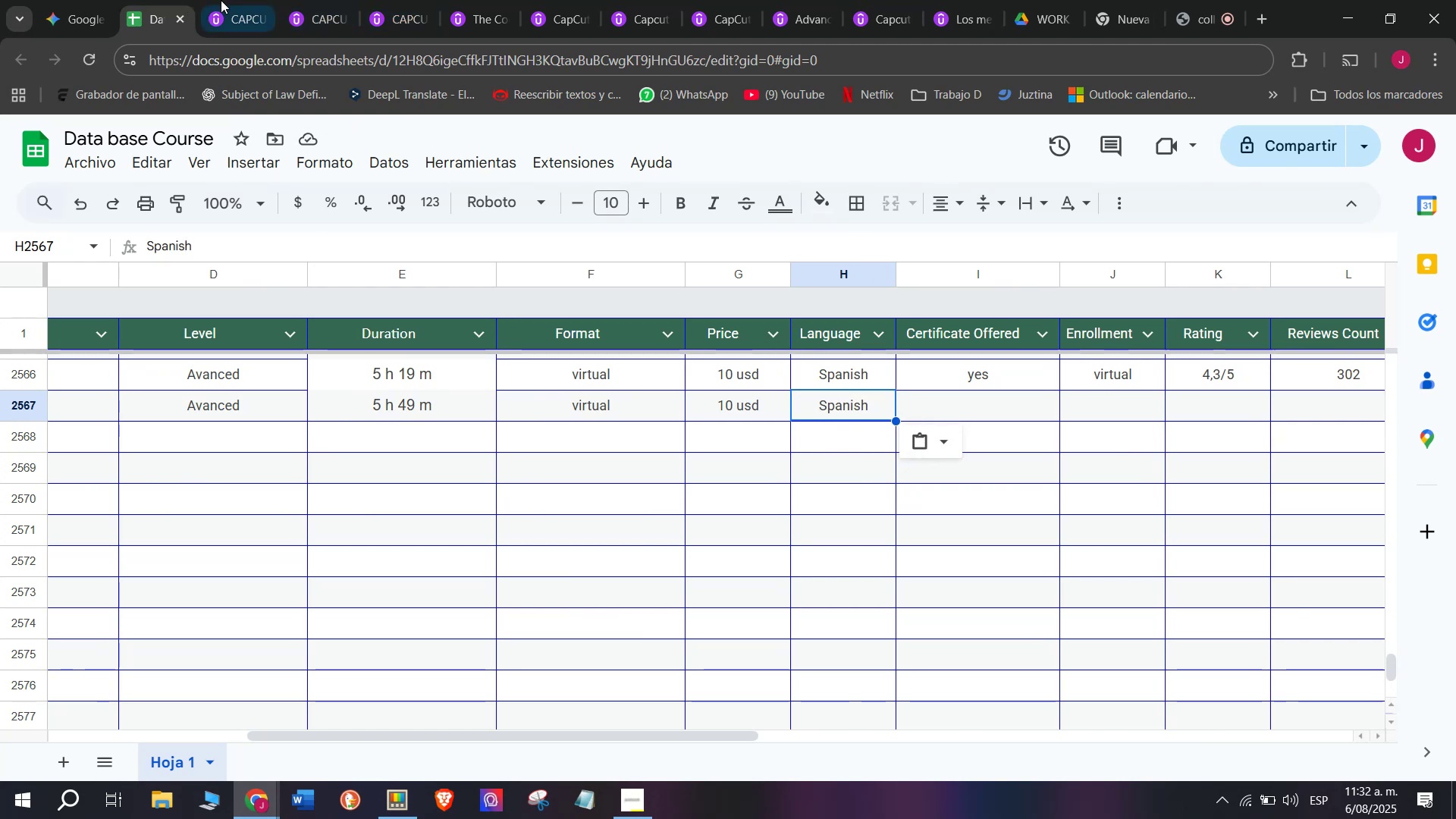 
left_click([225, 0])
 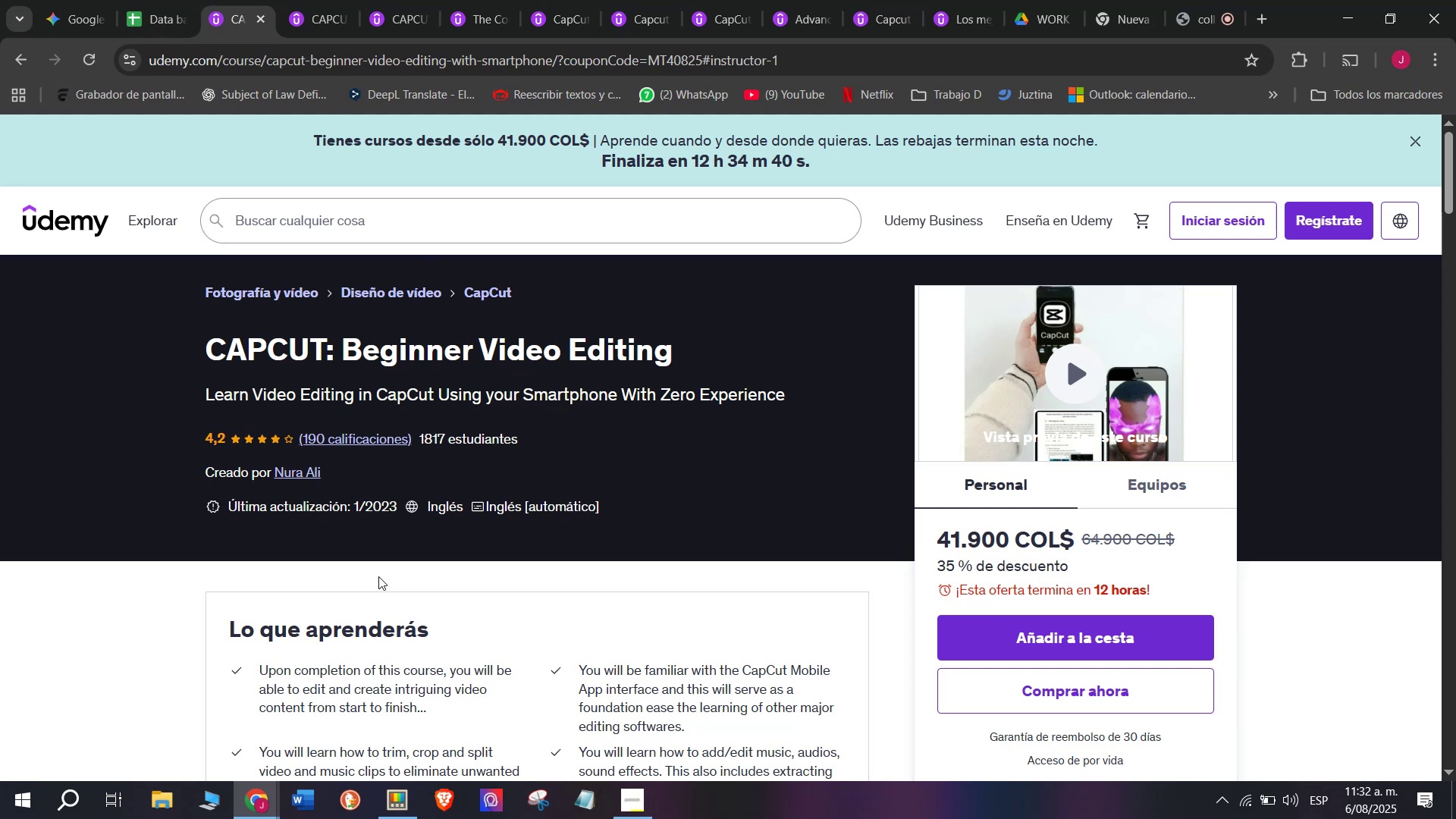 
wait(5.64)
 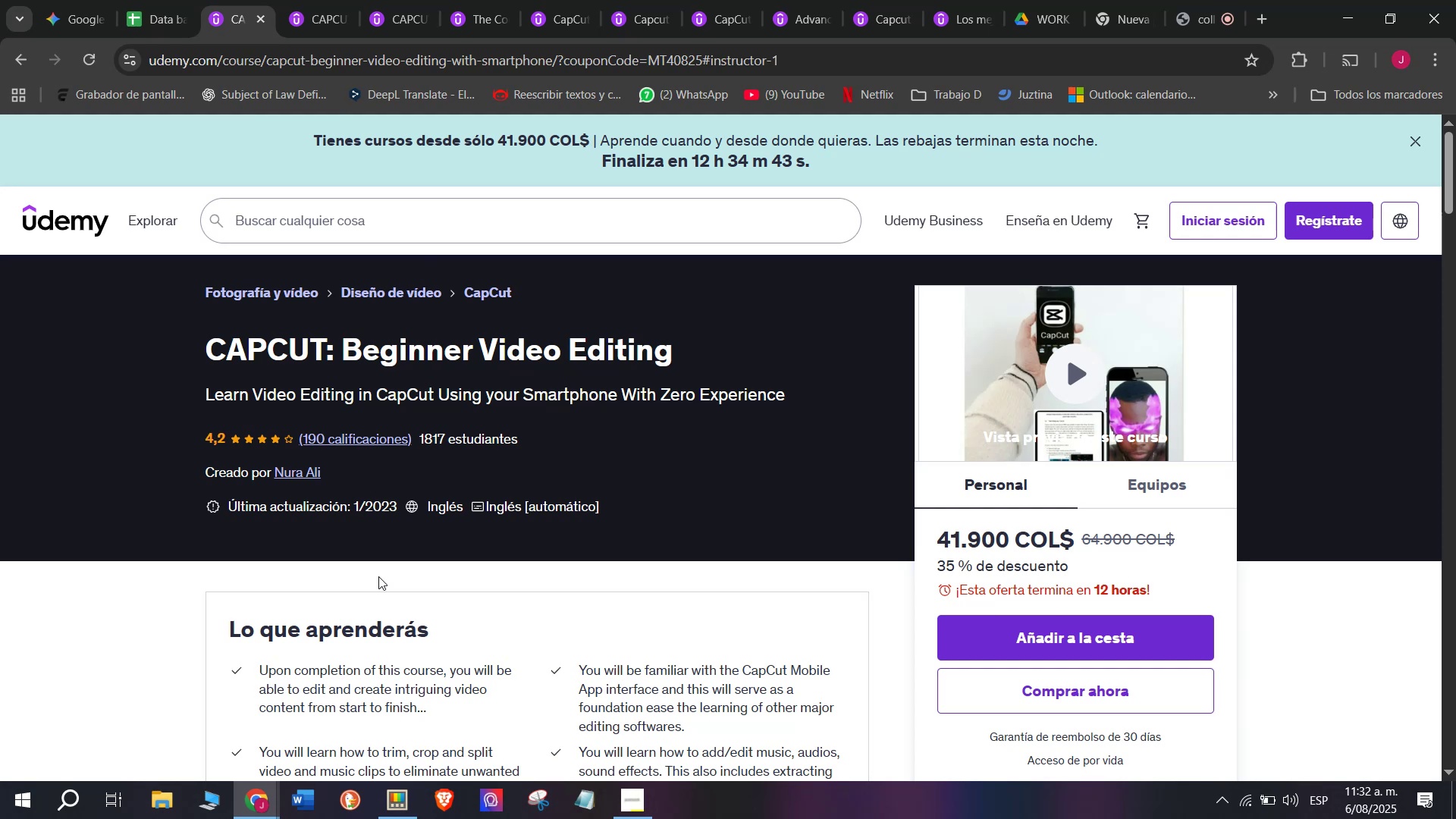 
left_click([168, 0])
 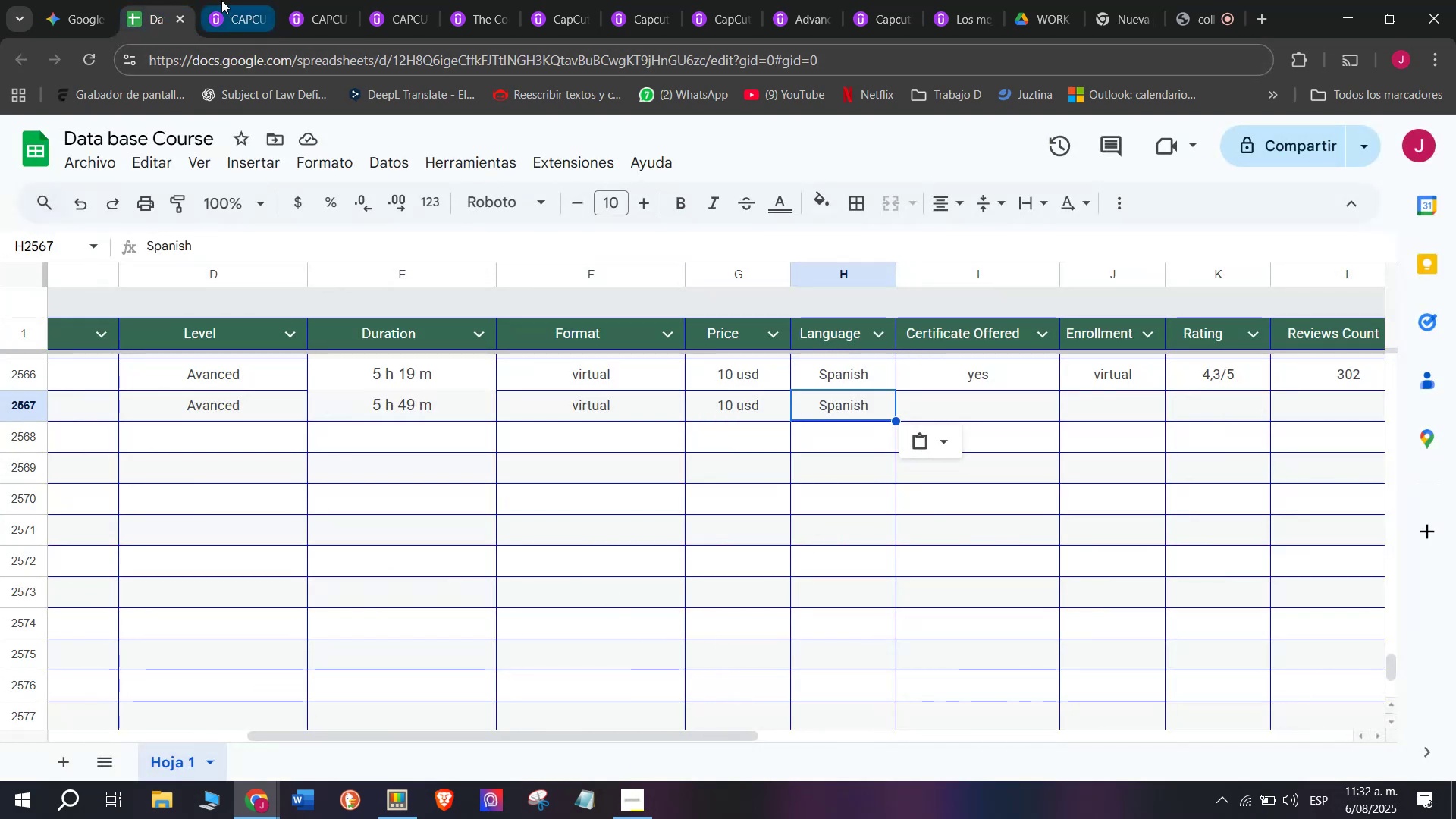 
left_click([221, 0])
 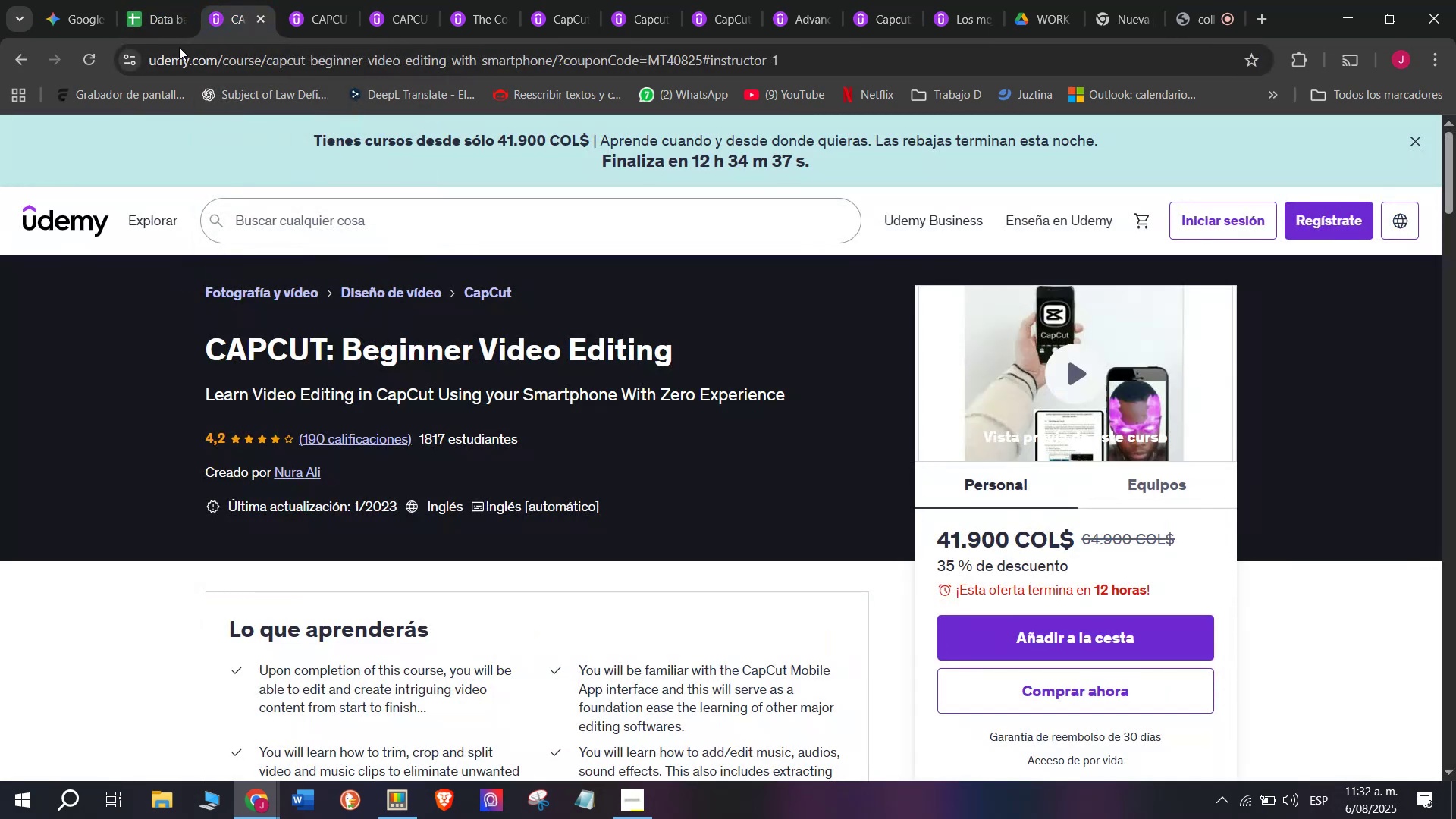 
left_click([136, 0])
 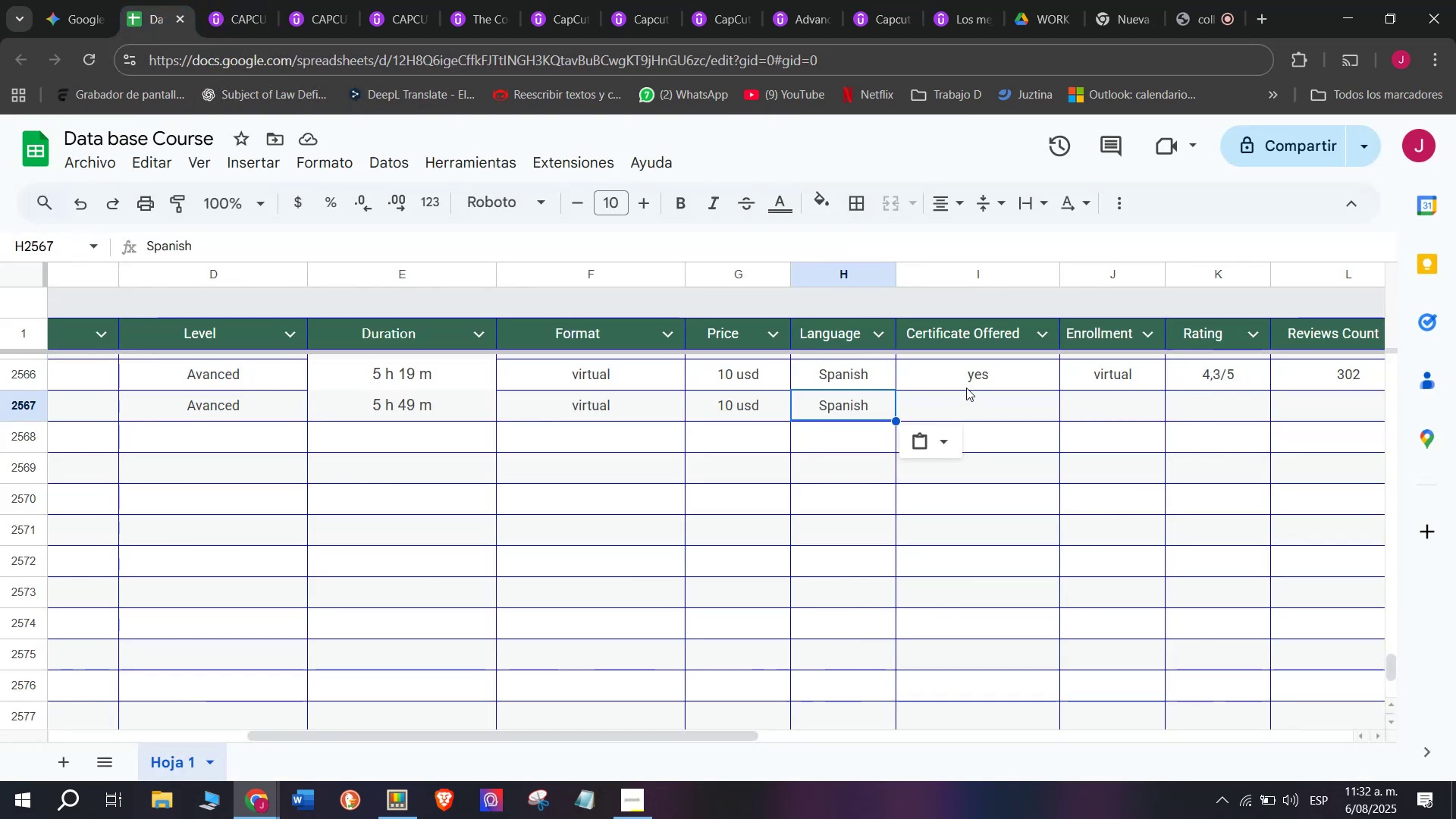 
key(Break)
 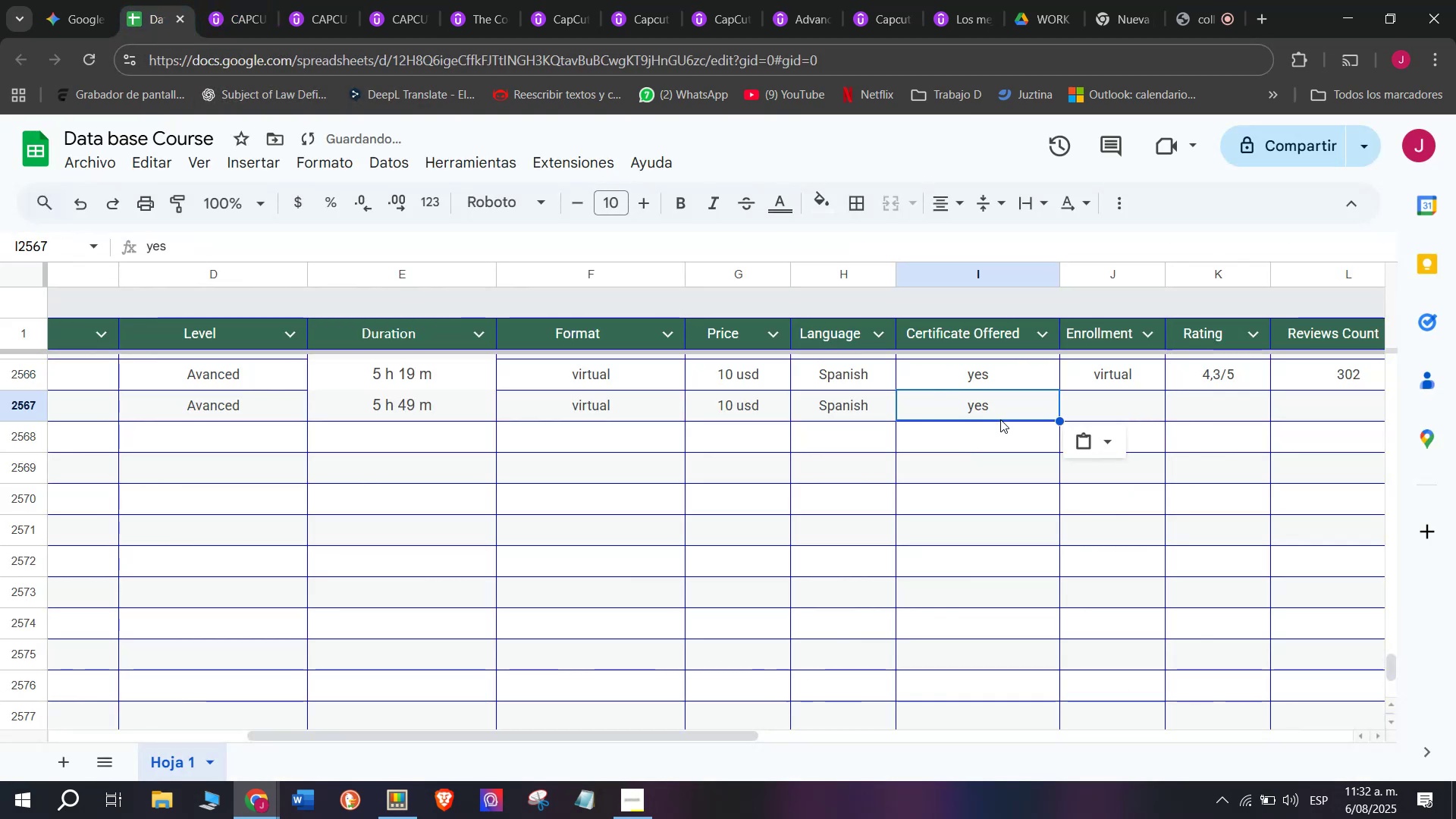 
key(Control+ControlLeft)
 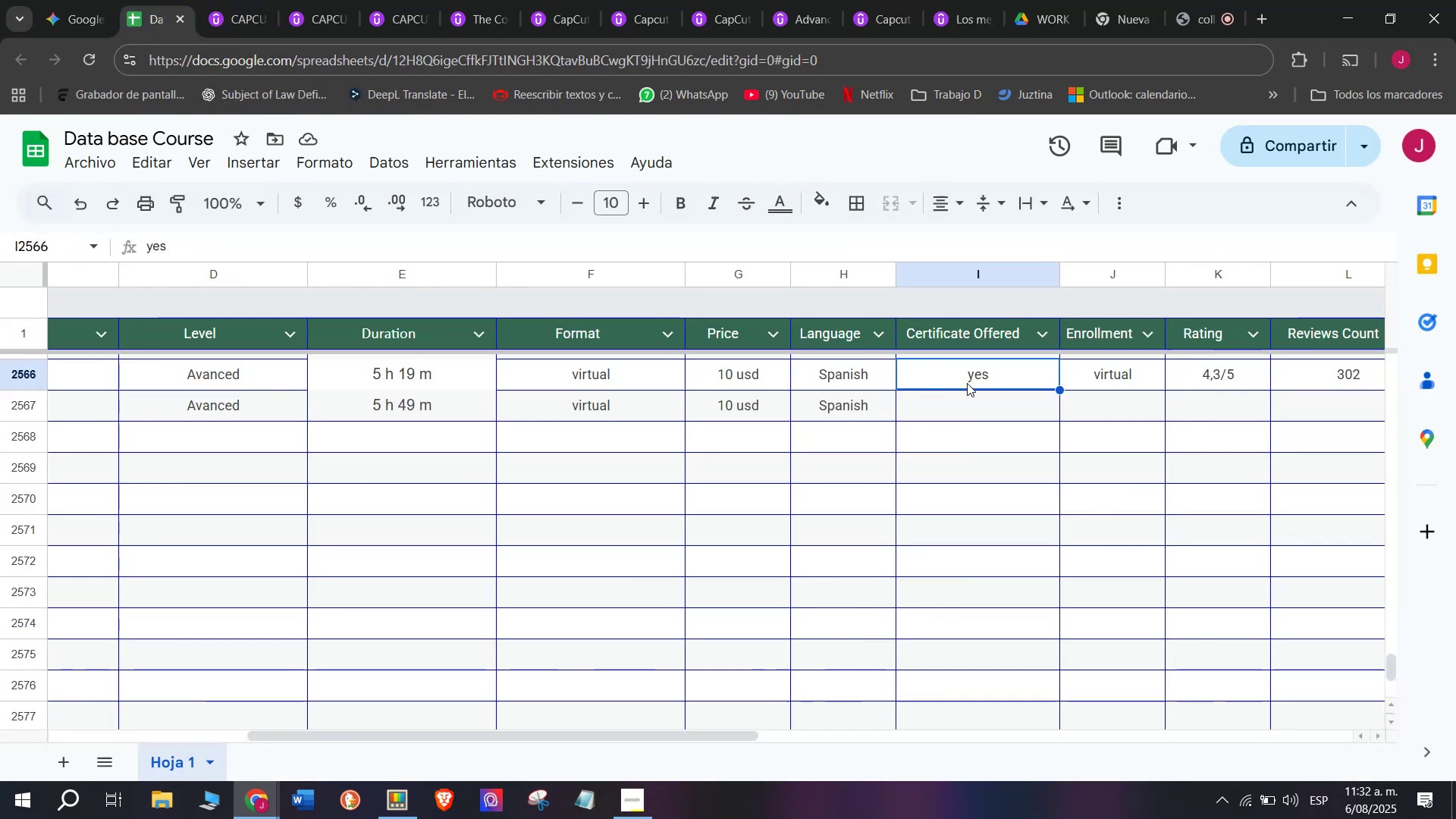 
key(Control+C)
 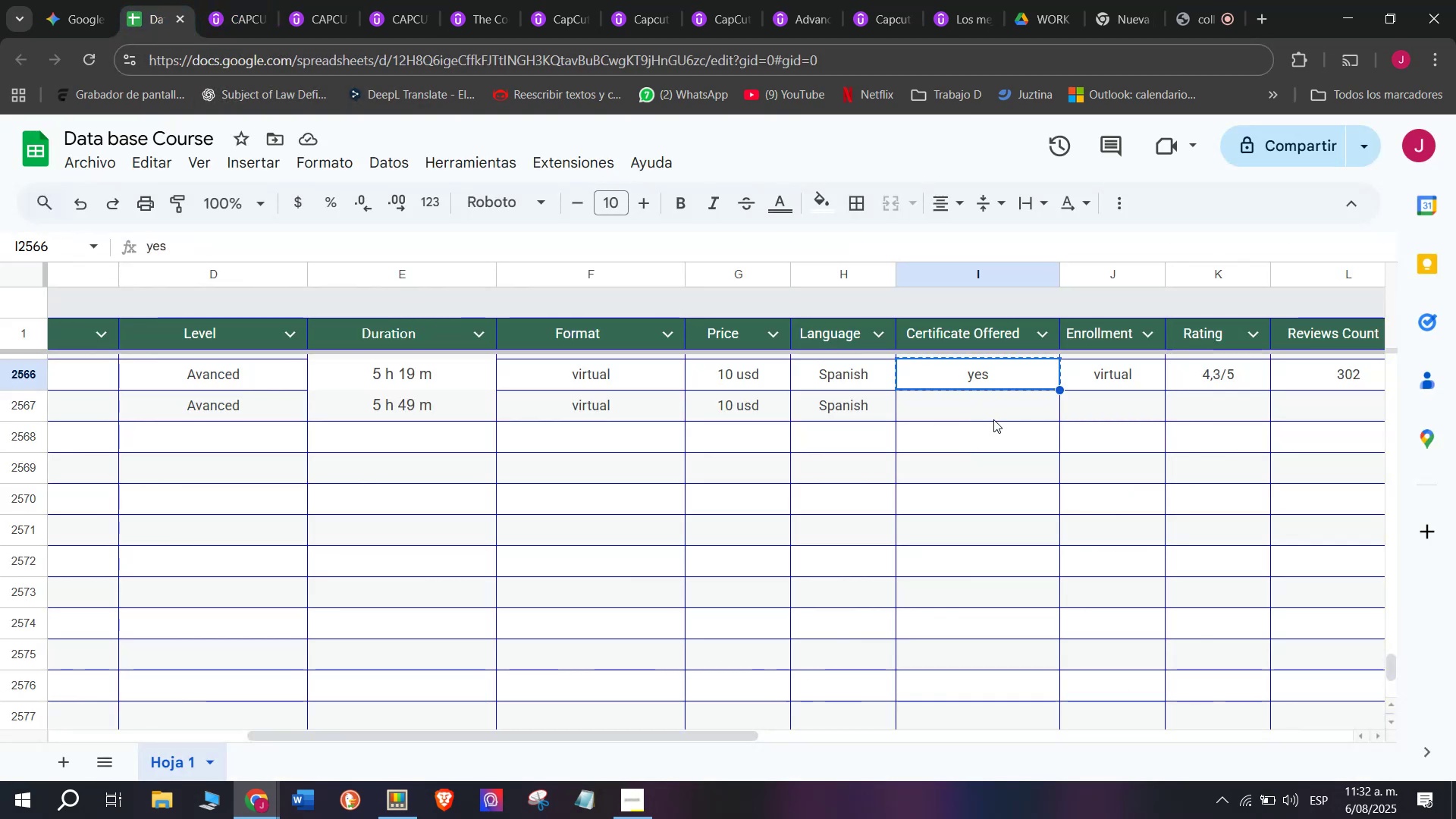 
double_click([993, 419])
 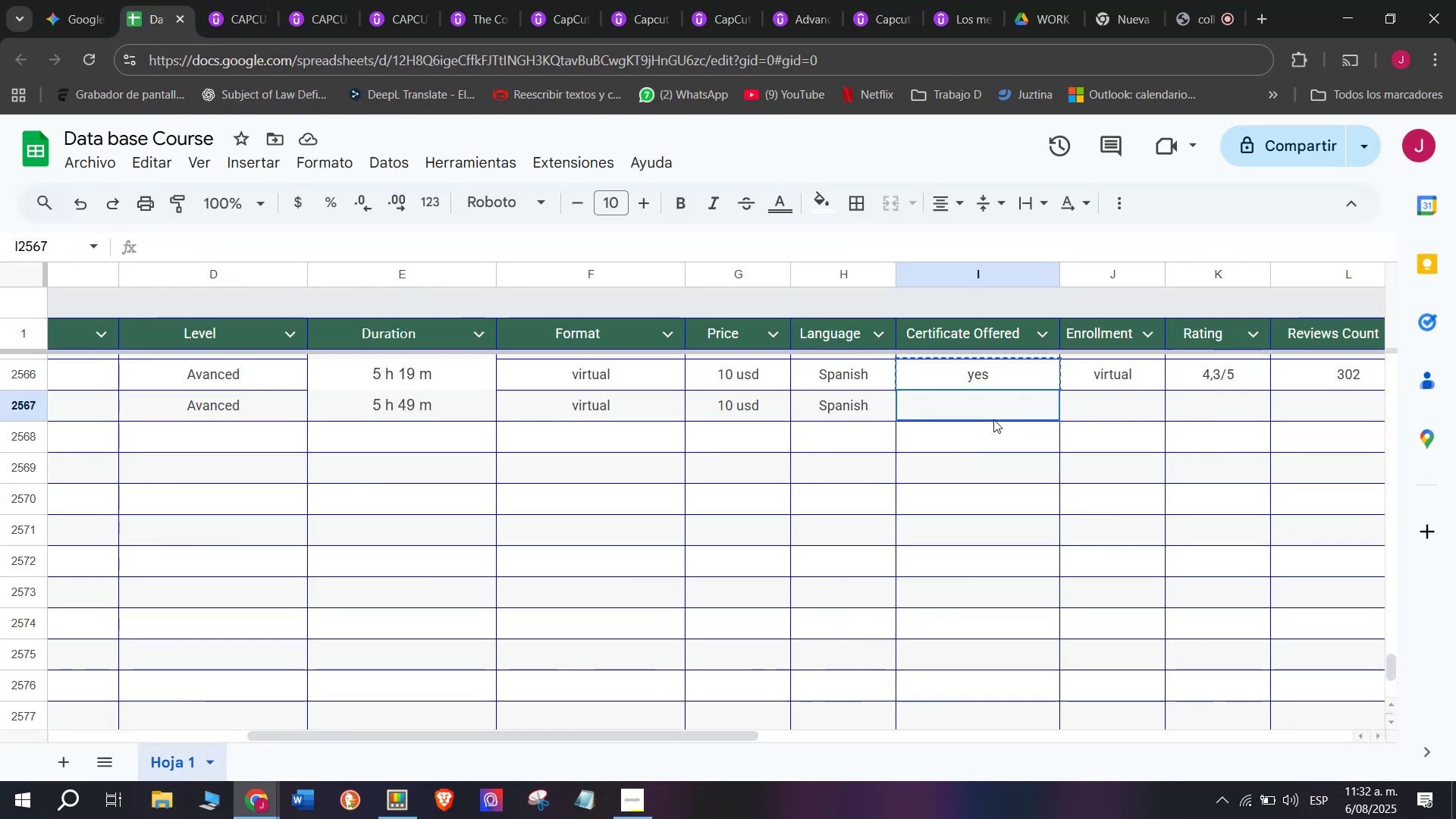 
key(Control+ControlLeft)
 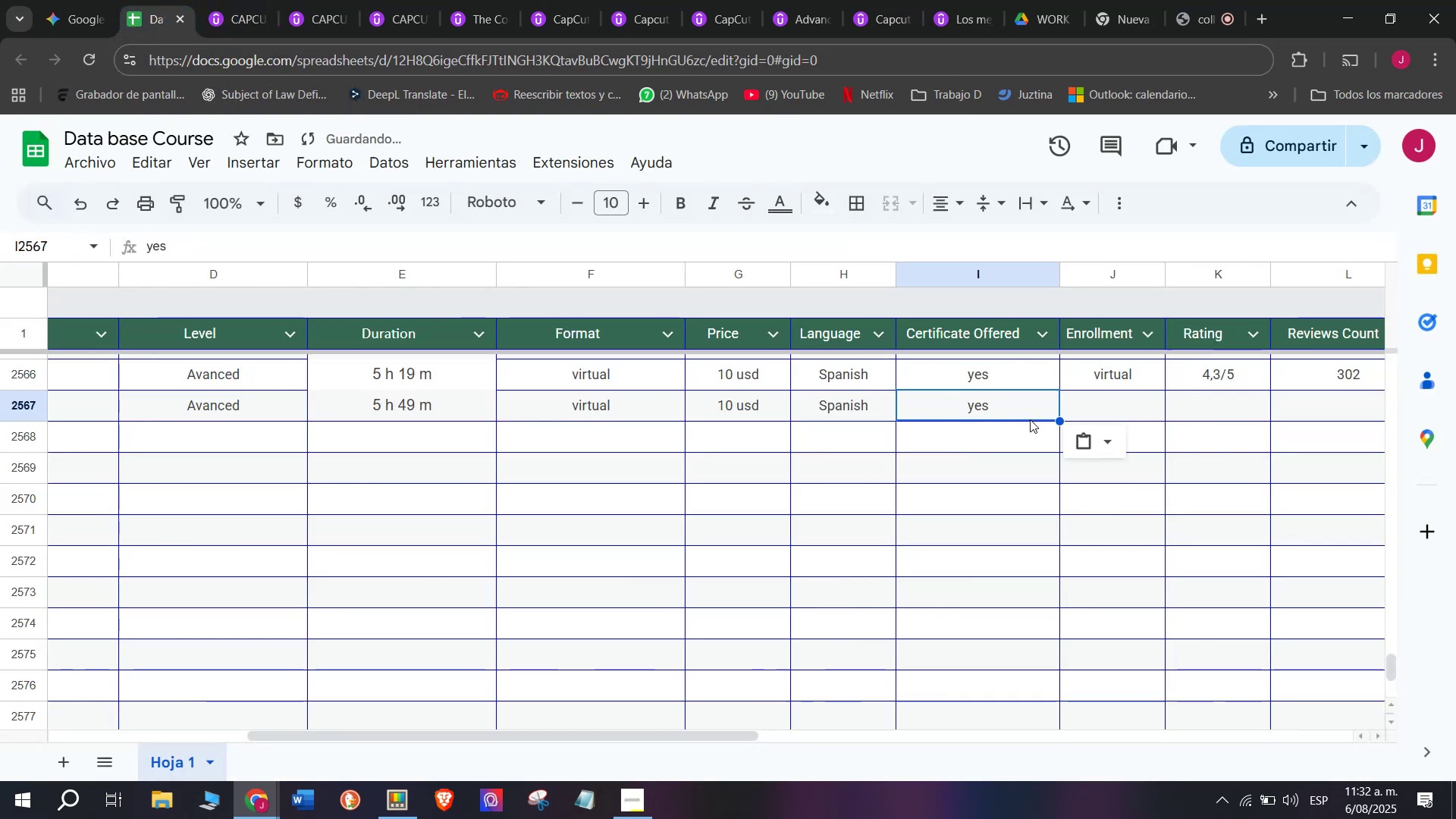 
key(Z)
 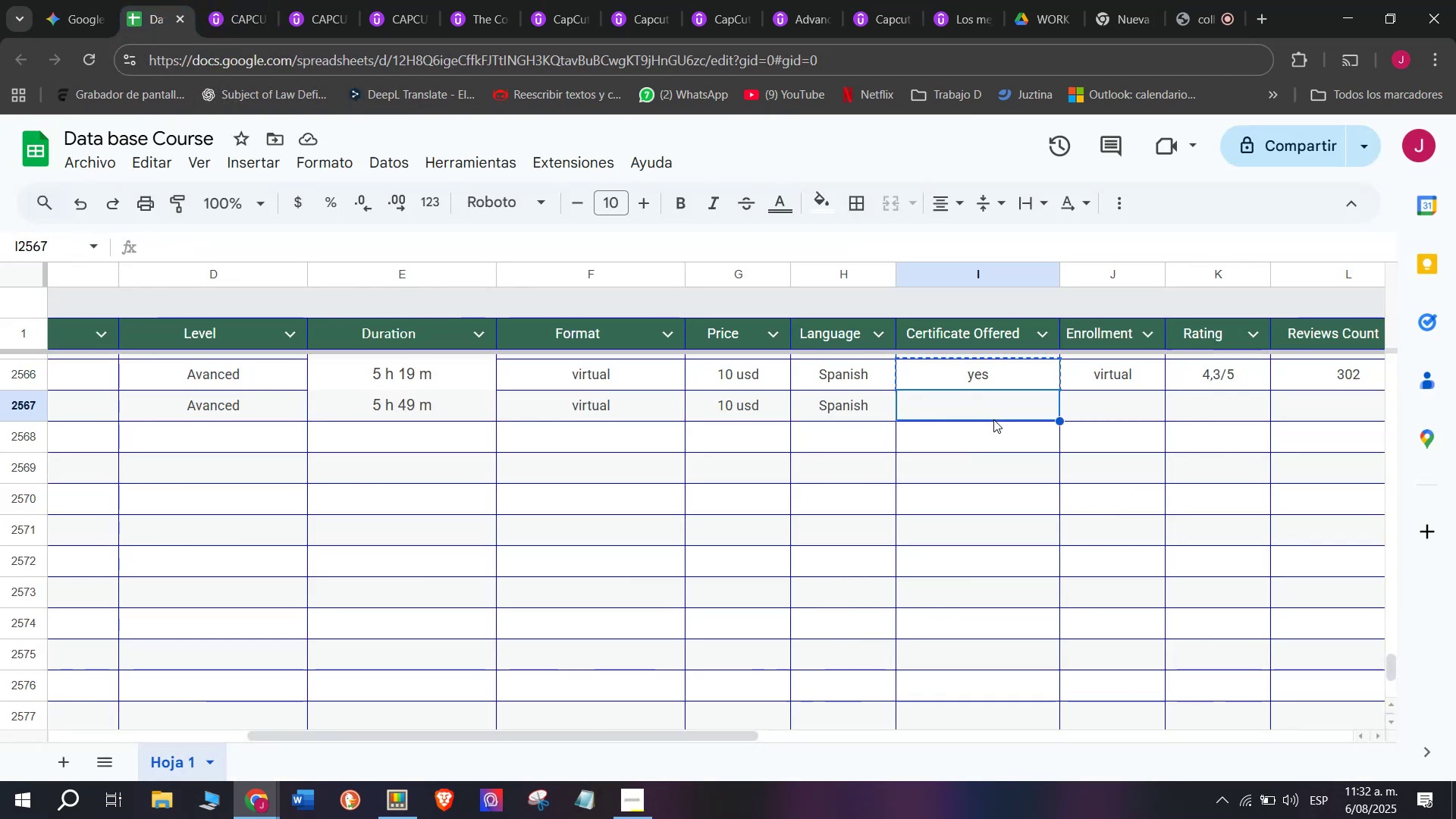 
key(Control+V)
 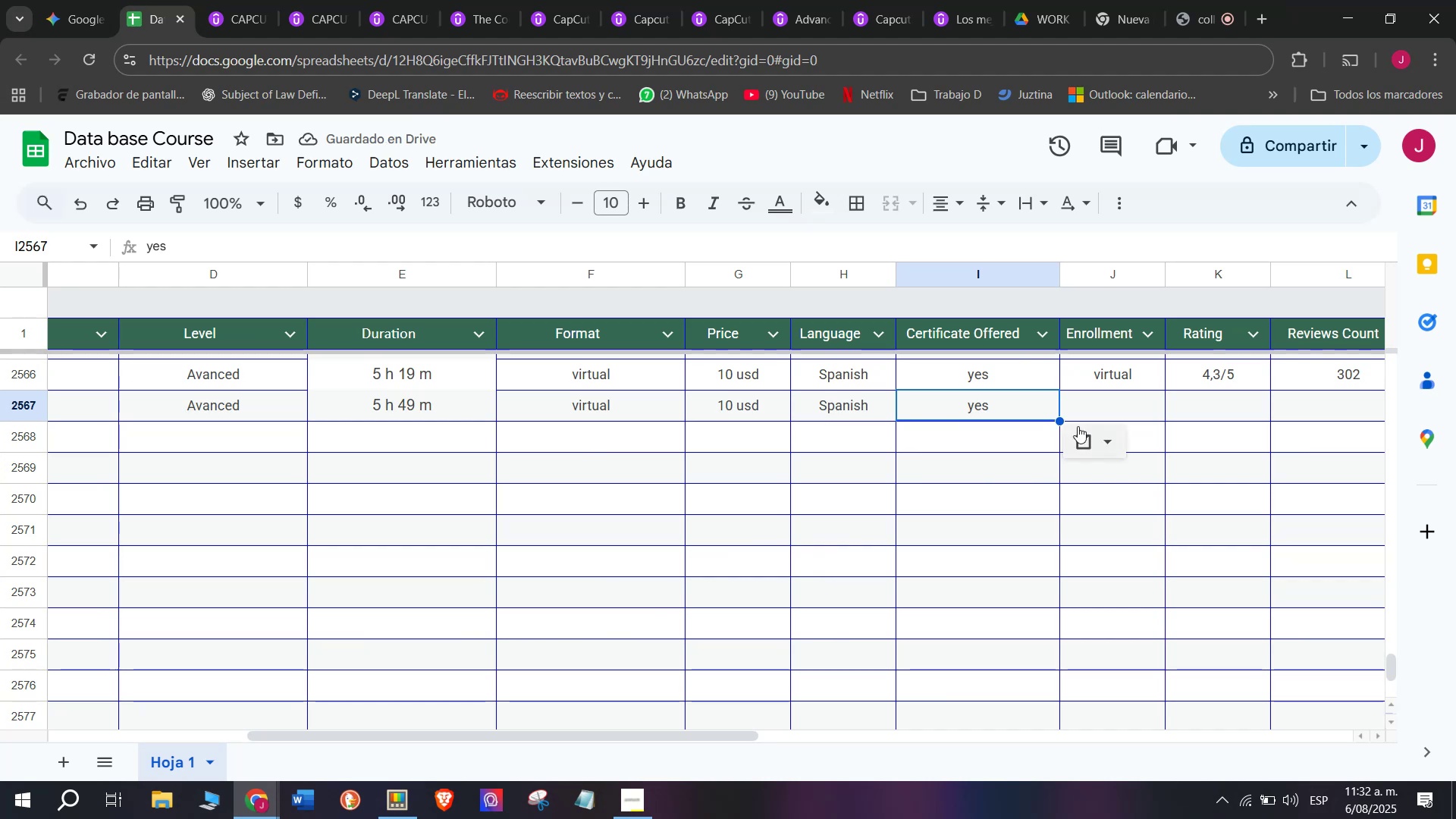 
double_click([1119, 381])
 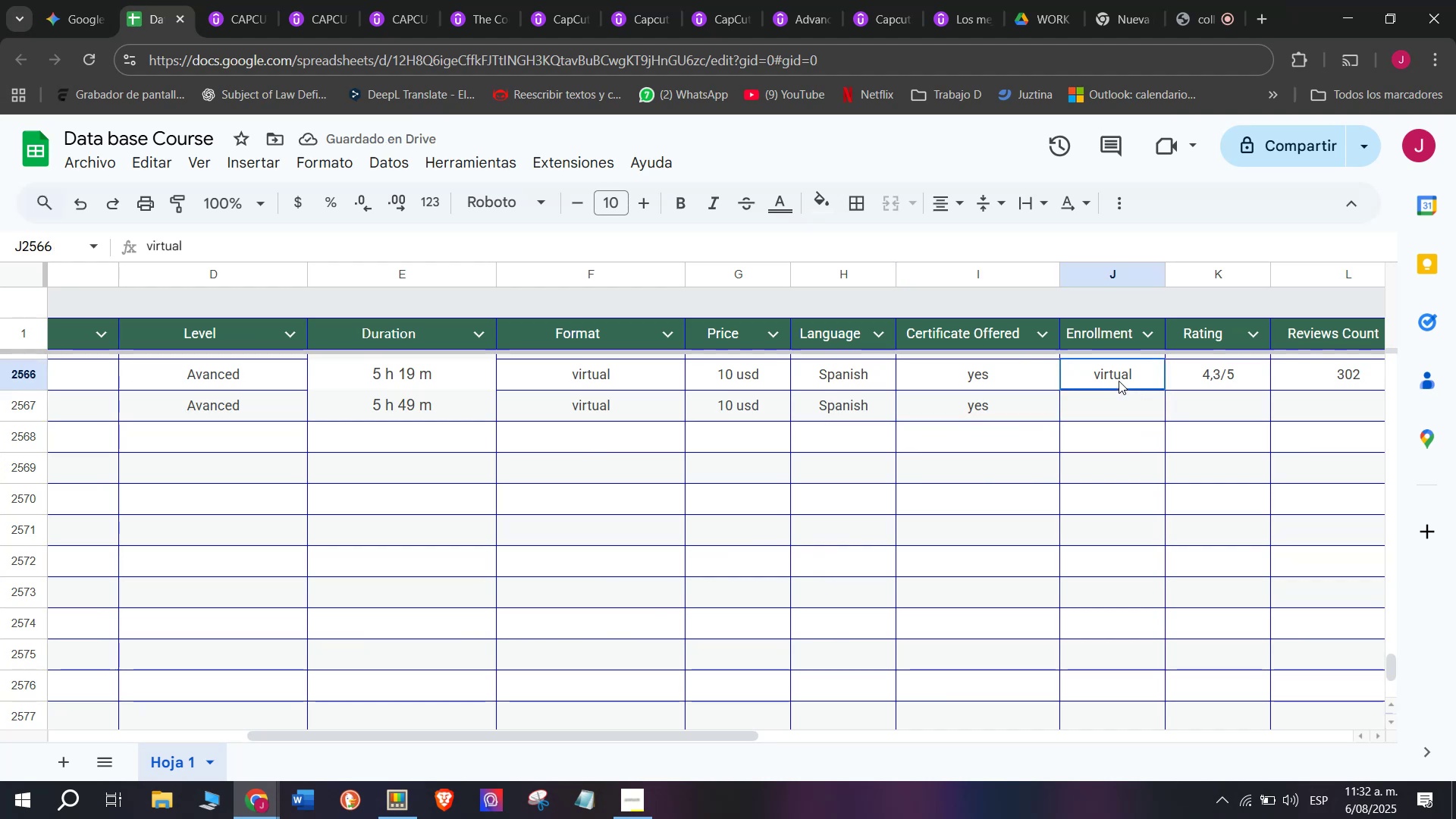 
key(Break)
 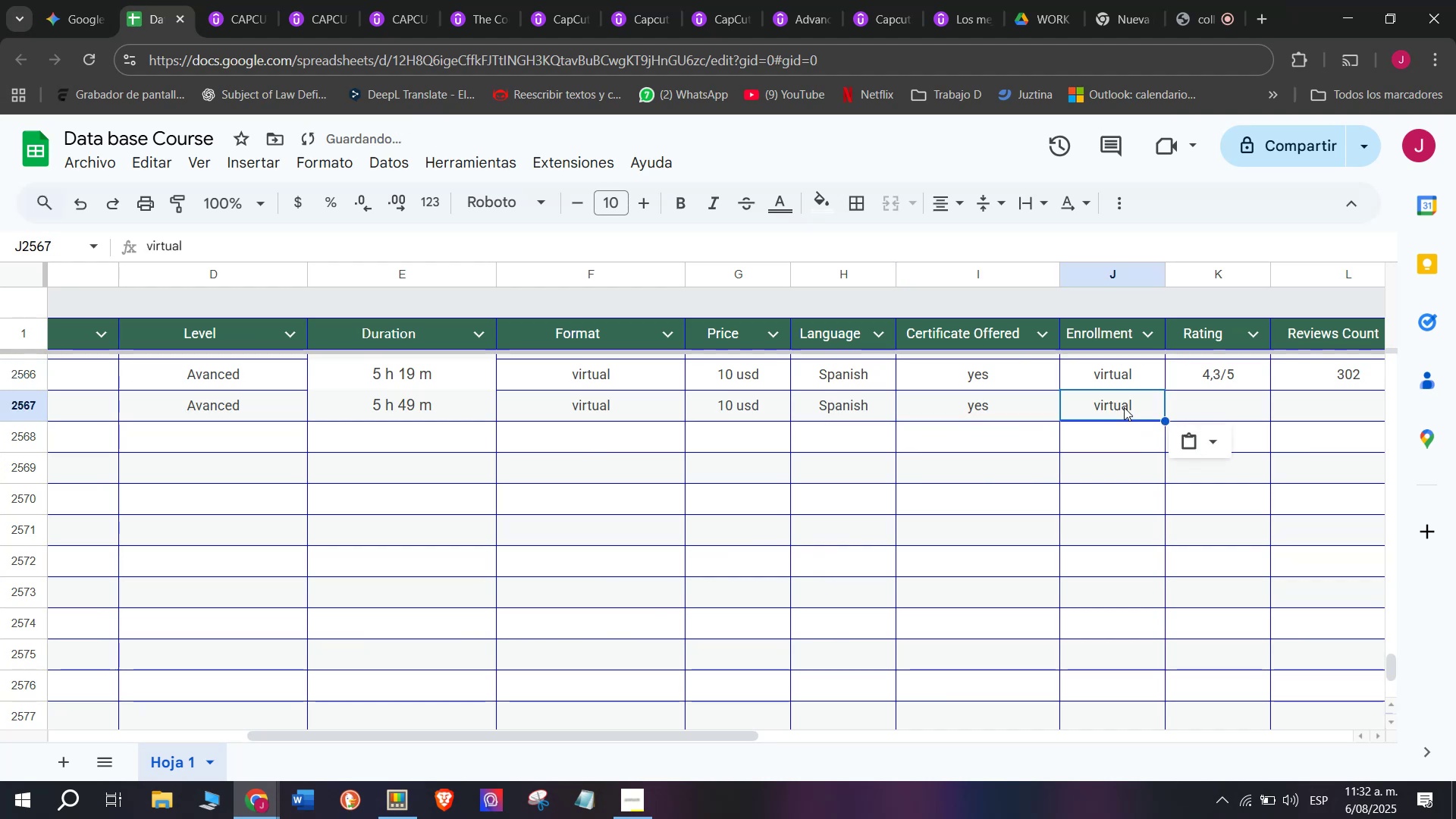 
key(Control+ControlLeft)
 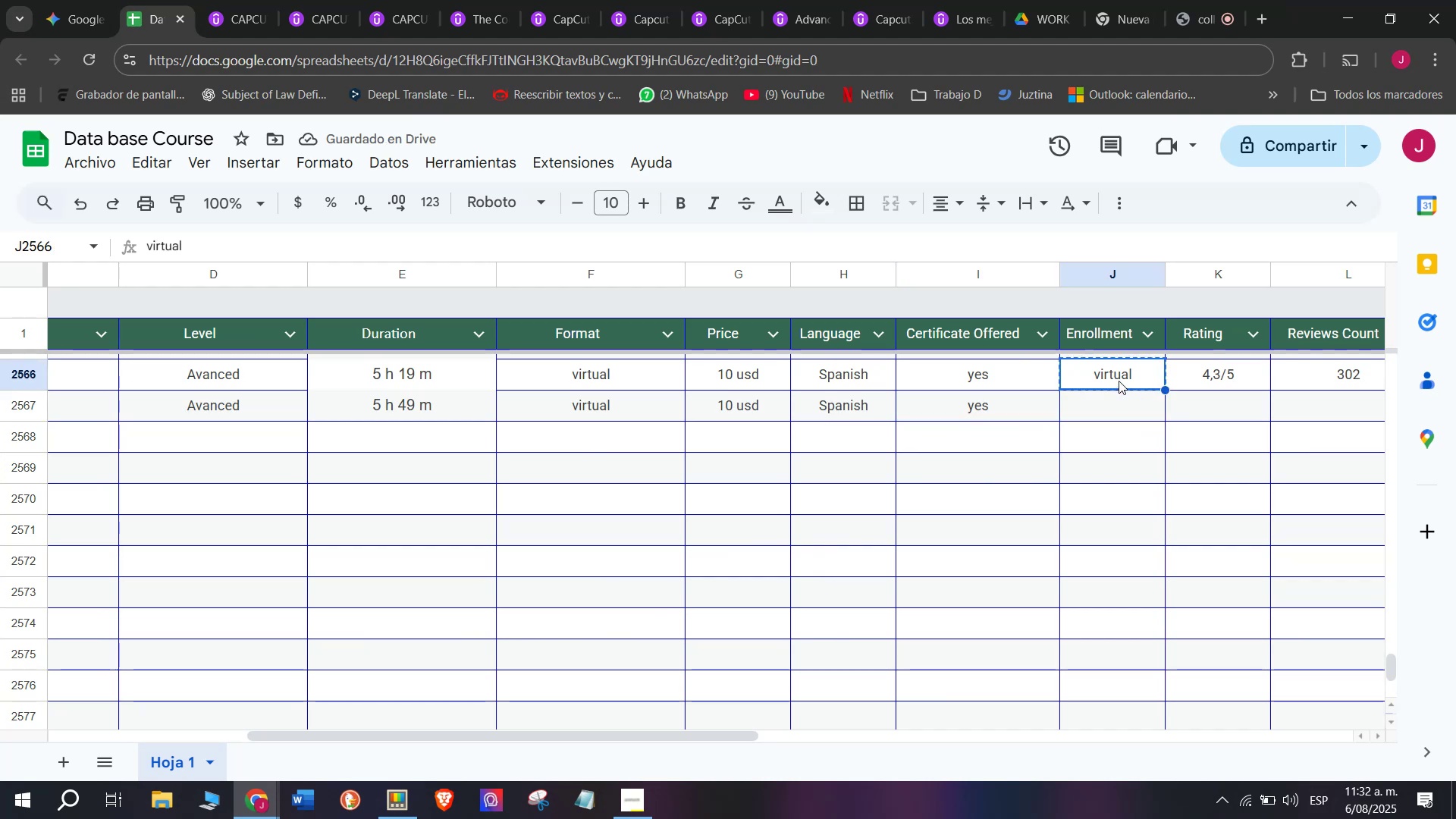 
key(Control+C)
 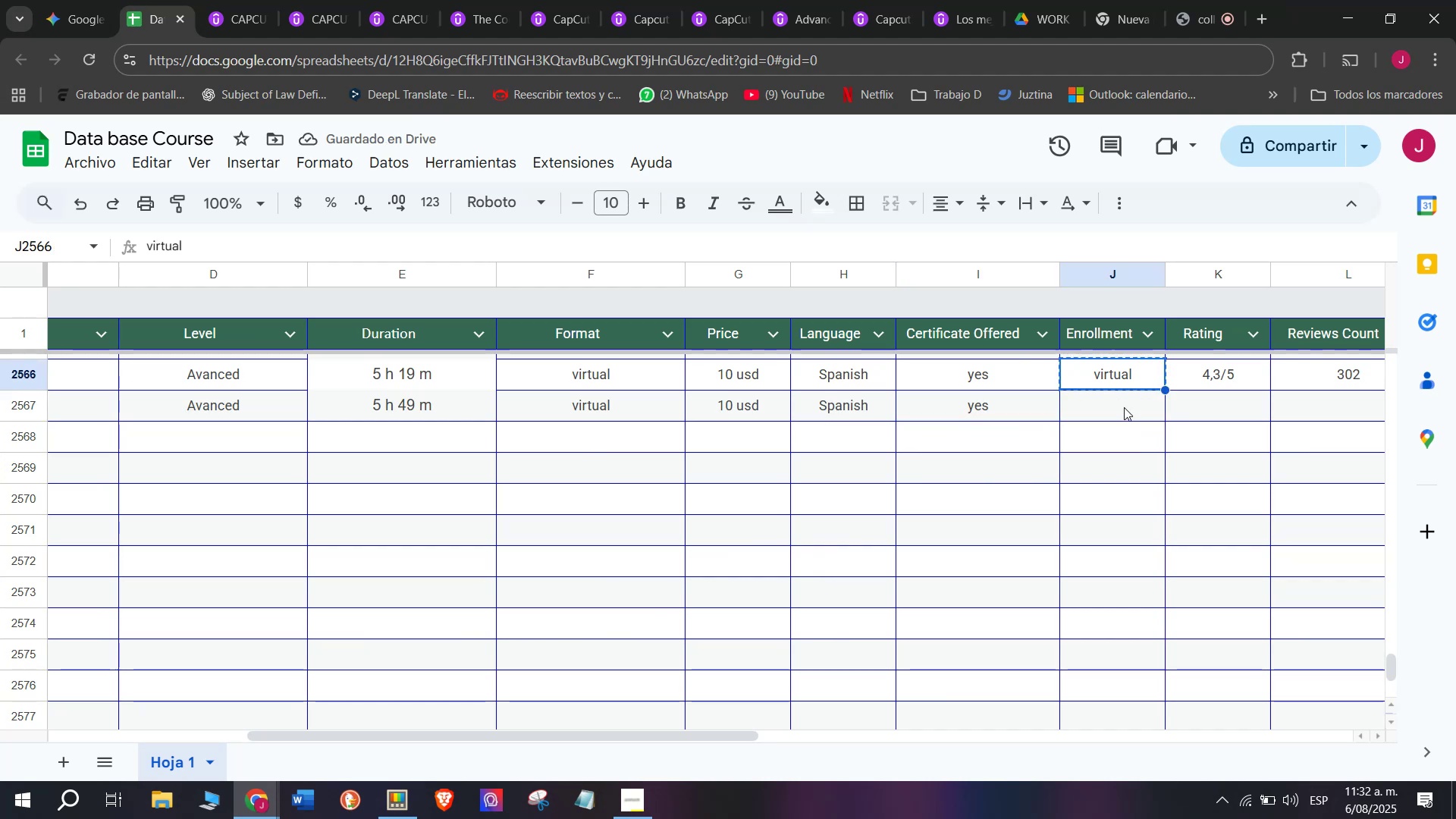 
triple_click([1124, 407])
 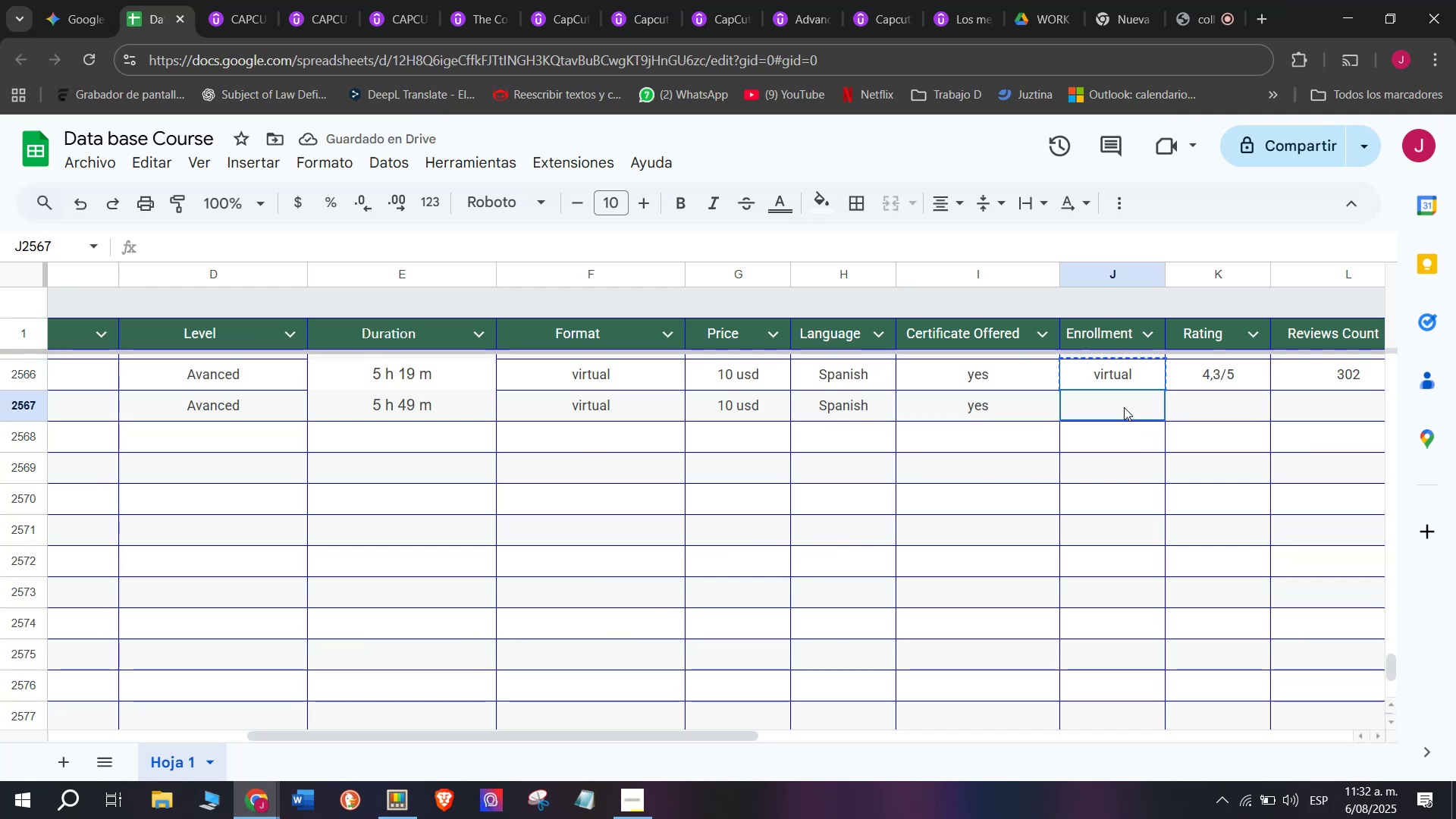 
key(Control+ControlLeft)
 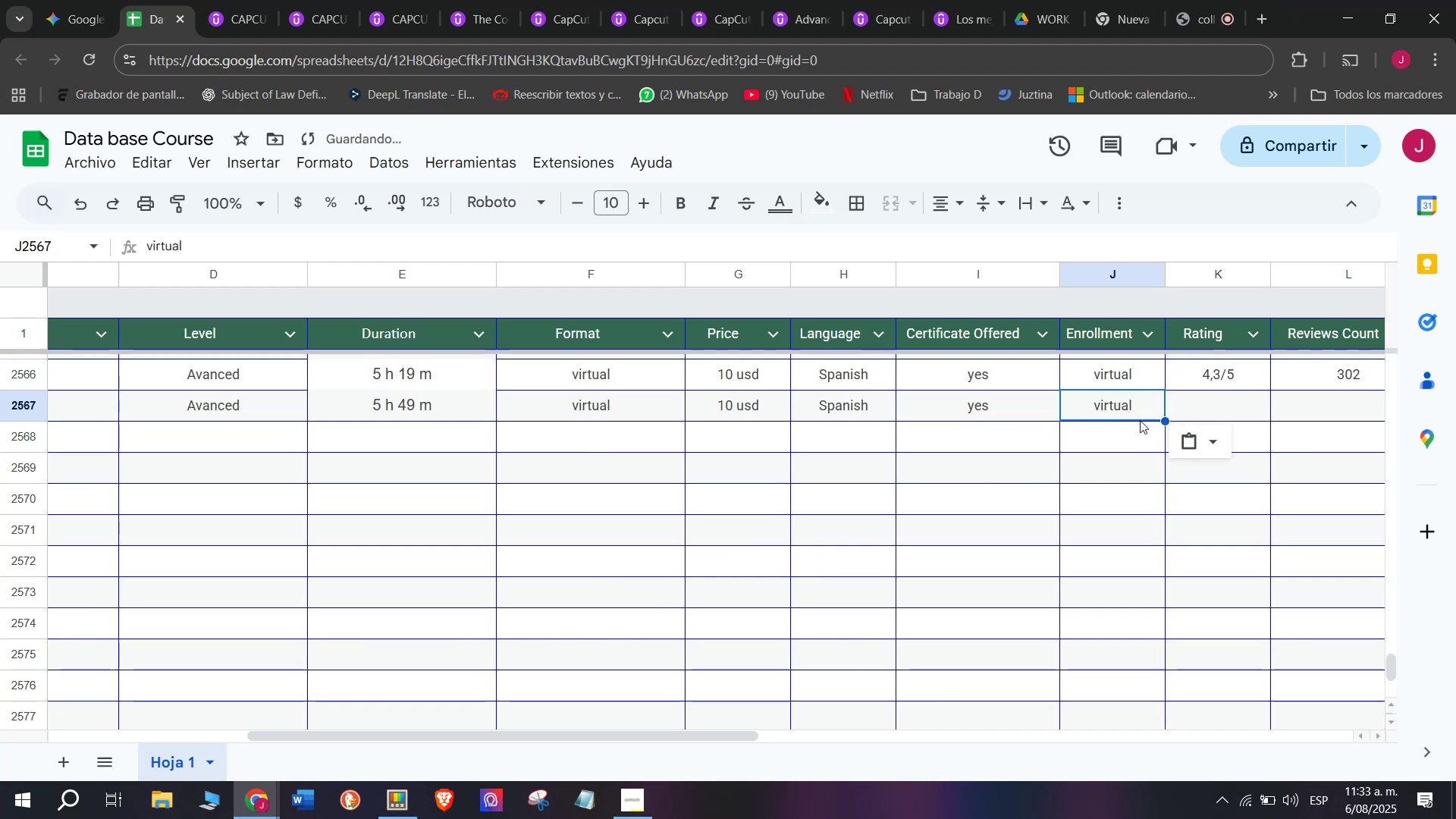 
key(Z)
 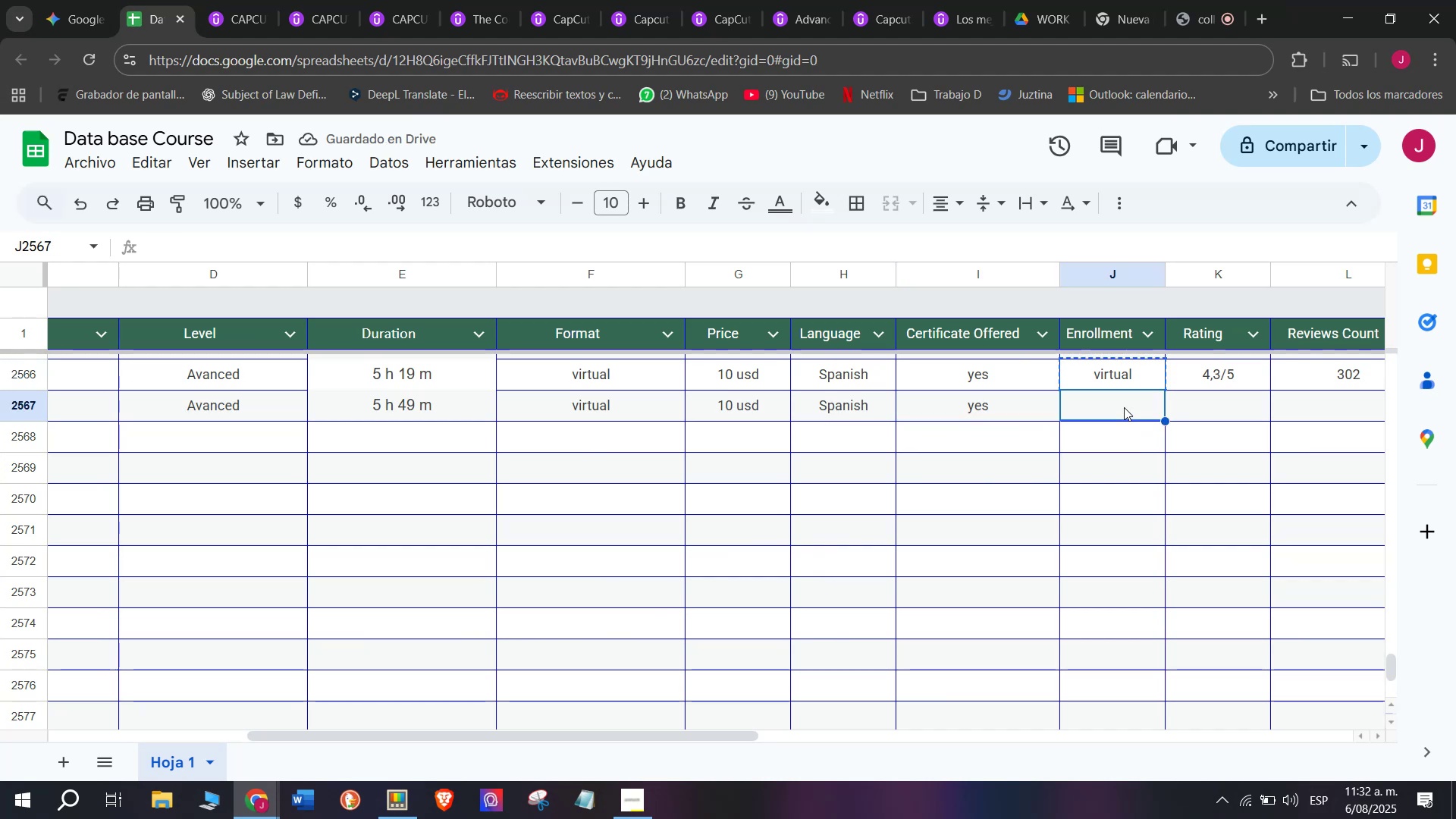 
key(Control+V)
 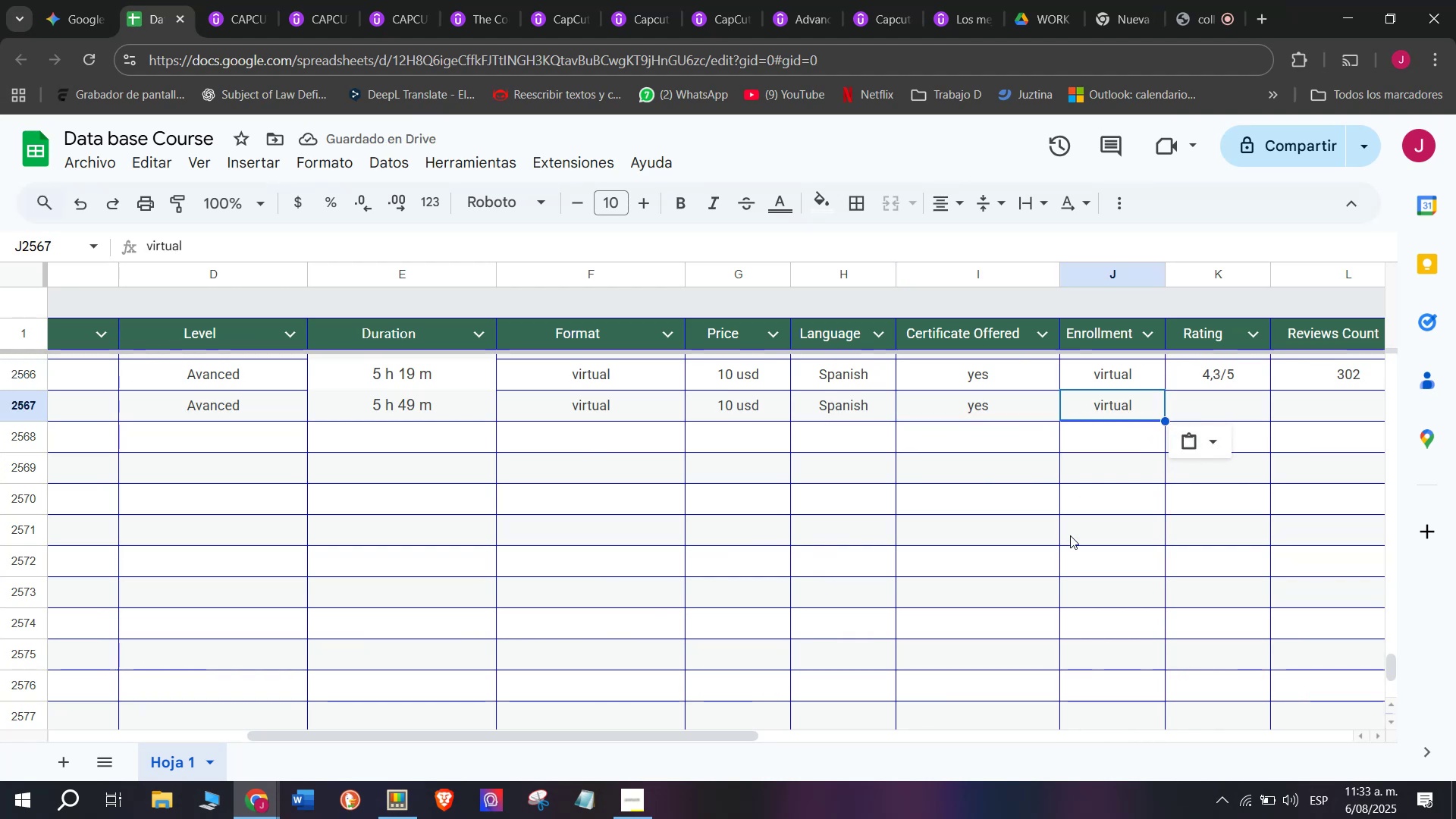 
wait(9.11)
 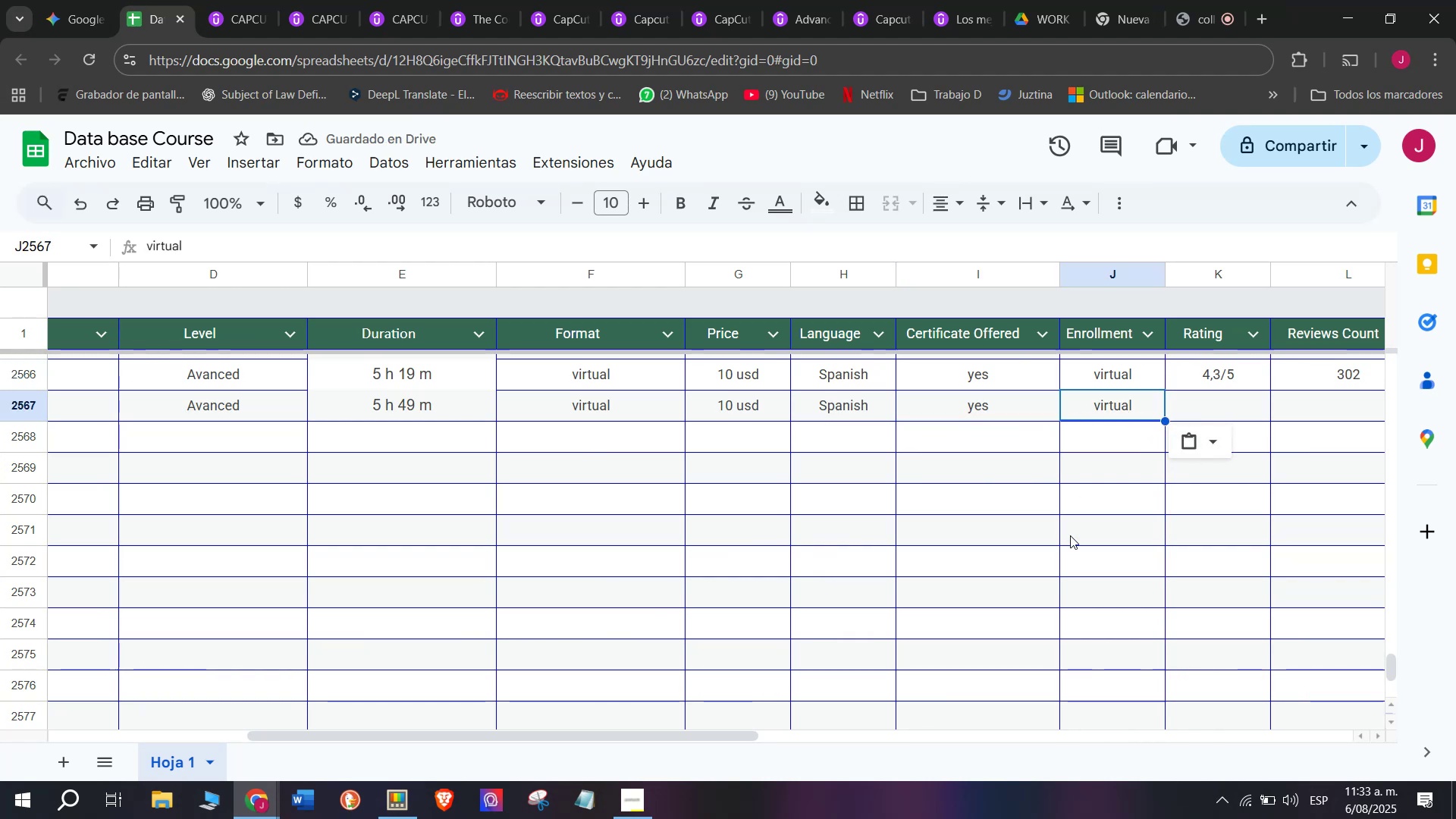 
left_click([209, 0])
 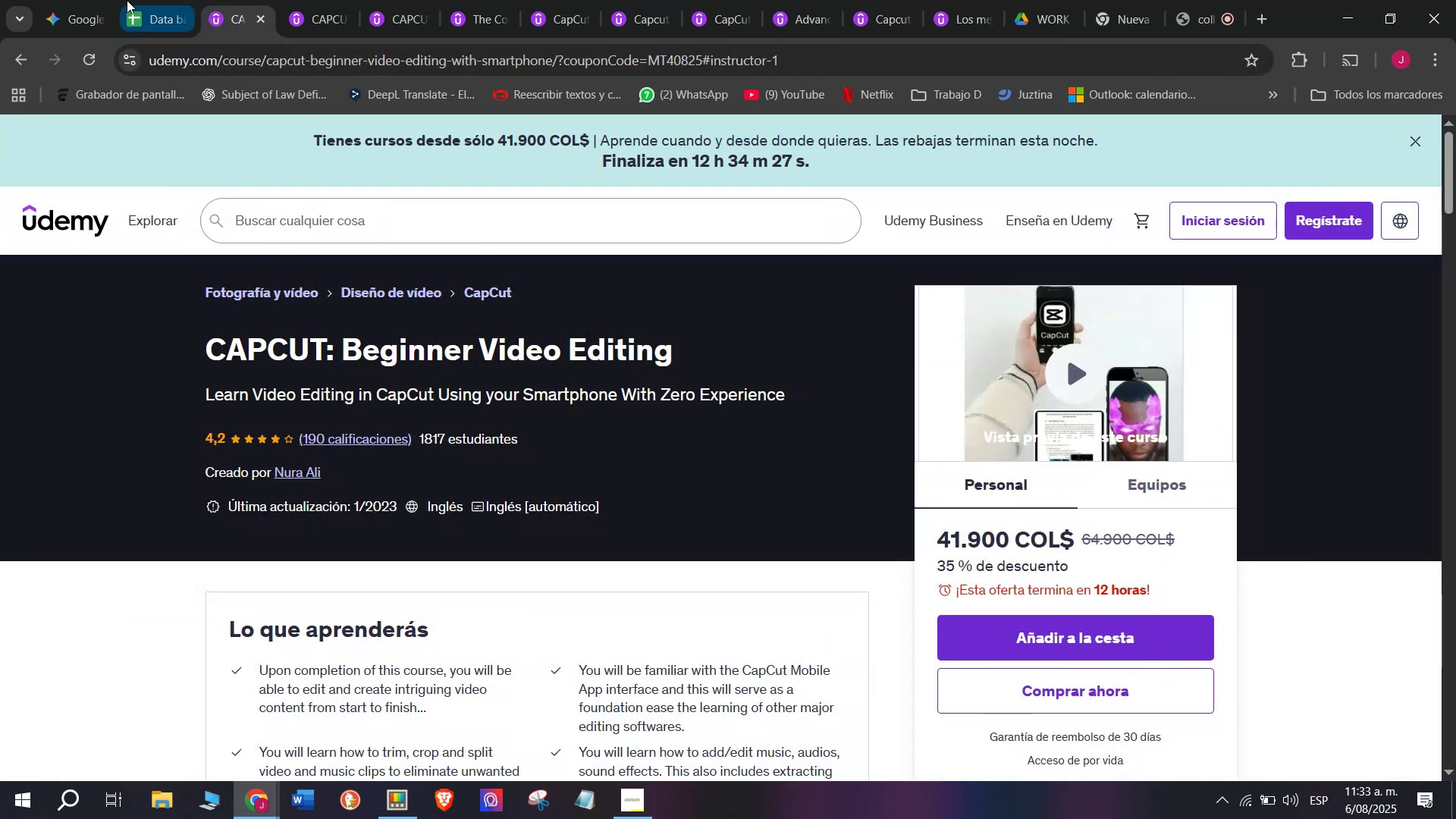 
left_click([145, 0])
 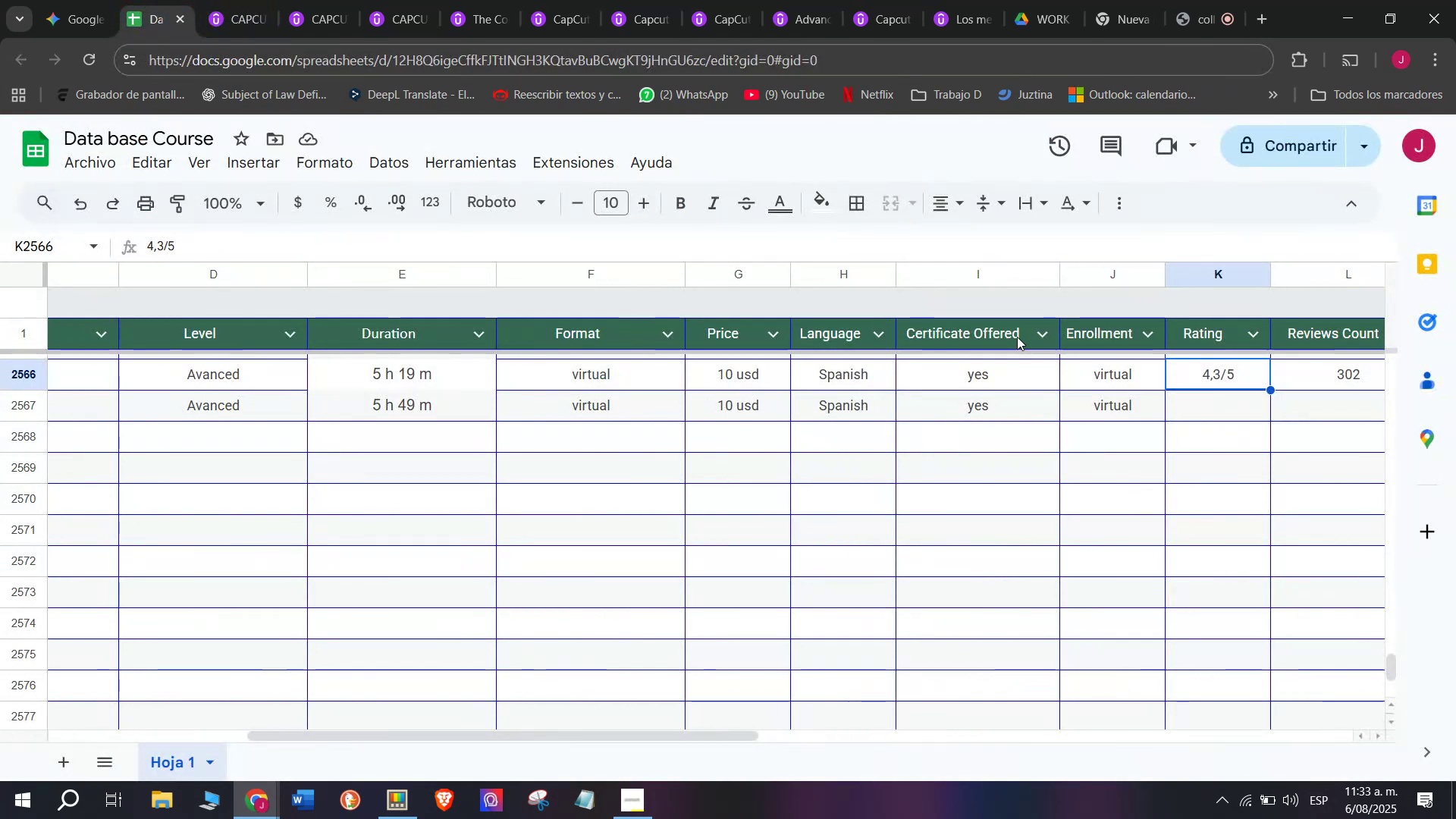 
key(Control+ControlLeft)
 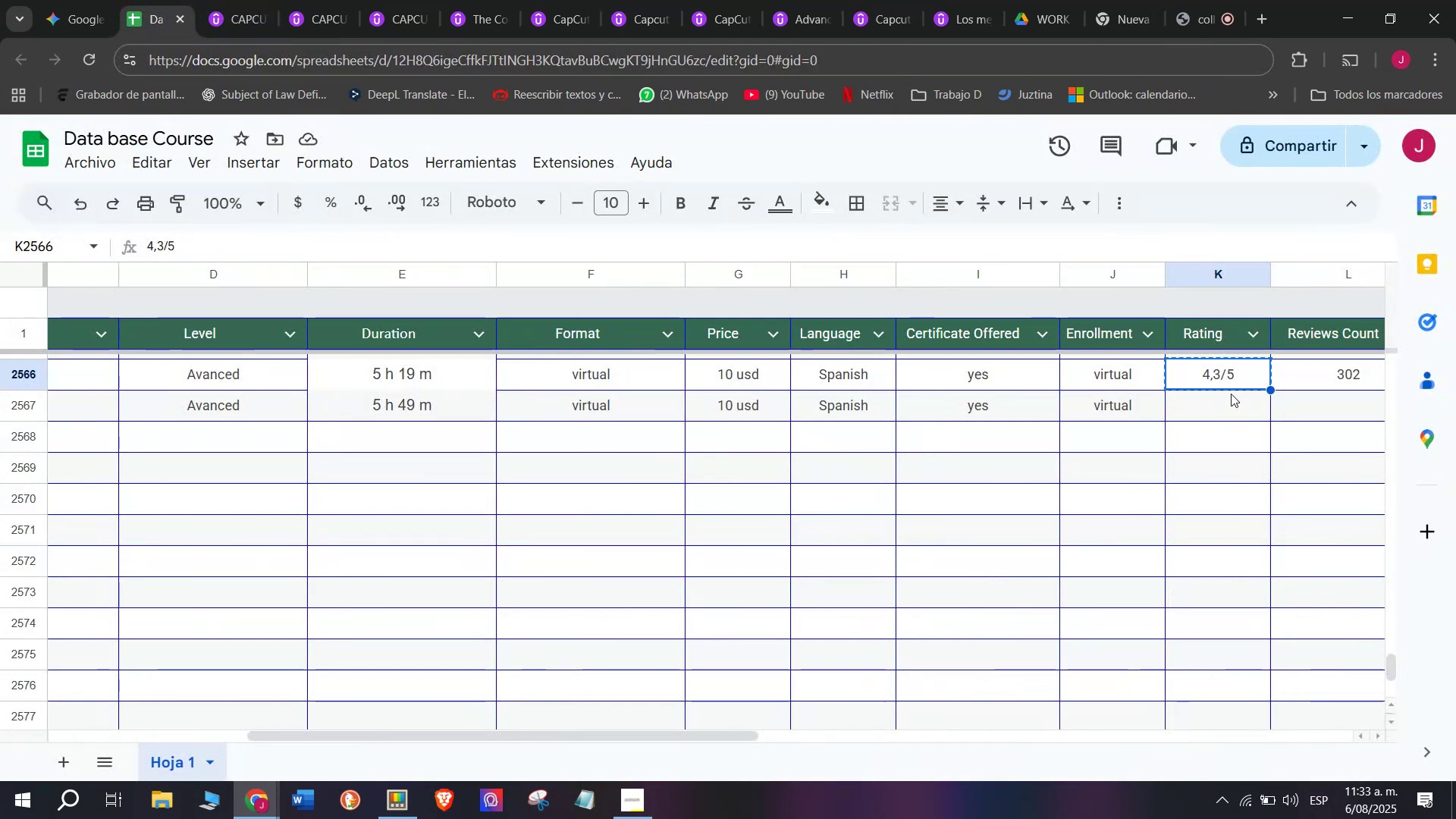 
key(Break)
 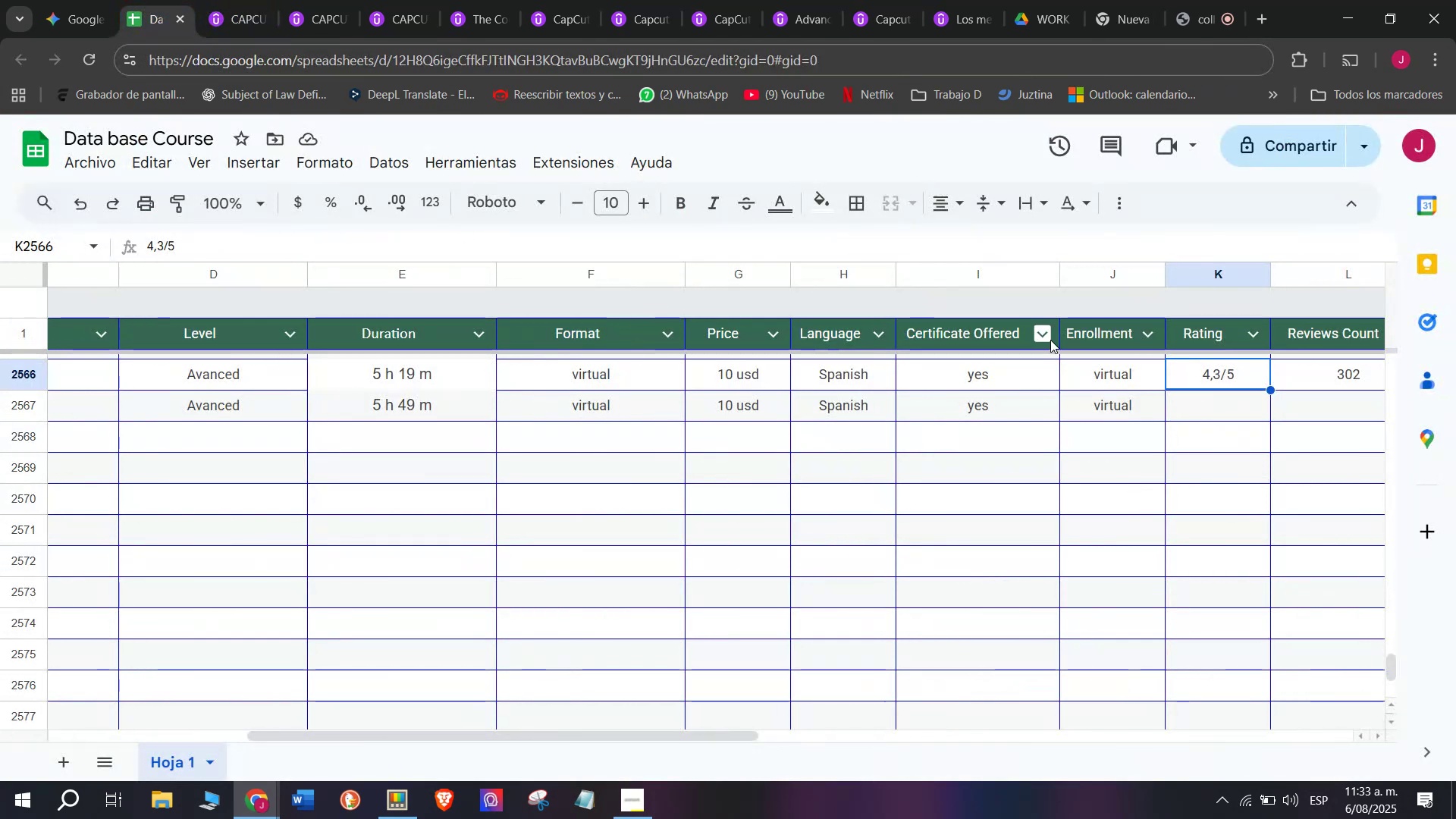 
key(Control+C)
 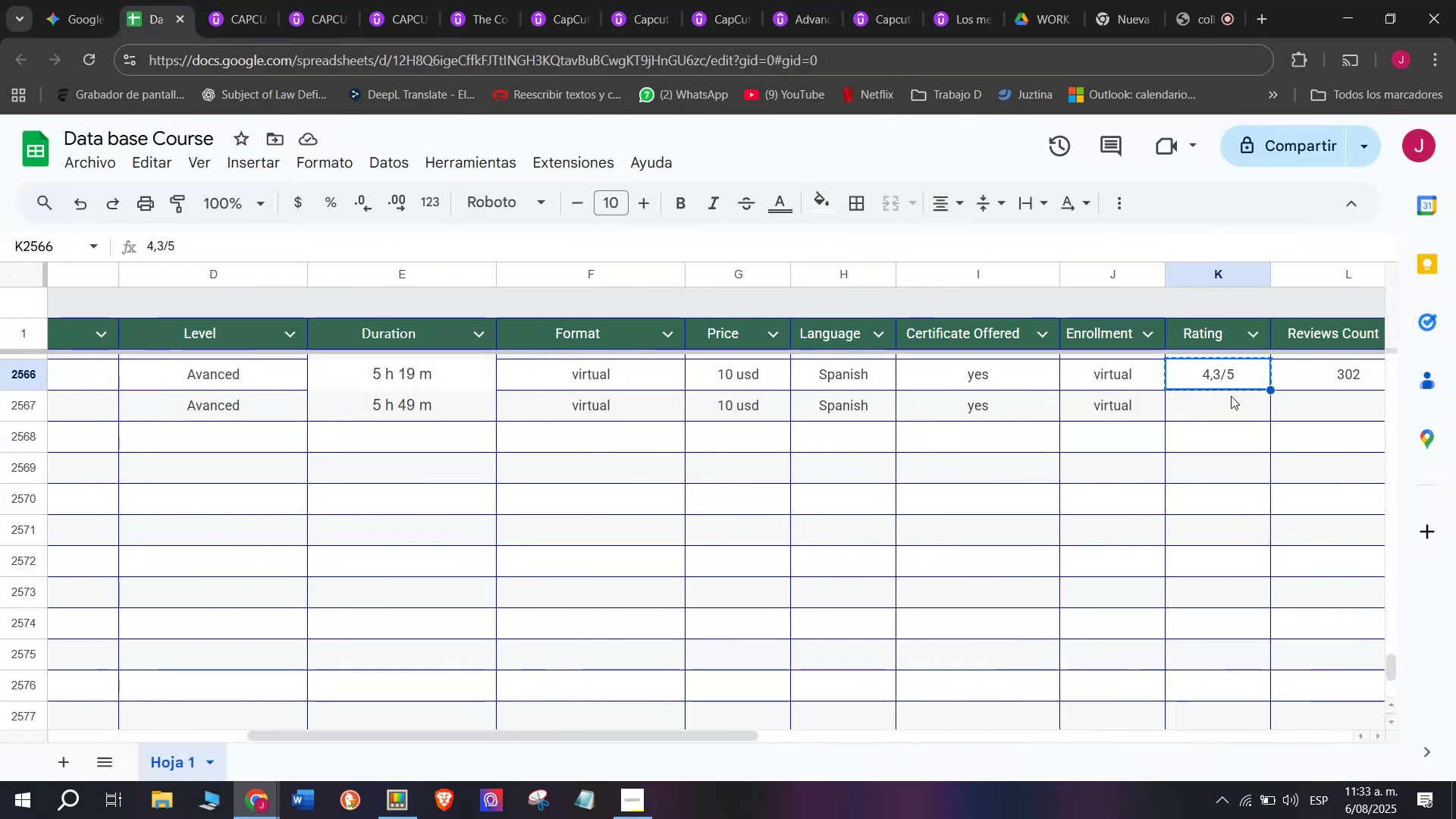 
left_click([1231, 394])
 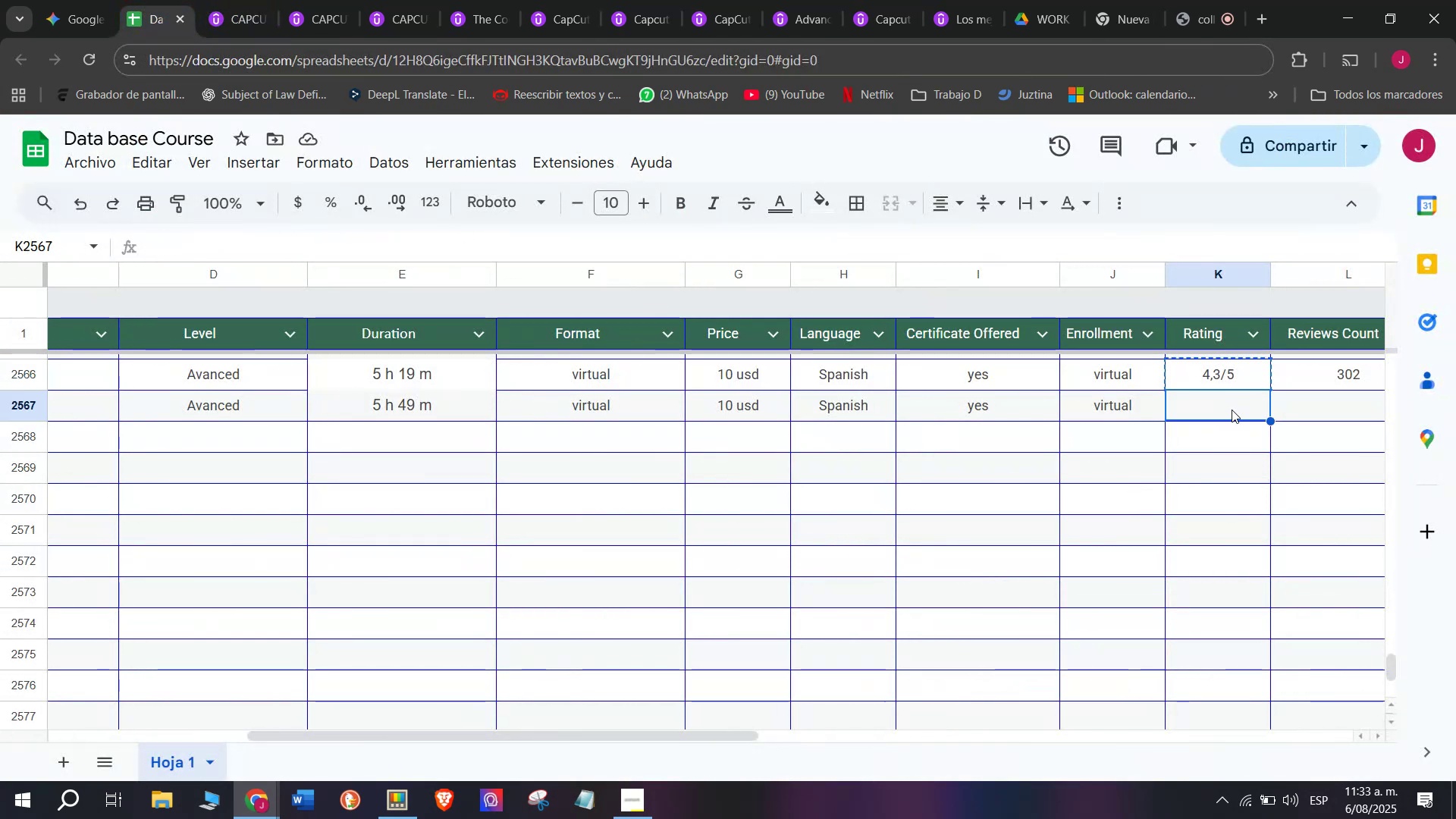 
key(Z)
 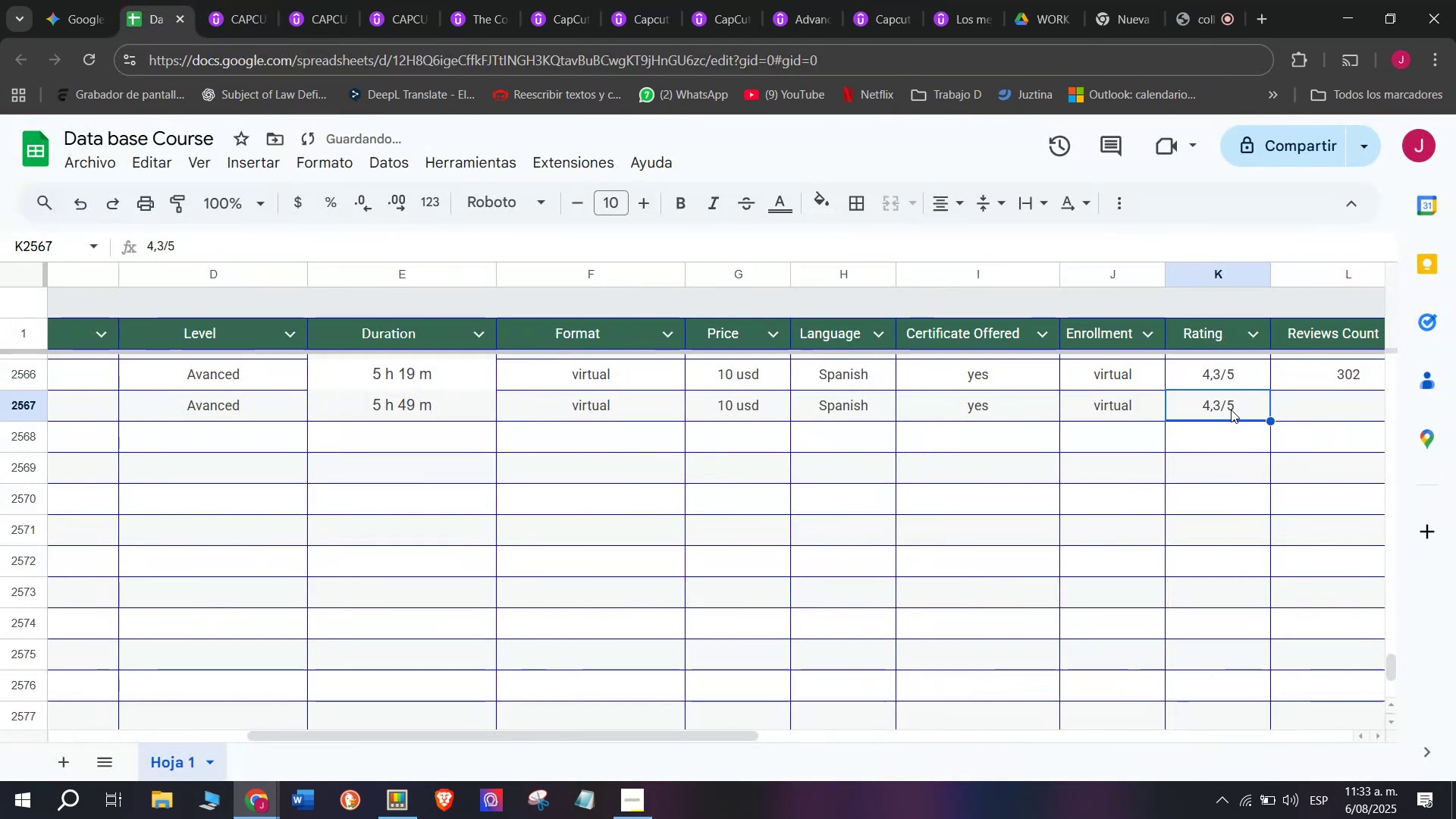 
key(Control+ControlLeft)
 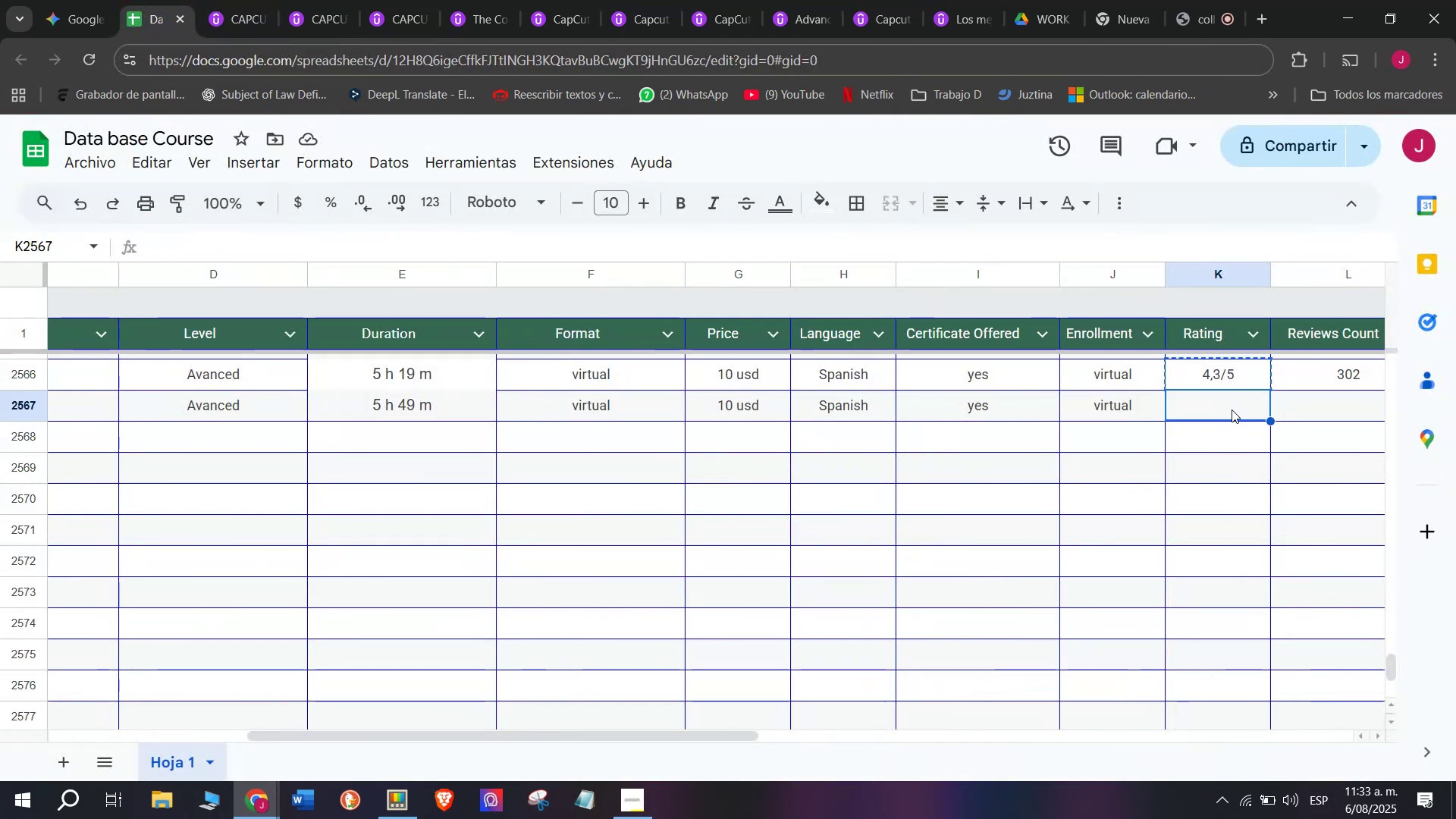 
key(Control+V)
 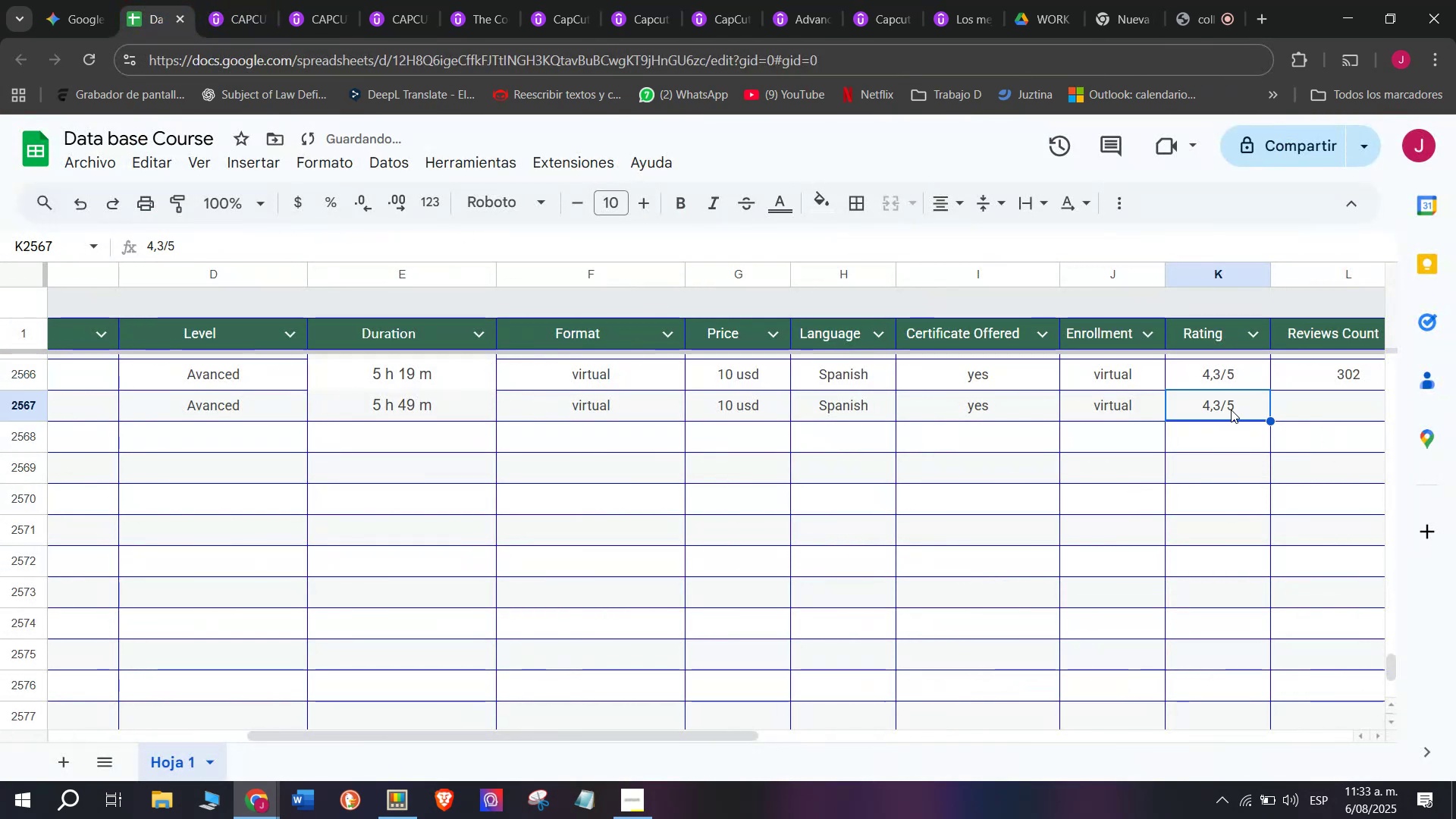 
double_click([1231, 410])
 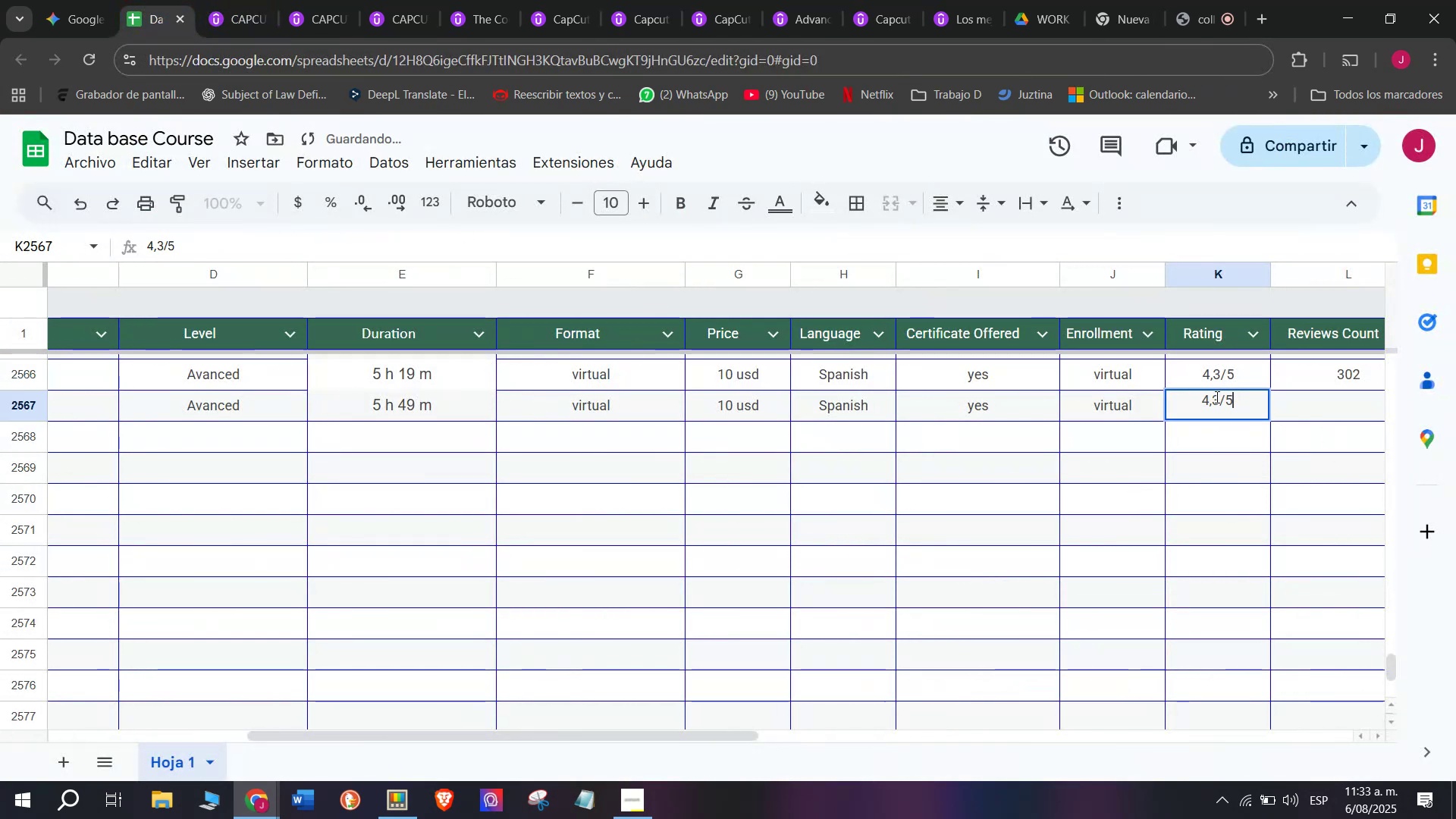 
left_click([1219, 399])
 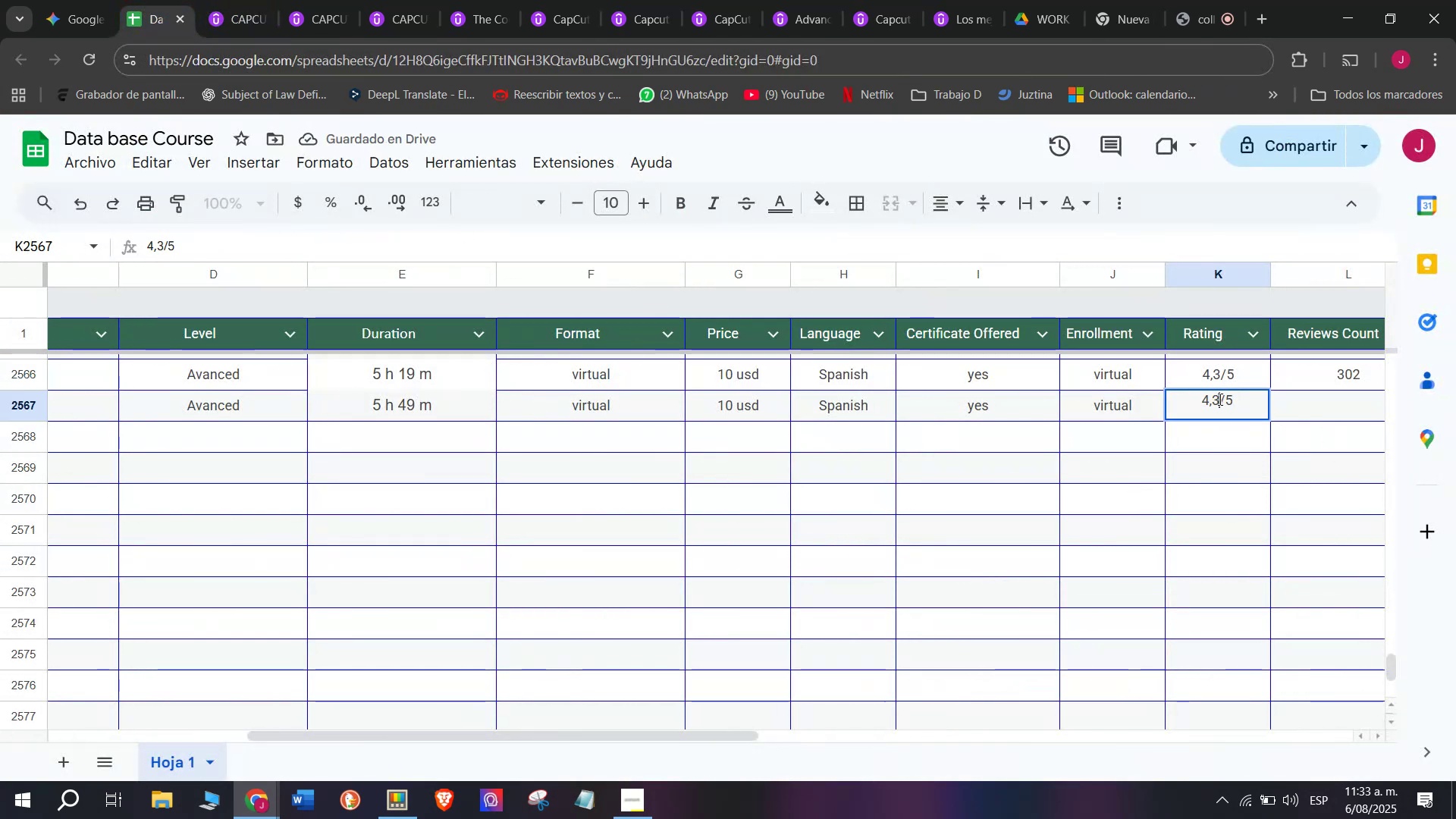 
key(Backspace)
type(q2)
 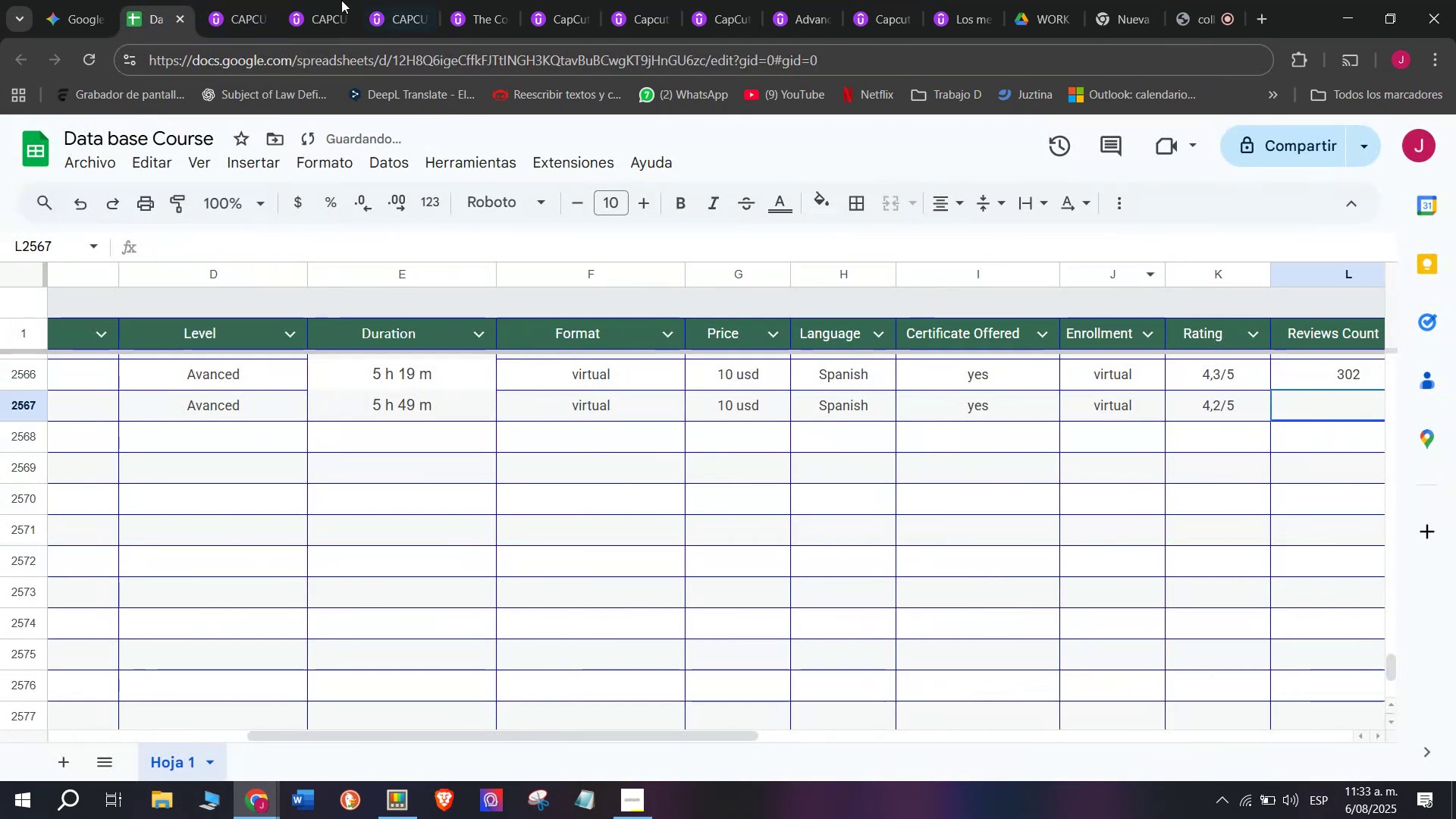 
left_click([234, 0])
 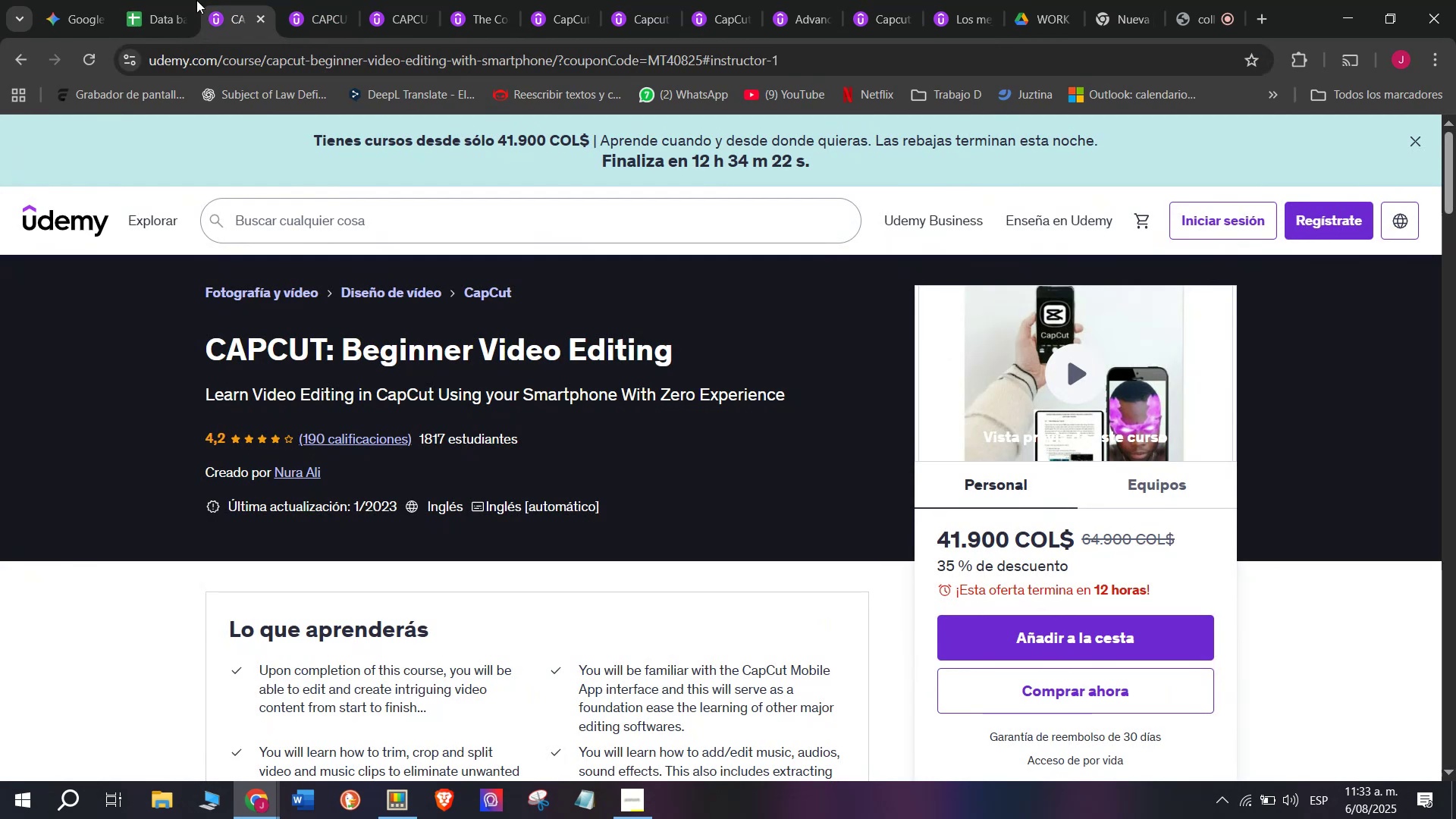 
left_click([171, 0])
 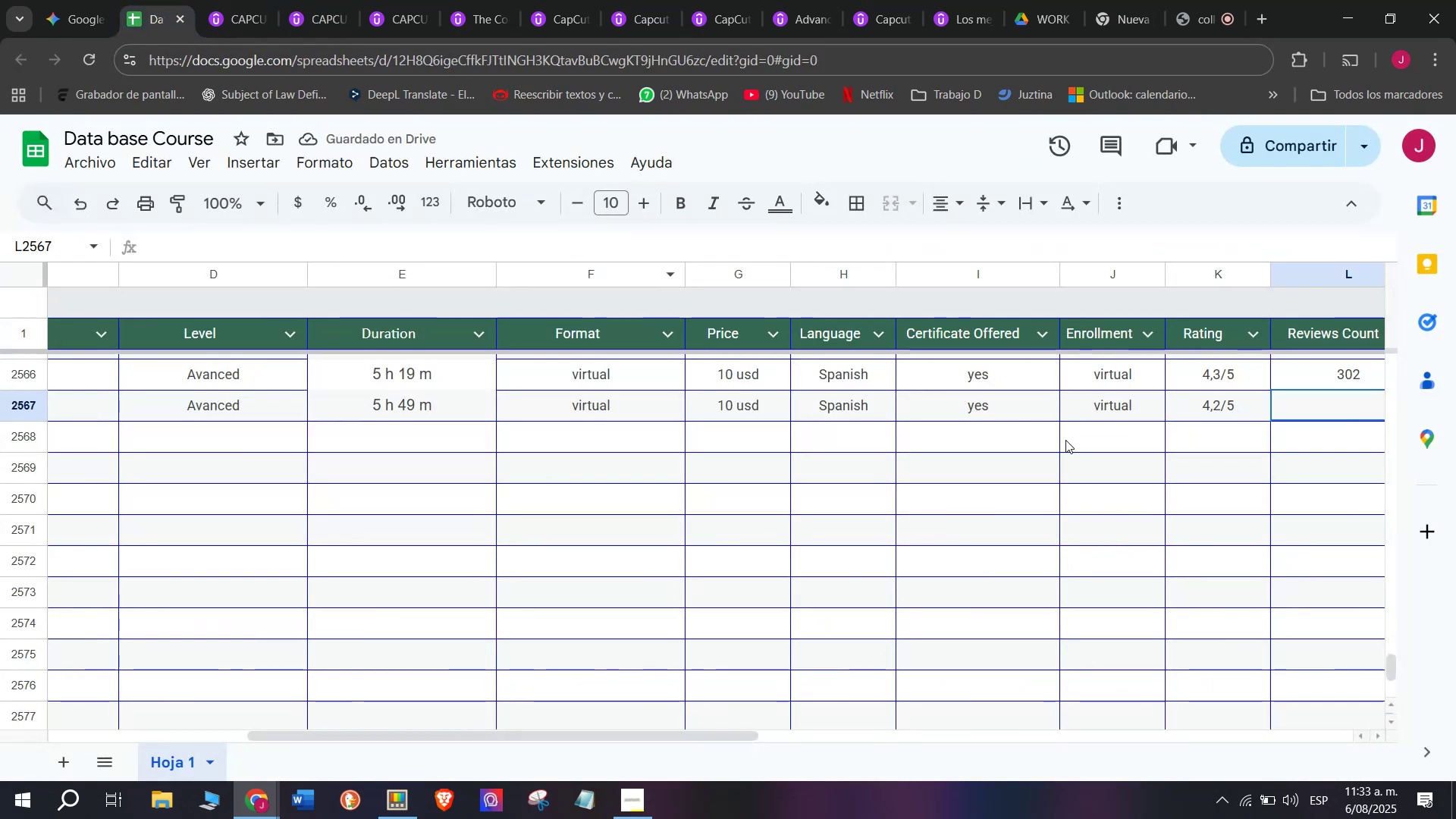 
type(190)
 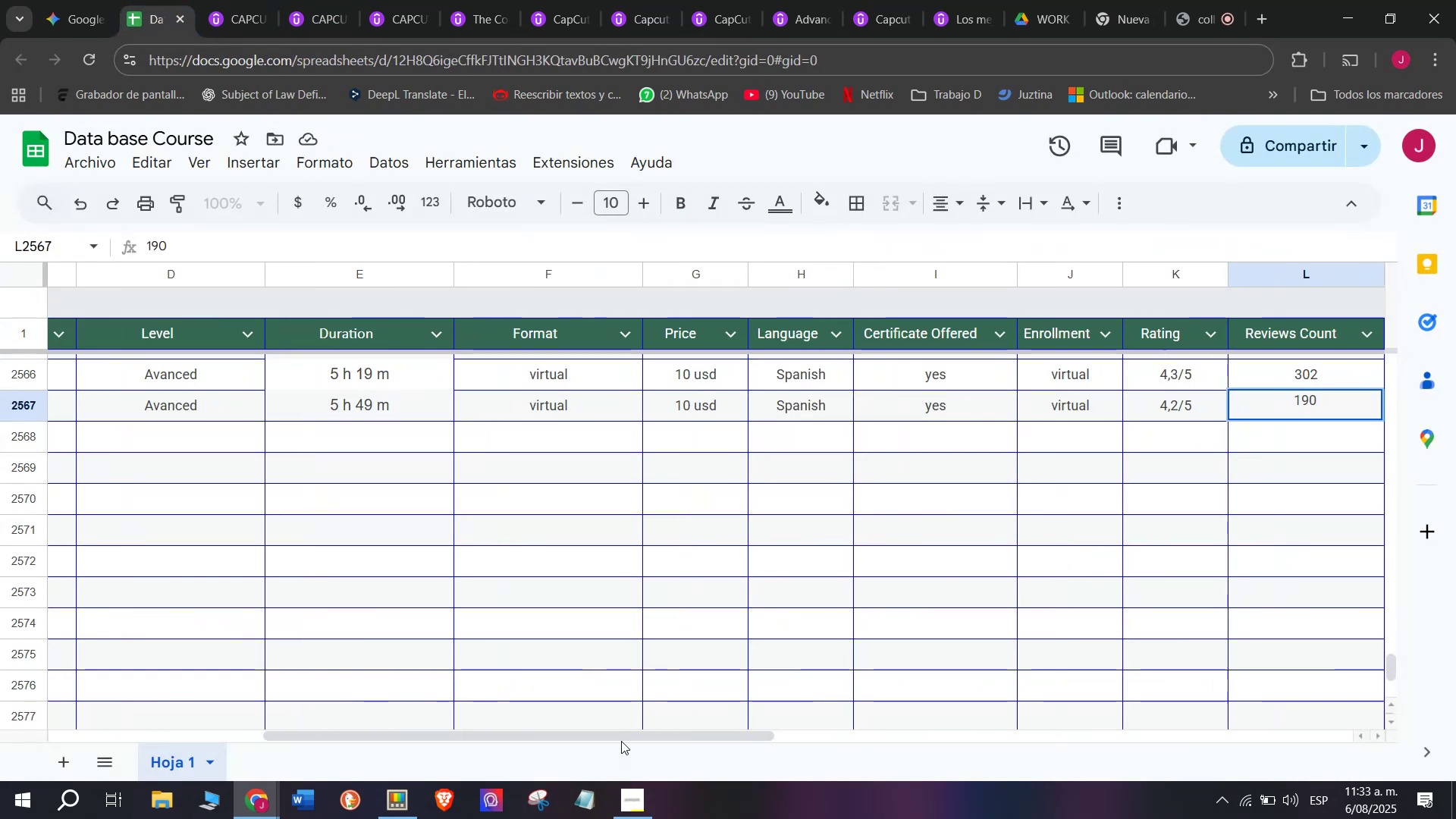 
left_click_drag(start_coordinate=[621, 738], to_coordinate=[824, 764])
 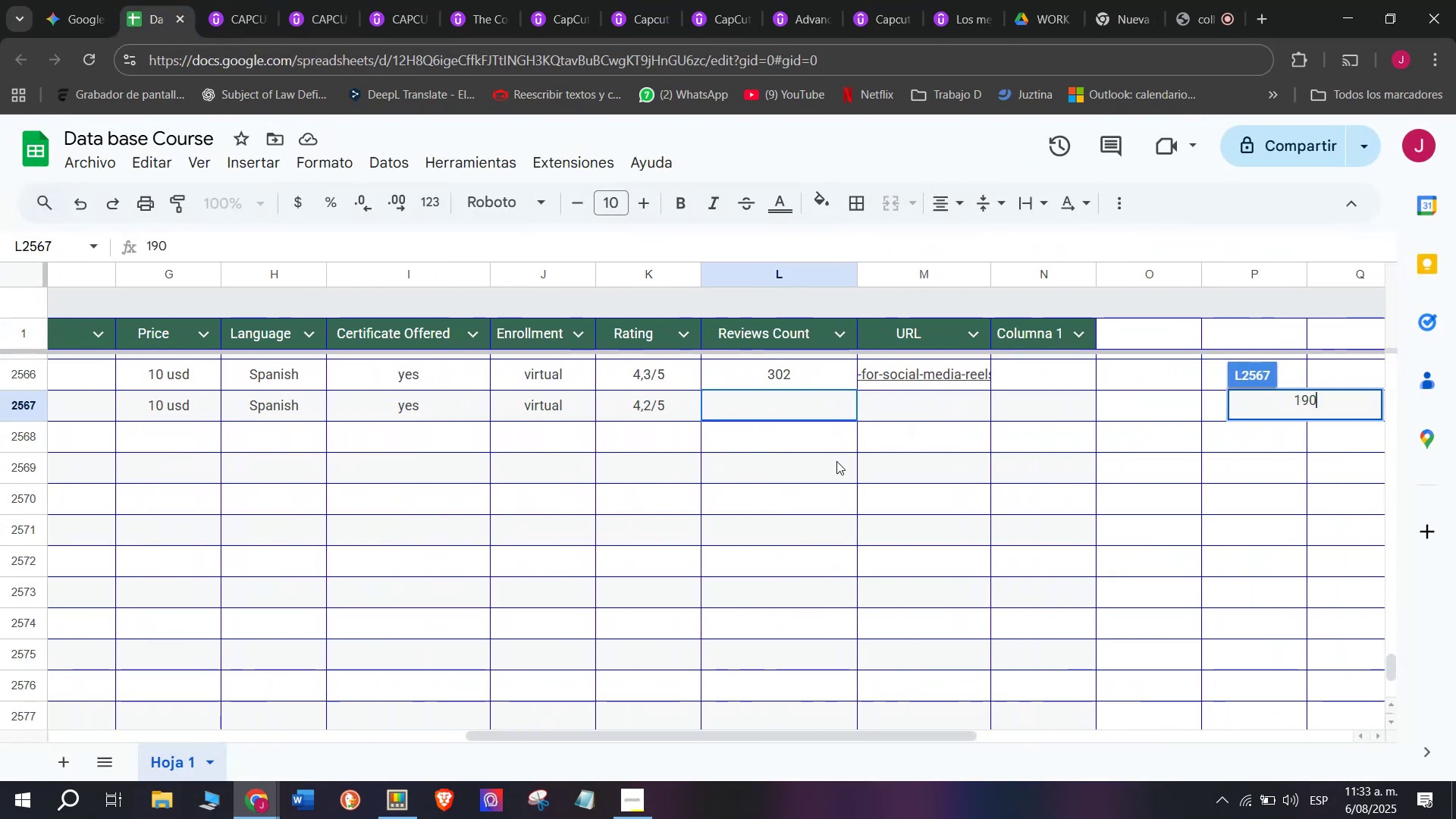 
left_click([840, 457])
 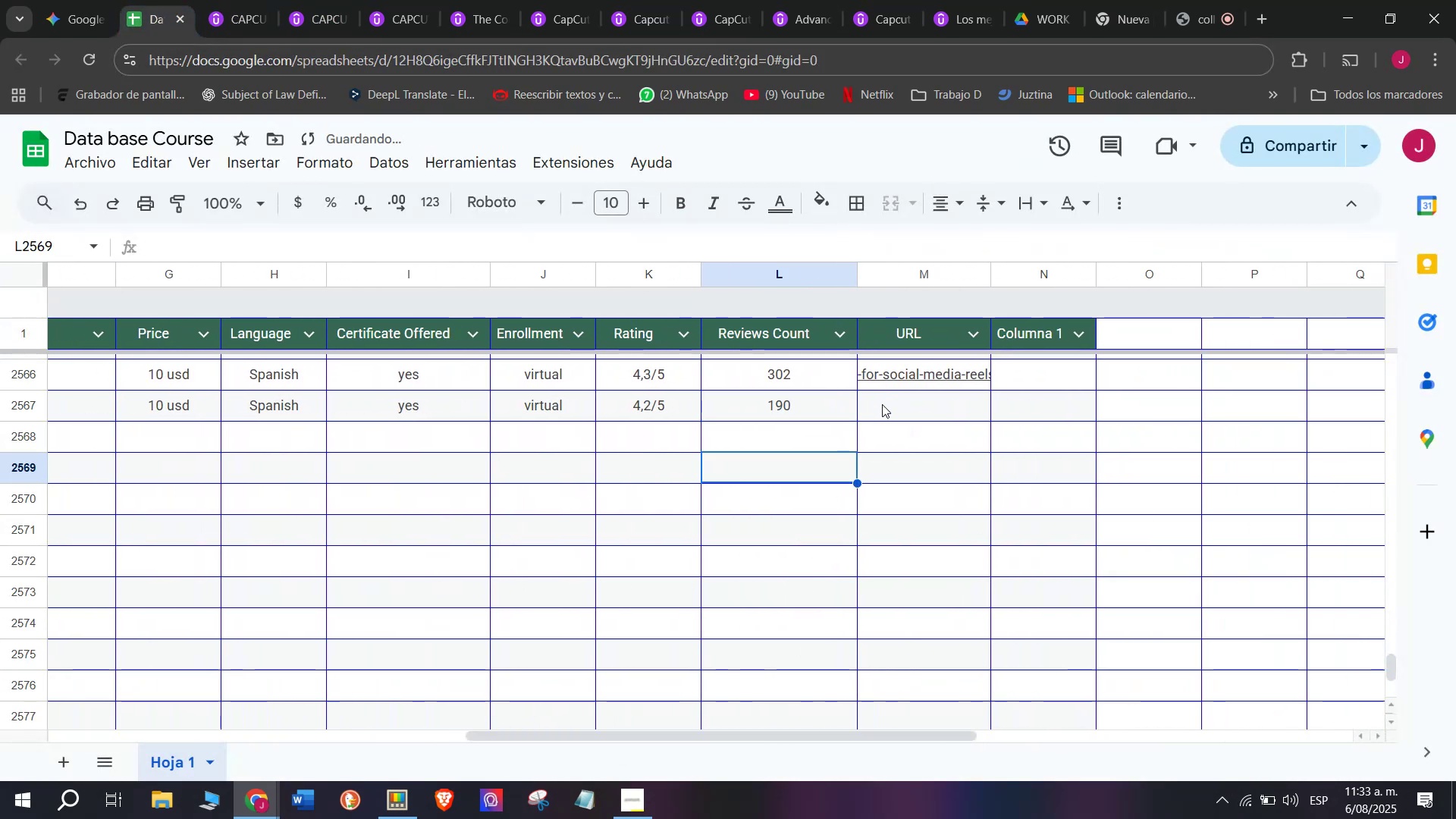 
left_click([882, 403])
 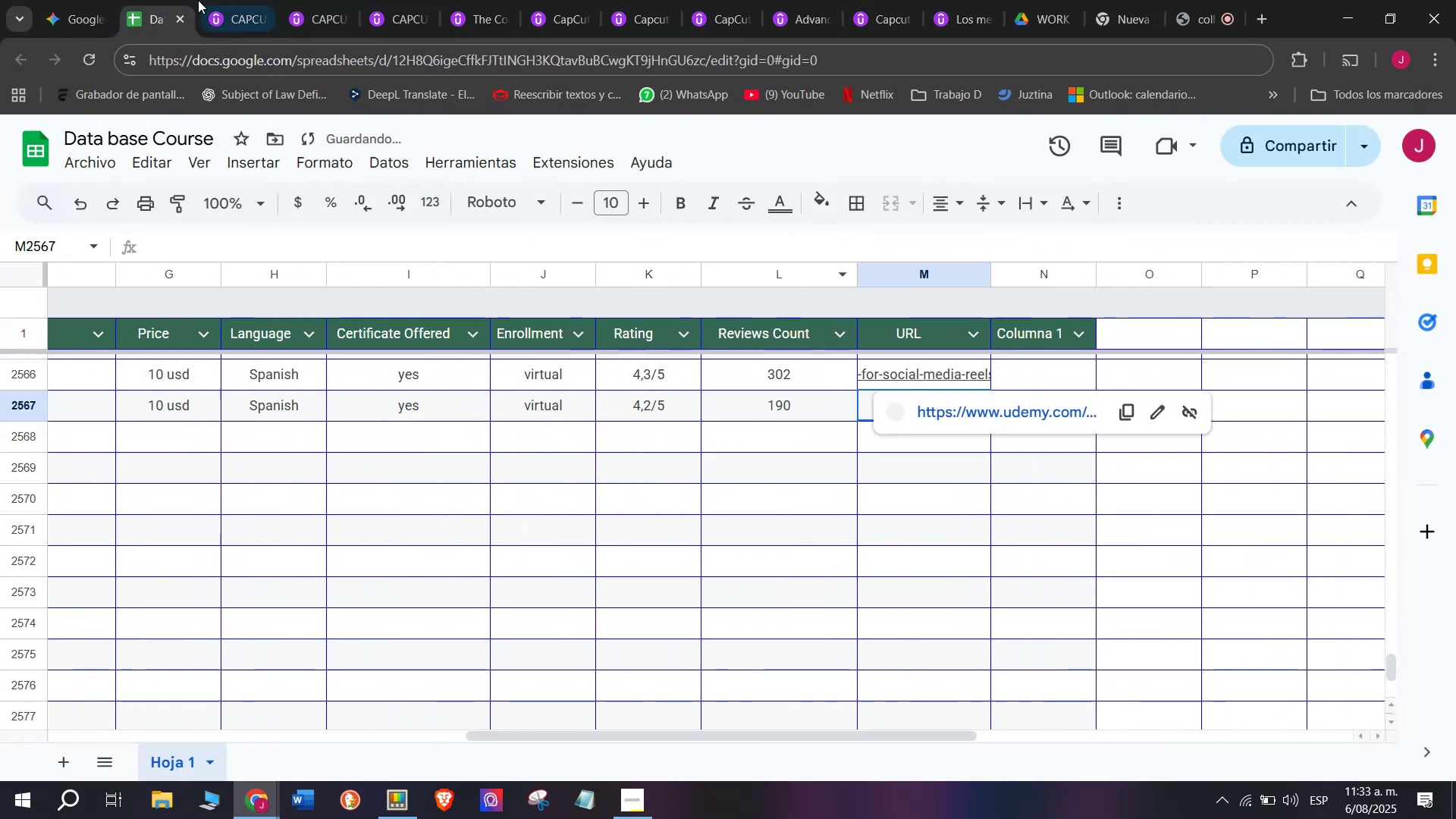 
left_click([234, 0])
 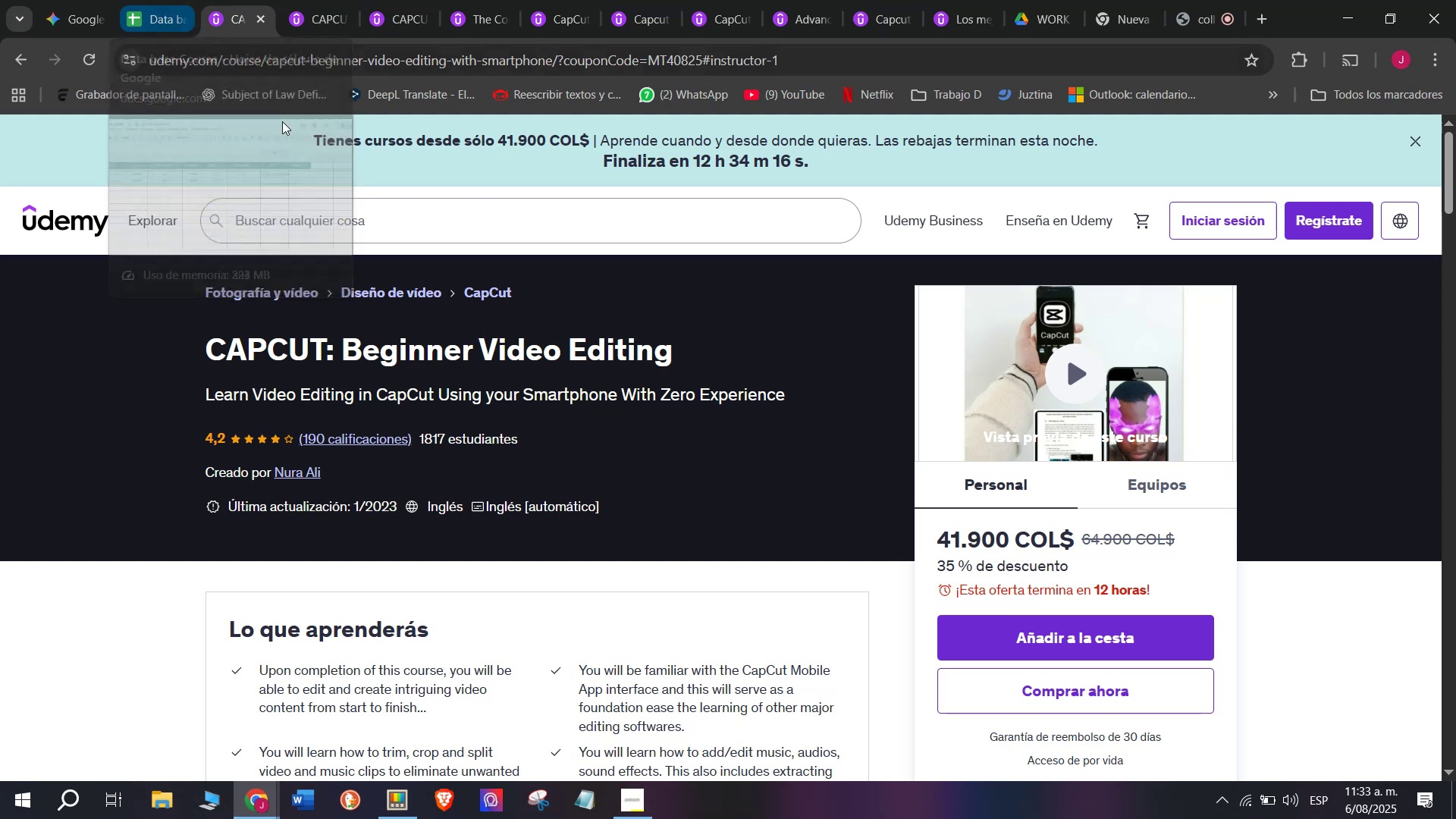 
double_click([425, 64])
 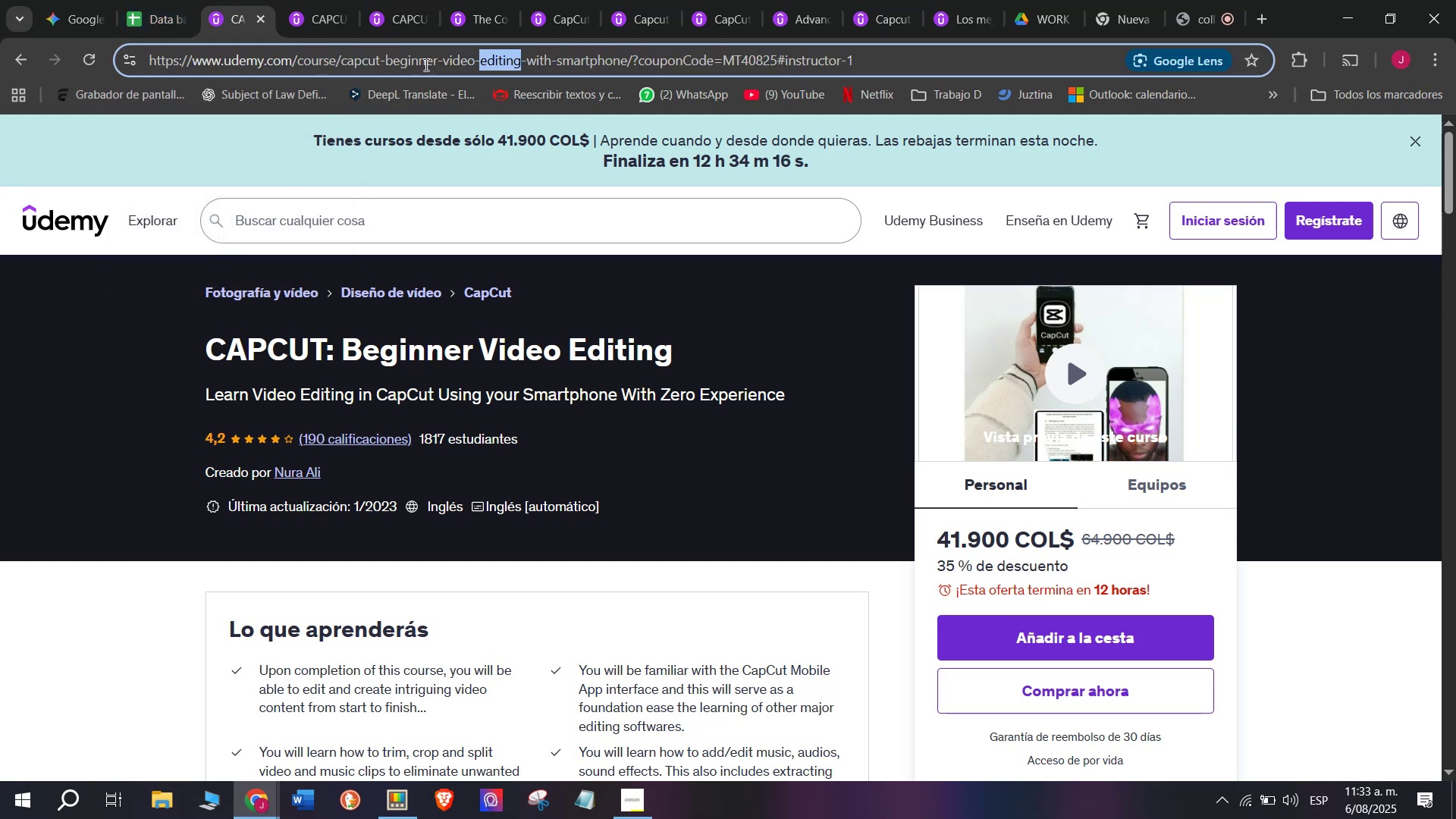 
triple_click([425, 64])
 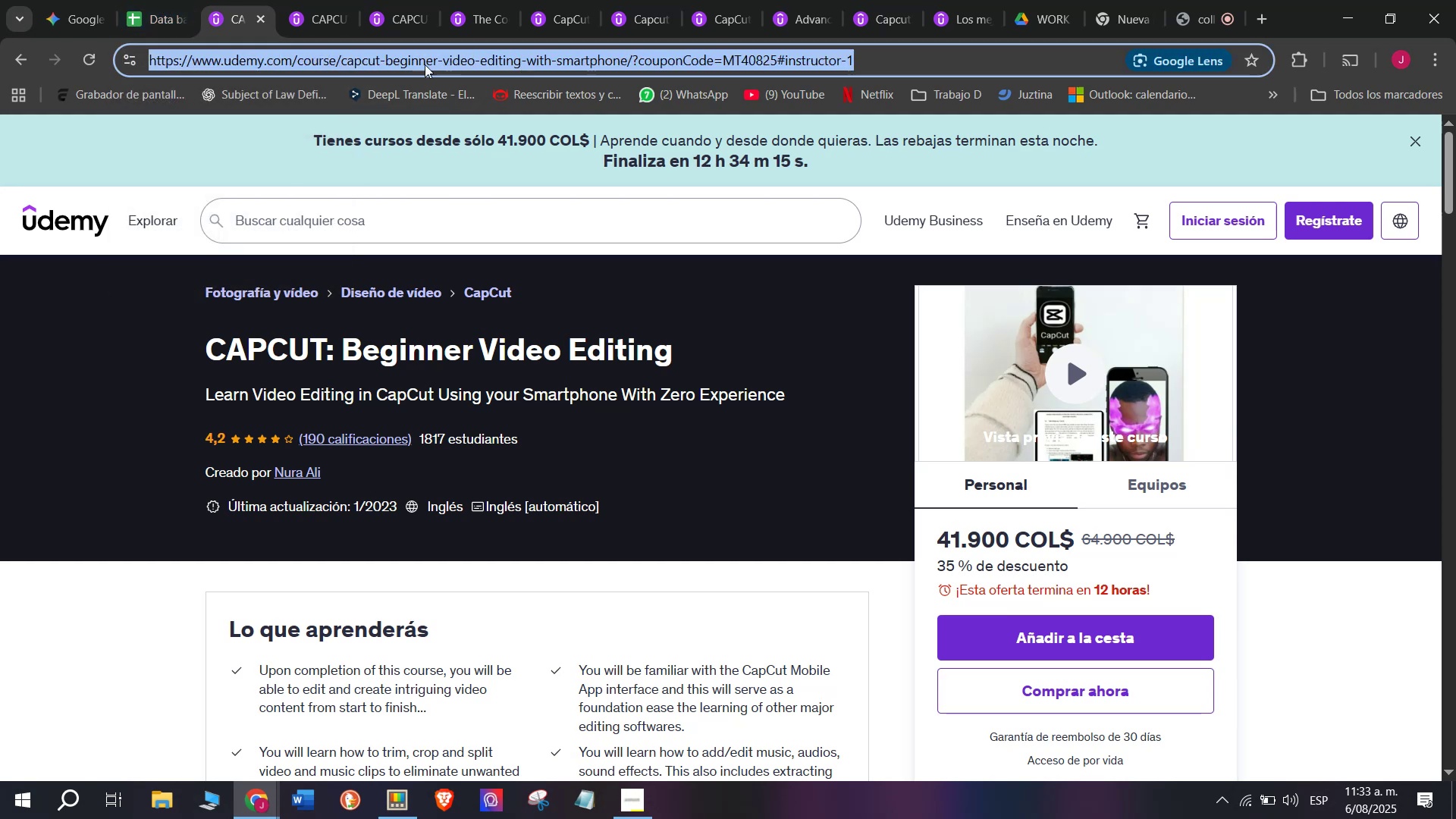 
key(Control+ControlLeft)
 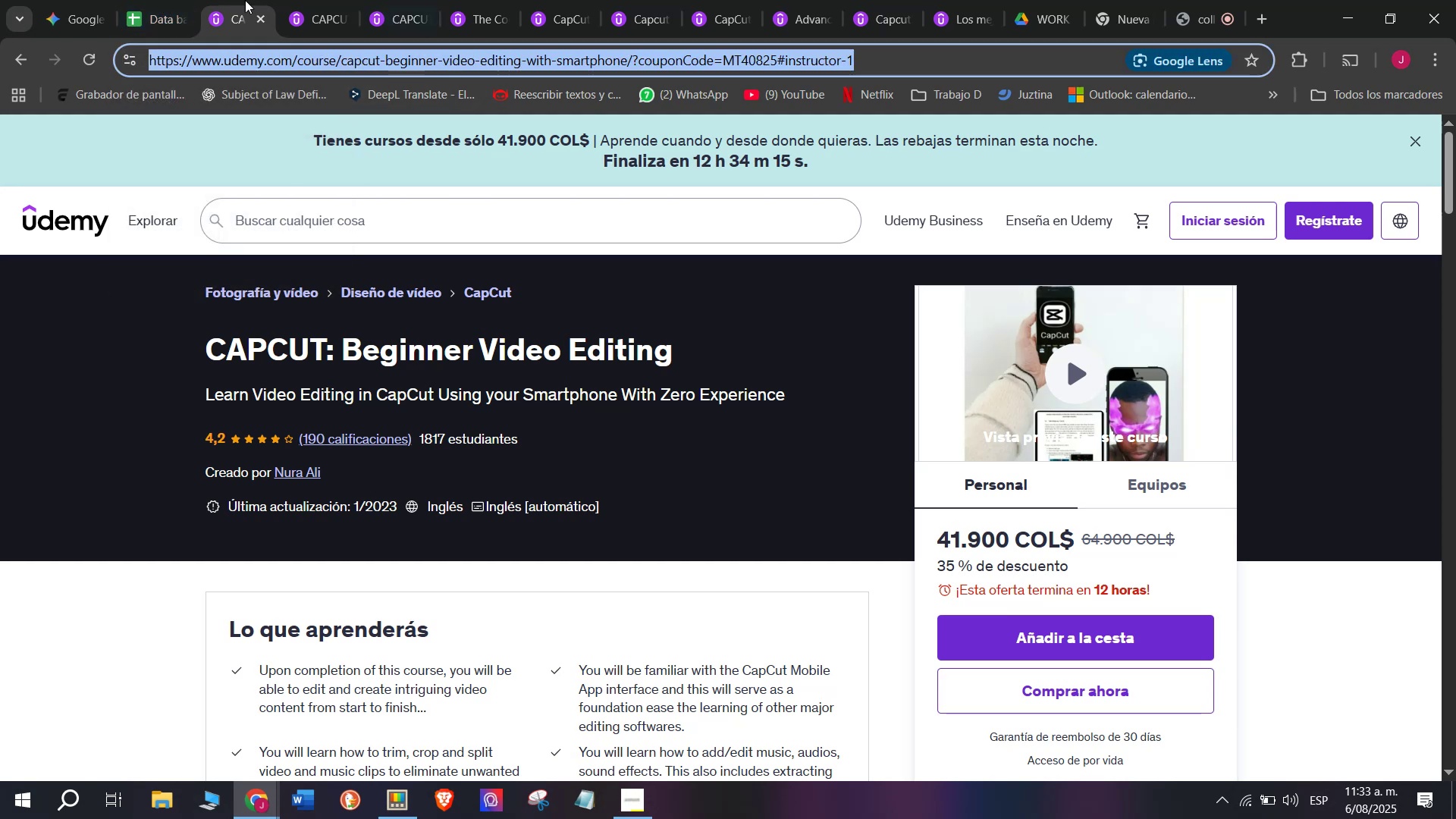 
key(Break)
 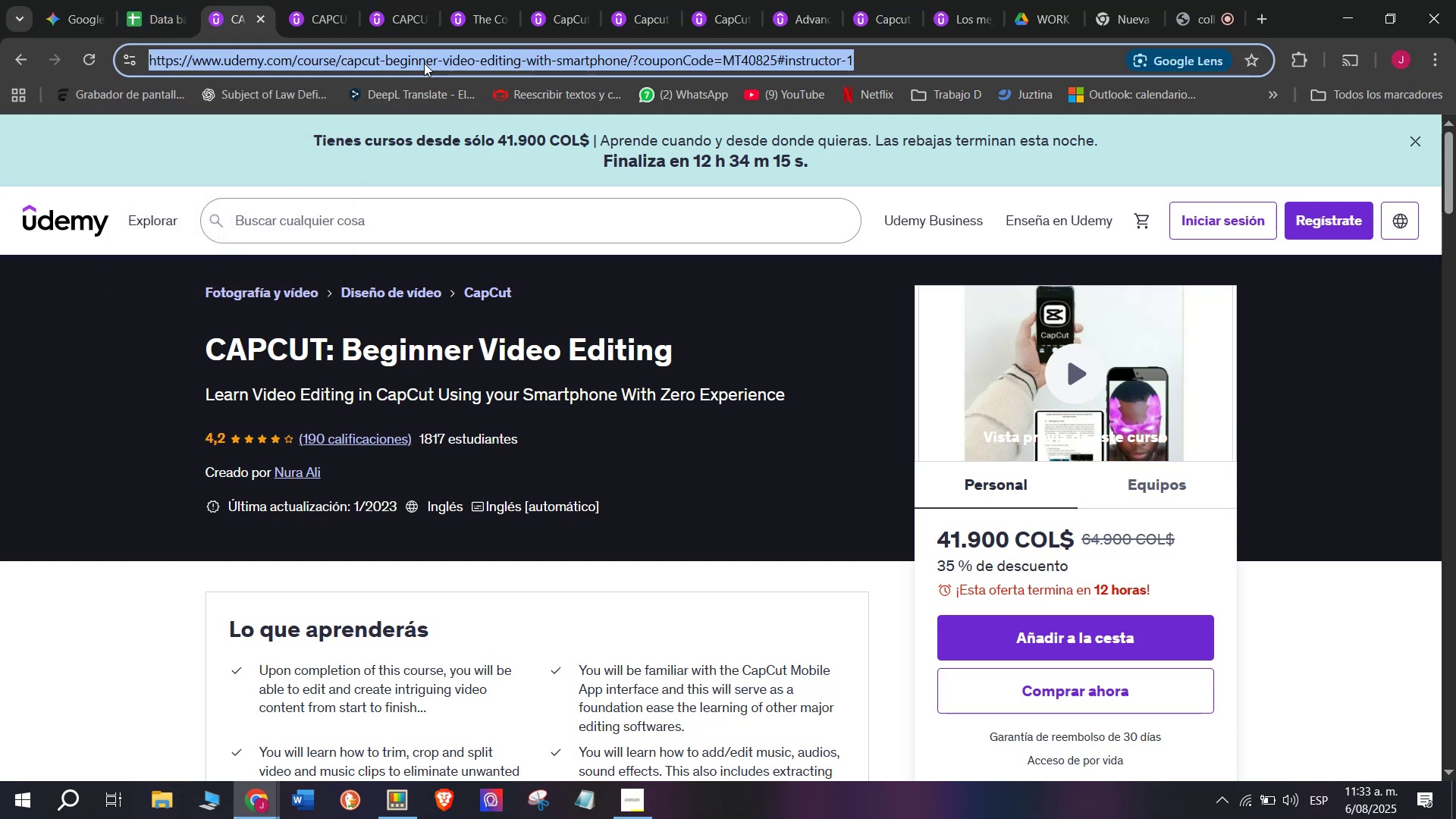 
key(Control+C)
 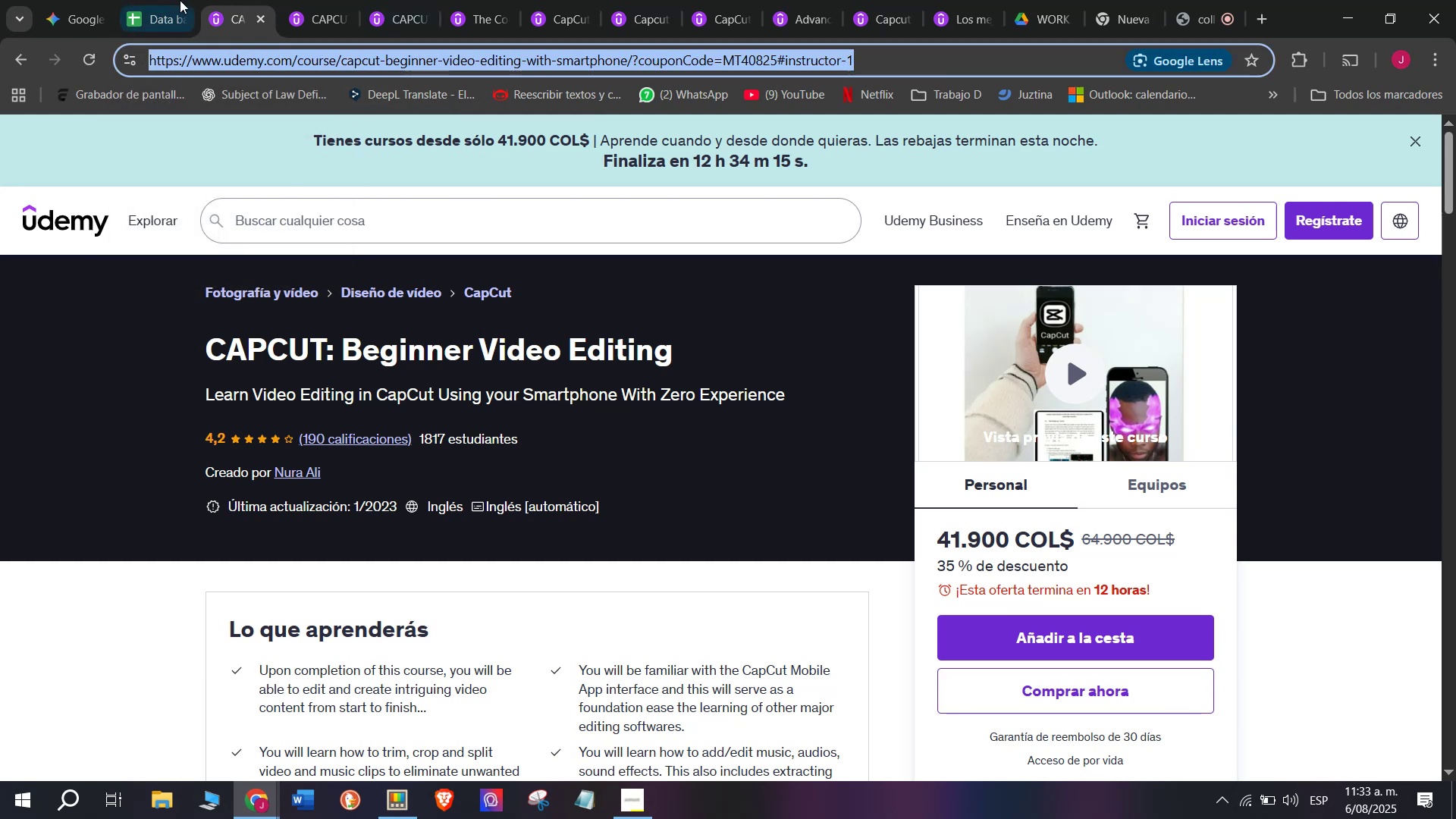 
left_click([180, 0])
 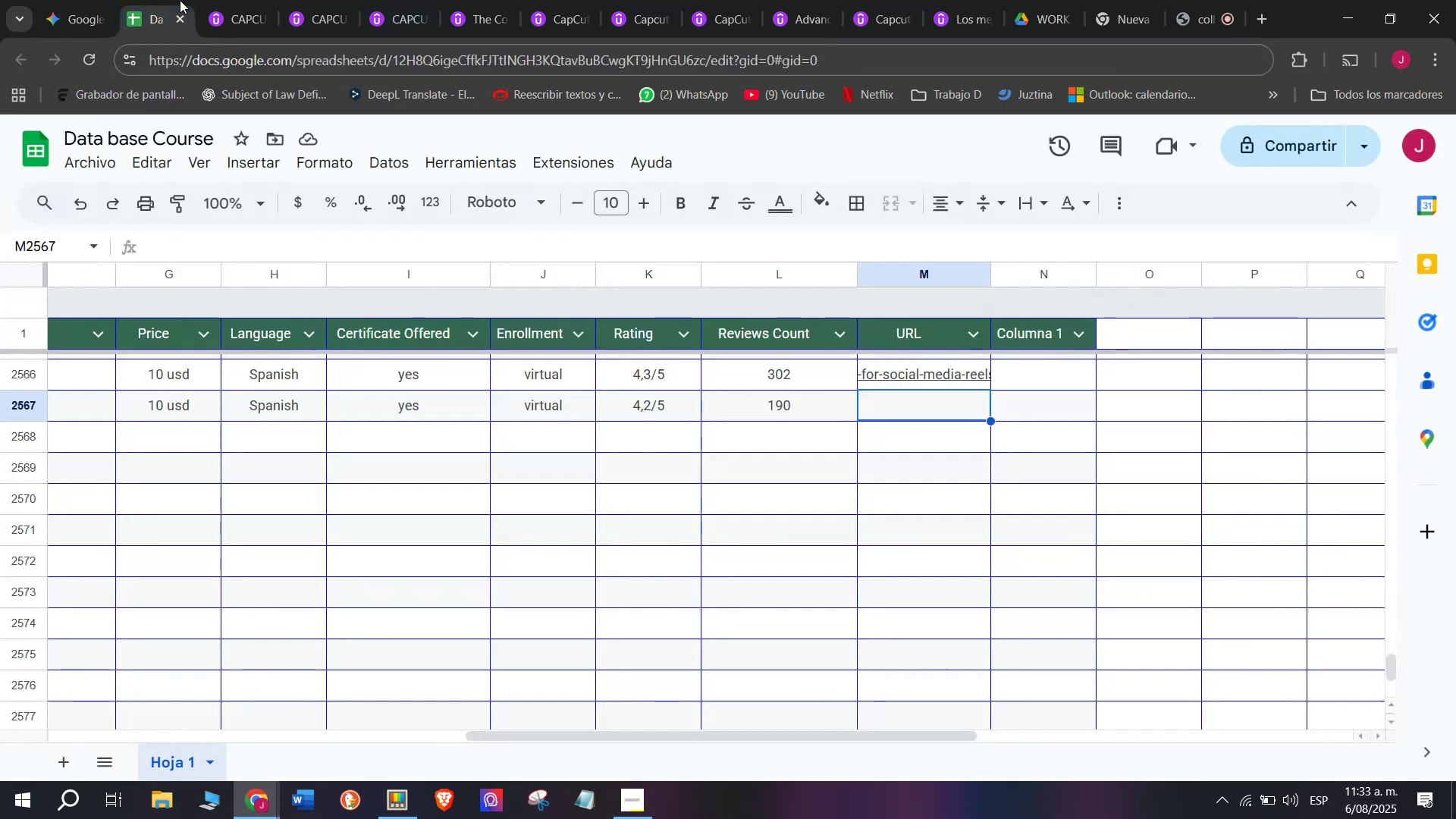 
key(Z)
 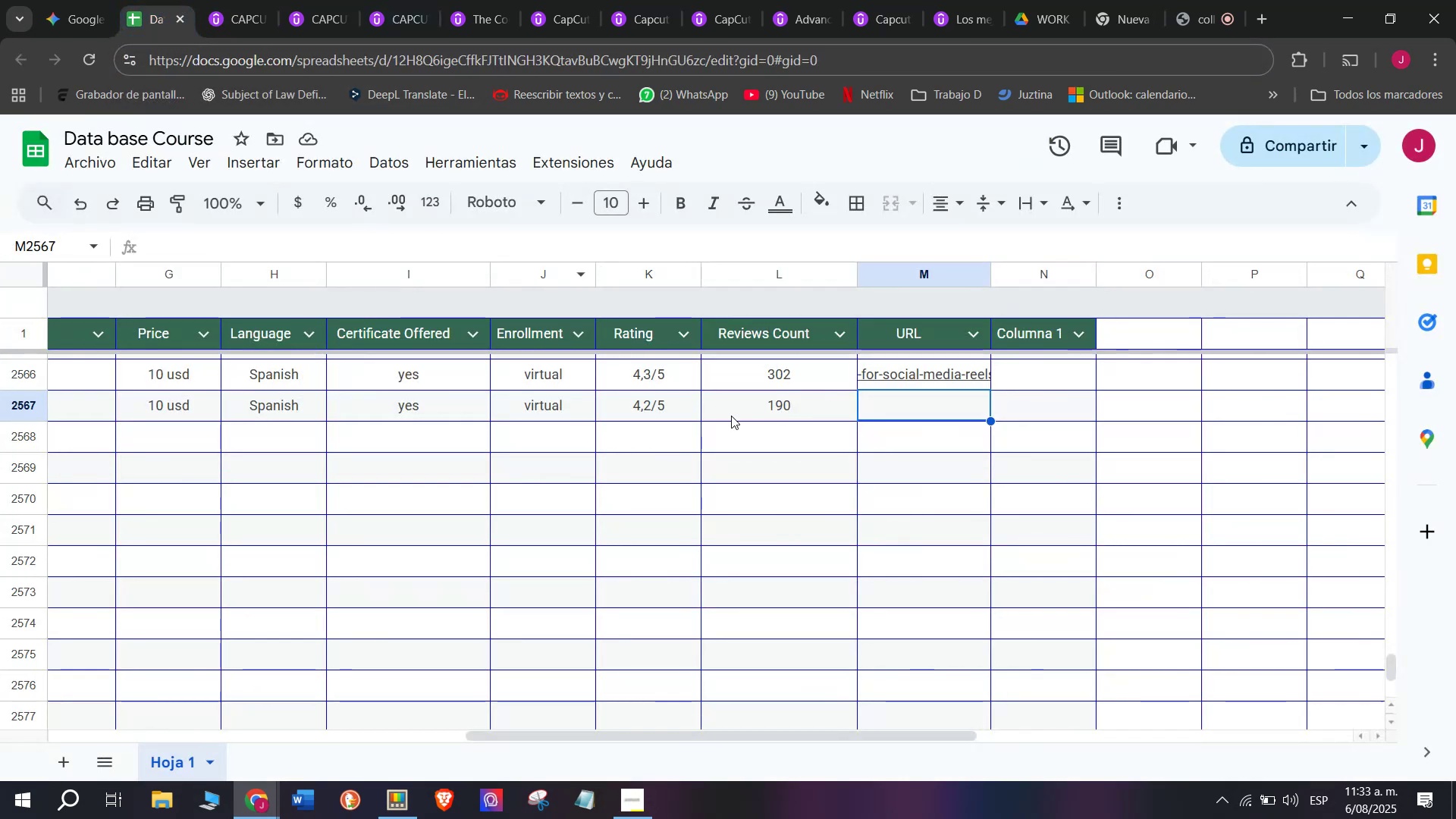 
key(Control+ControlLeft)
 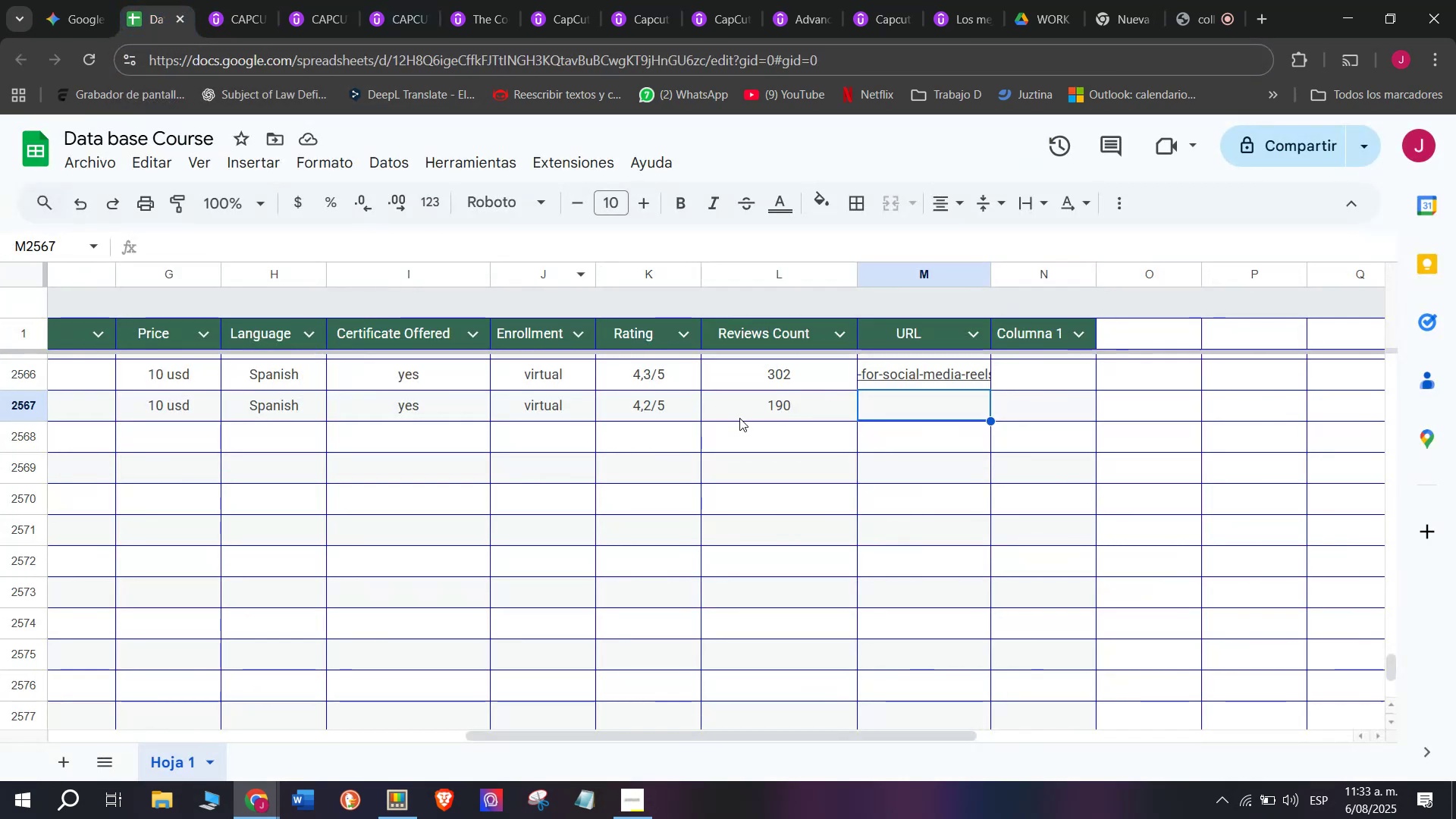 
key(Control+V)
 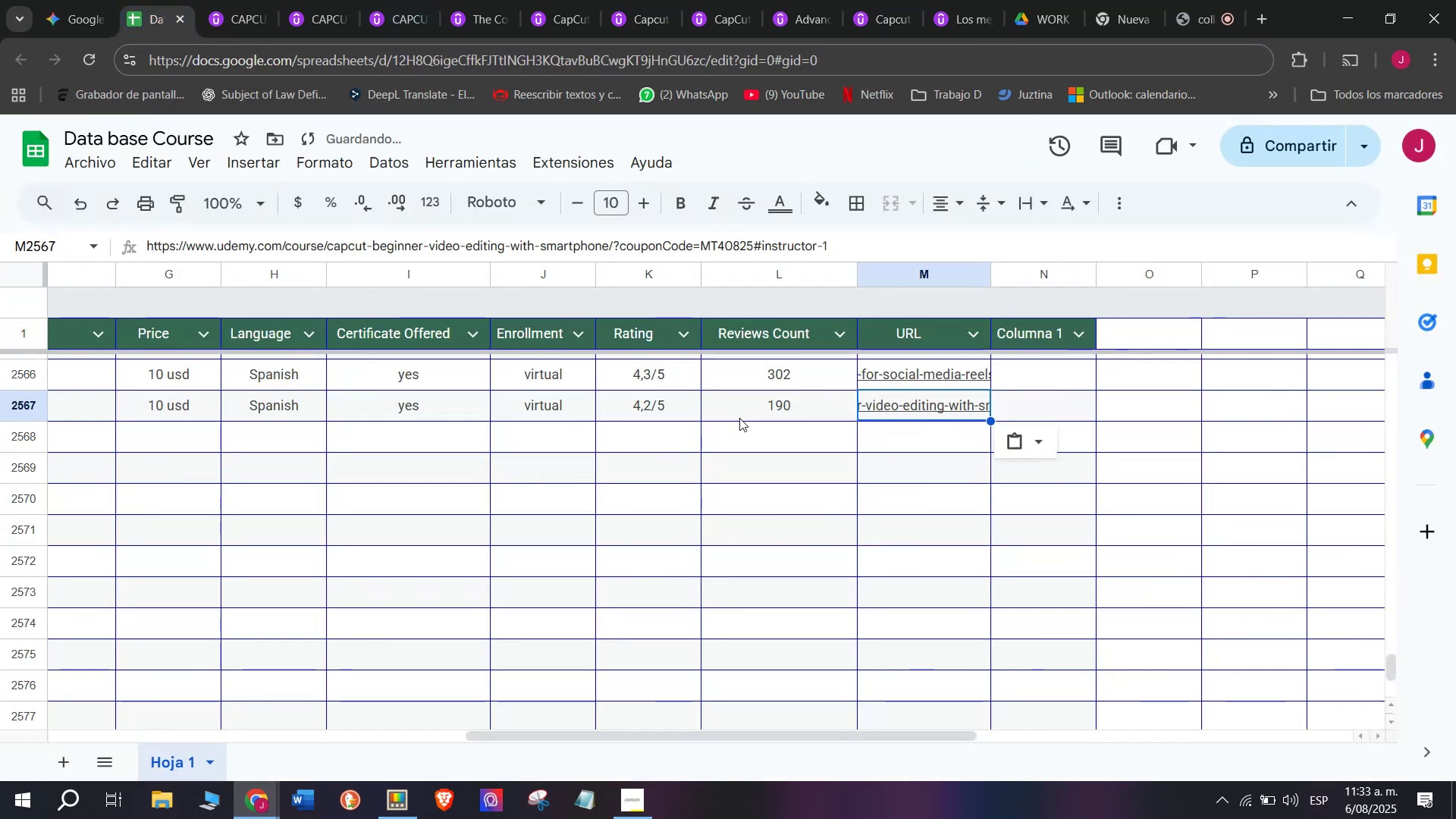 
scroll: coordinate [106, 429], scroll_direction: up, amount: 4.0
 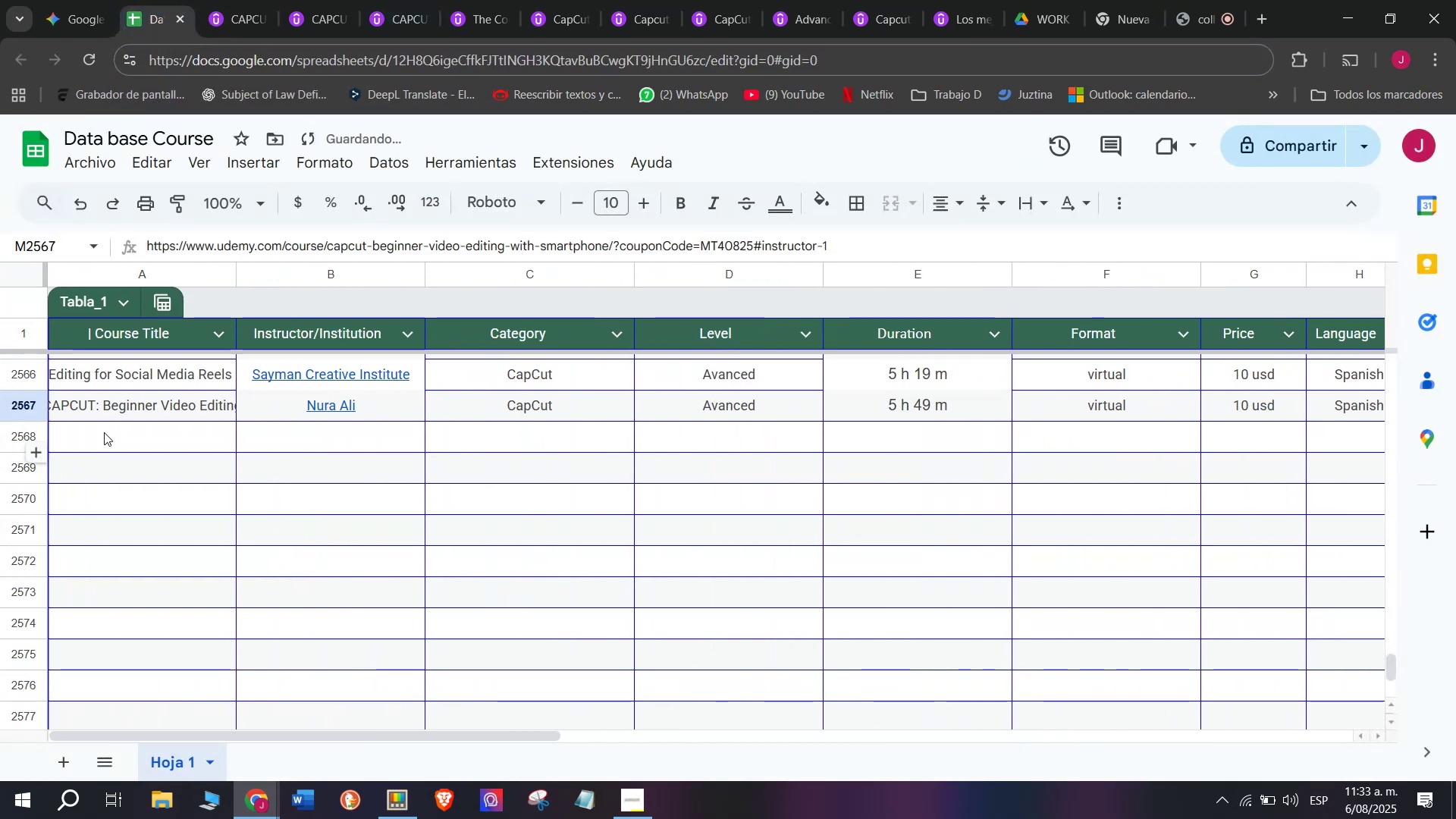 
left_click([104, 432])
 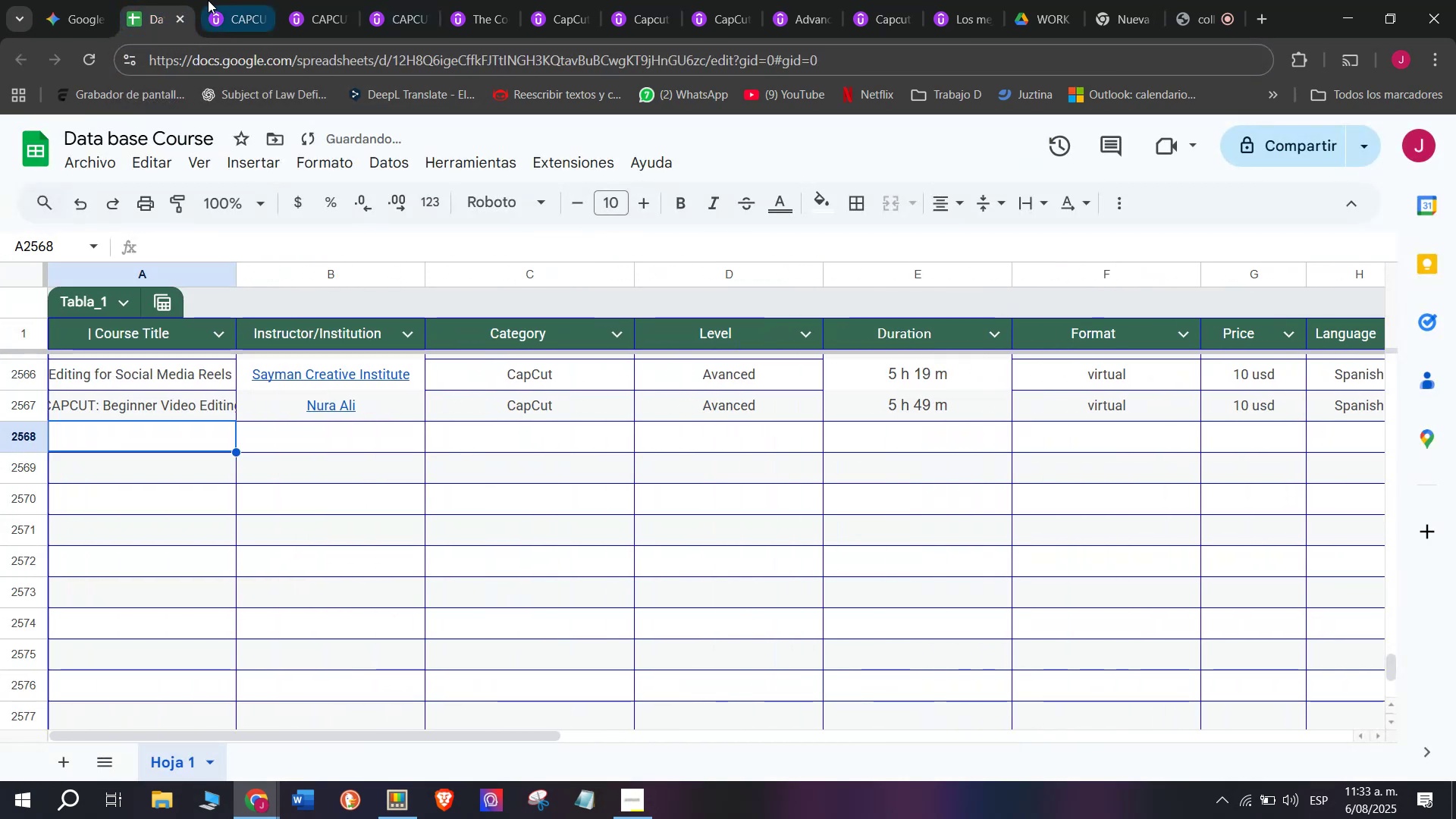 
left_click([225, 0])
 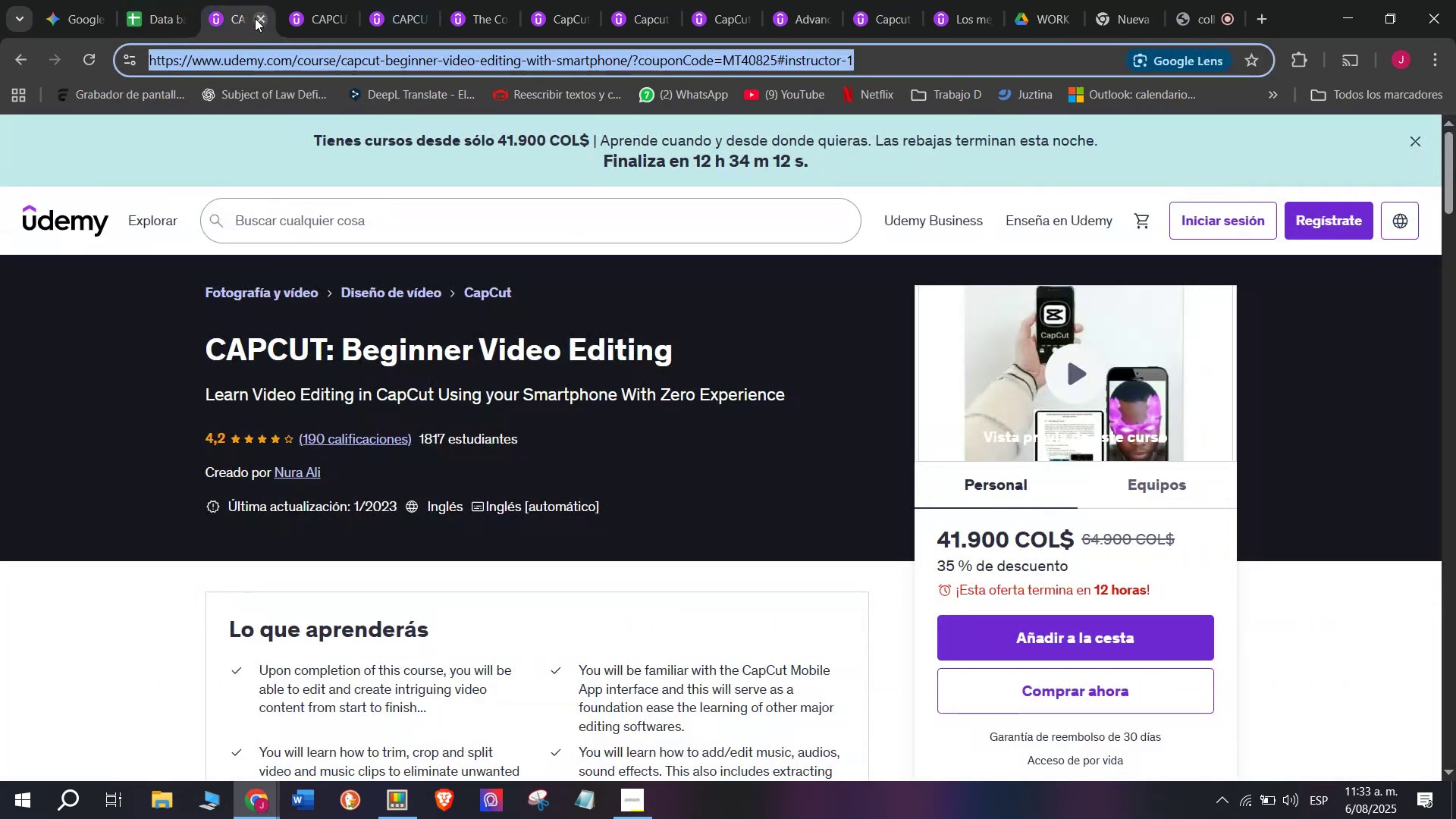 
left_click([255, 18])
 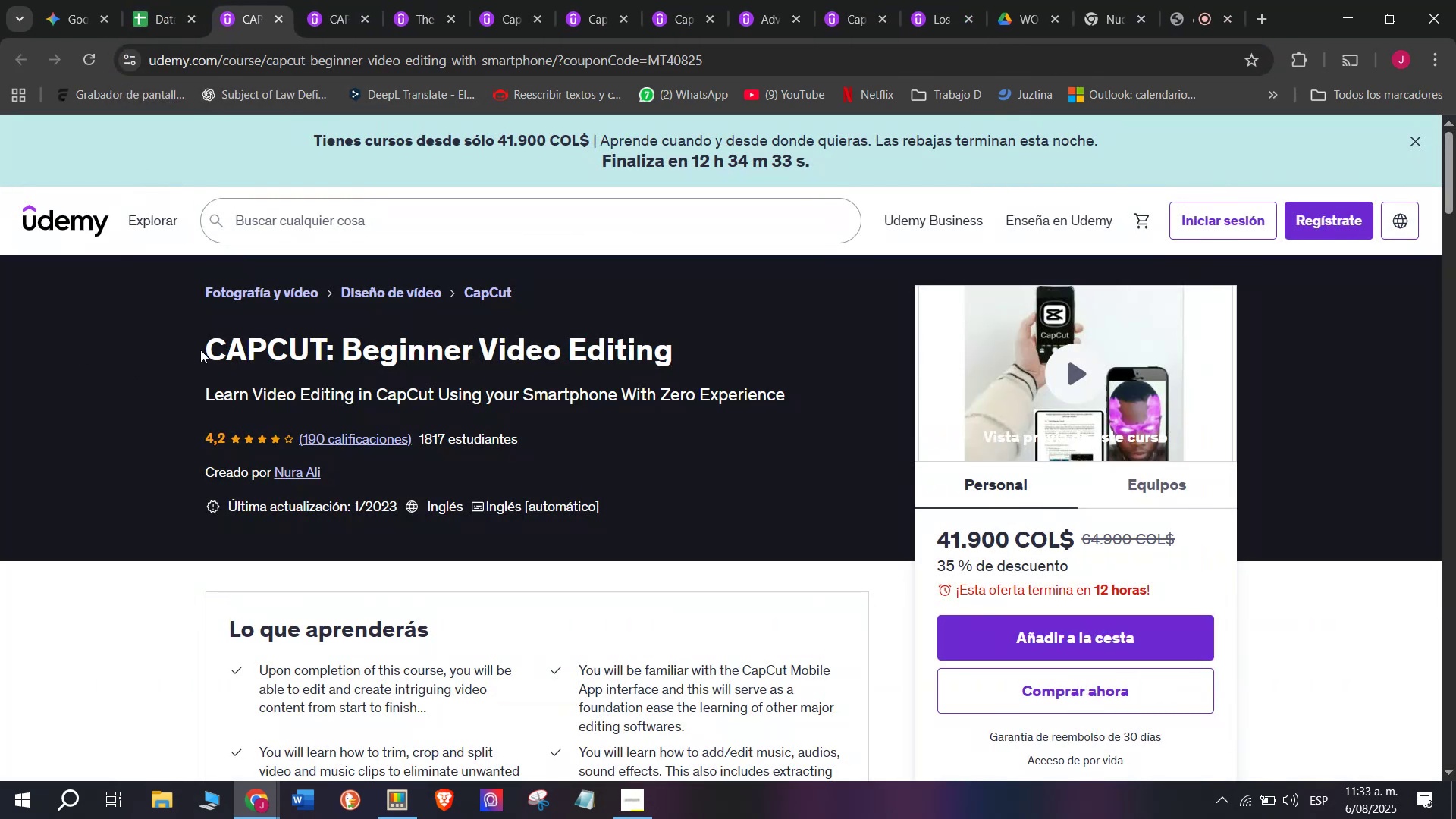 
left_click_drag(start_coordinate=[171, 347], to_coordinate=[724, 365])
 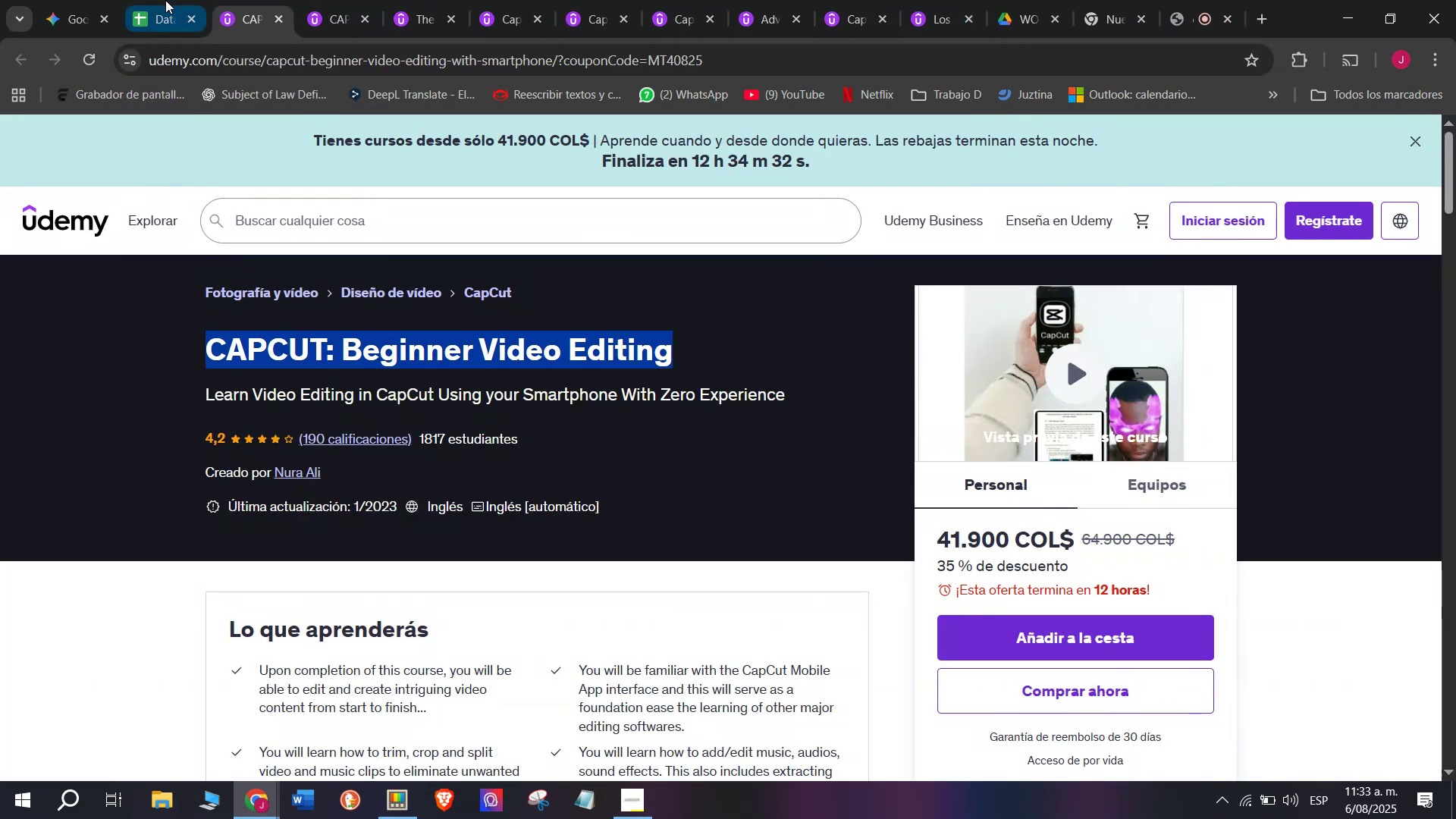 
key(Break)
 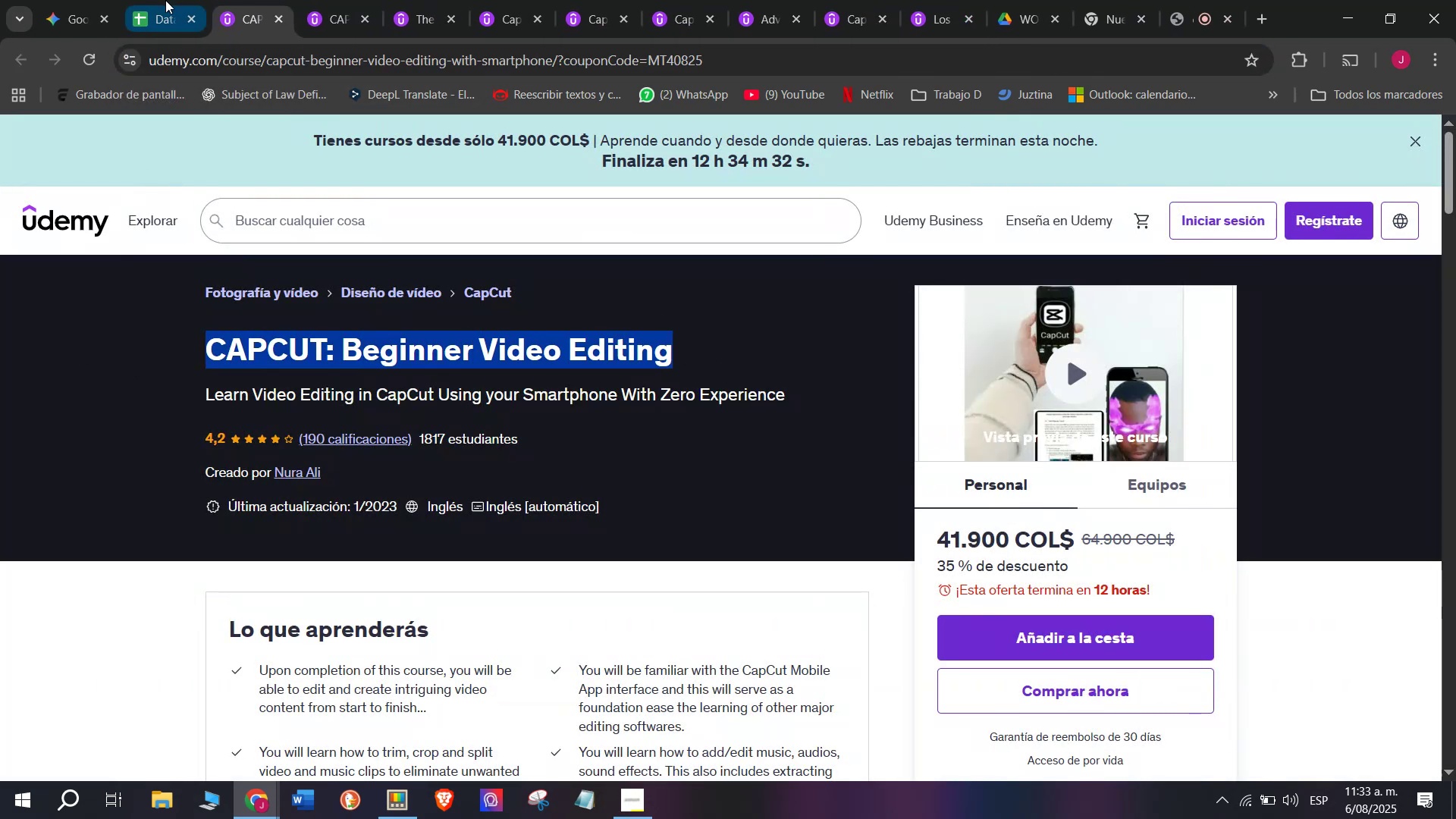 
key(Control+ControlLeft)
 